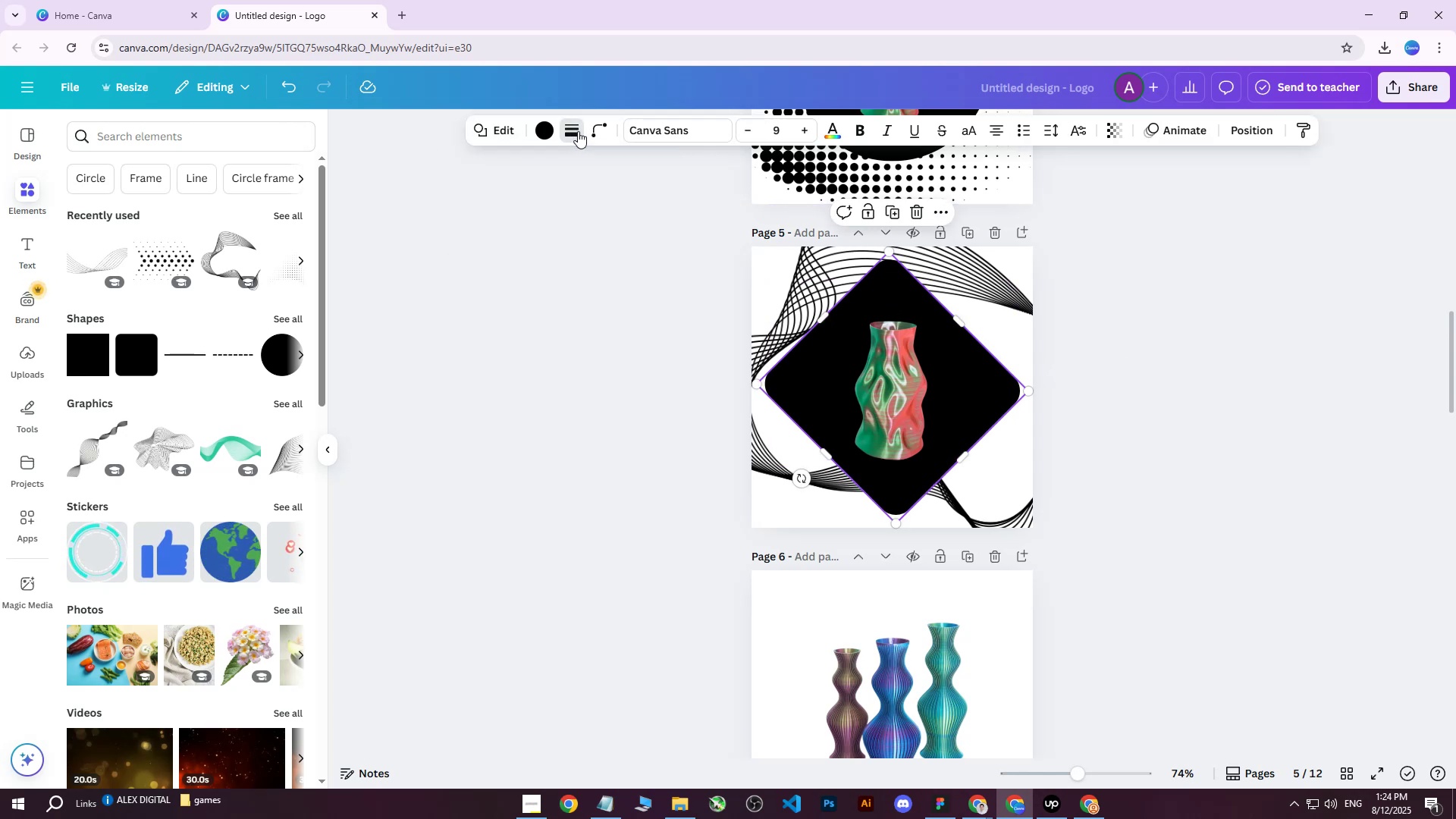 
double_click([595, 131])
 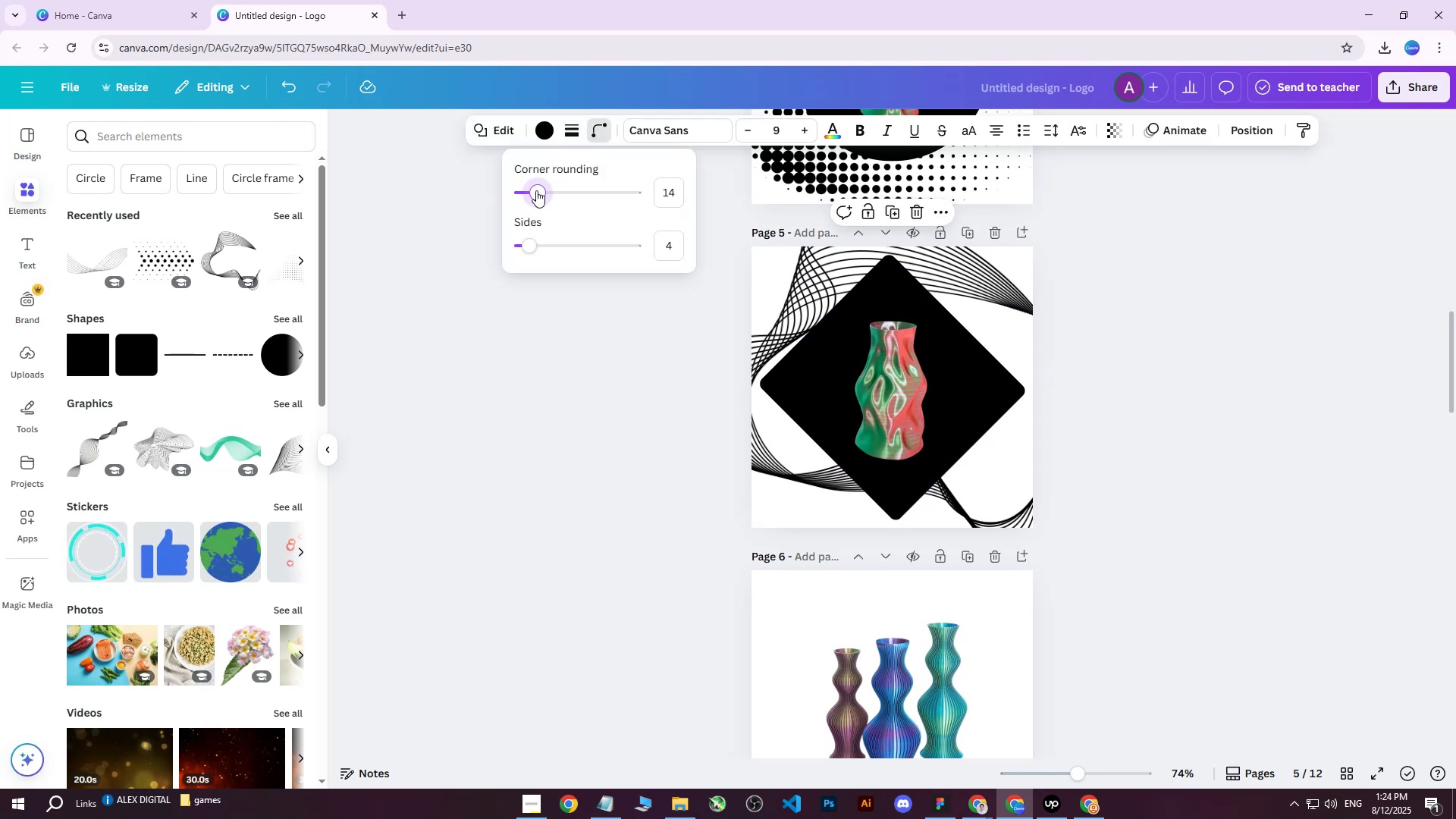 
wait(6.35)
 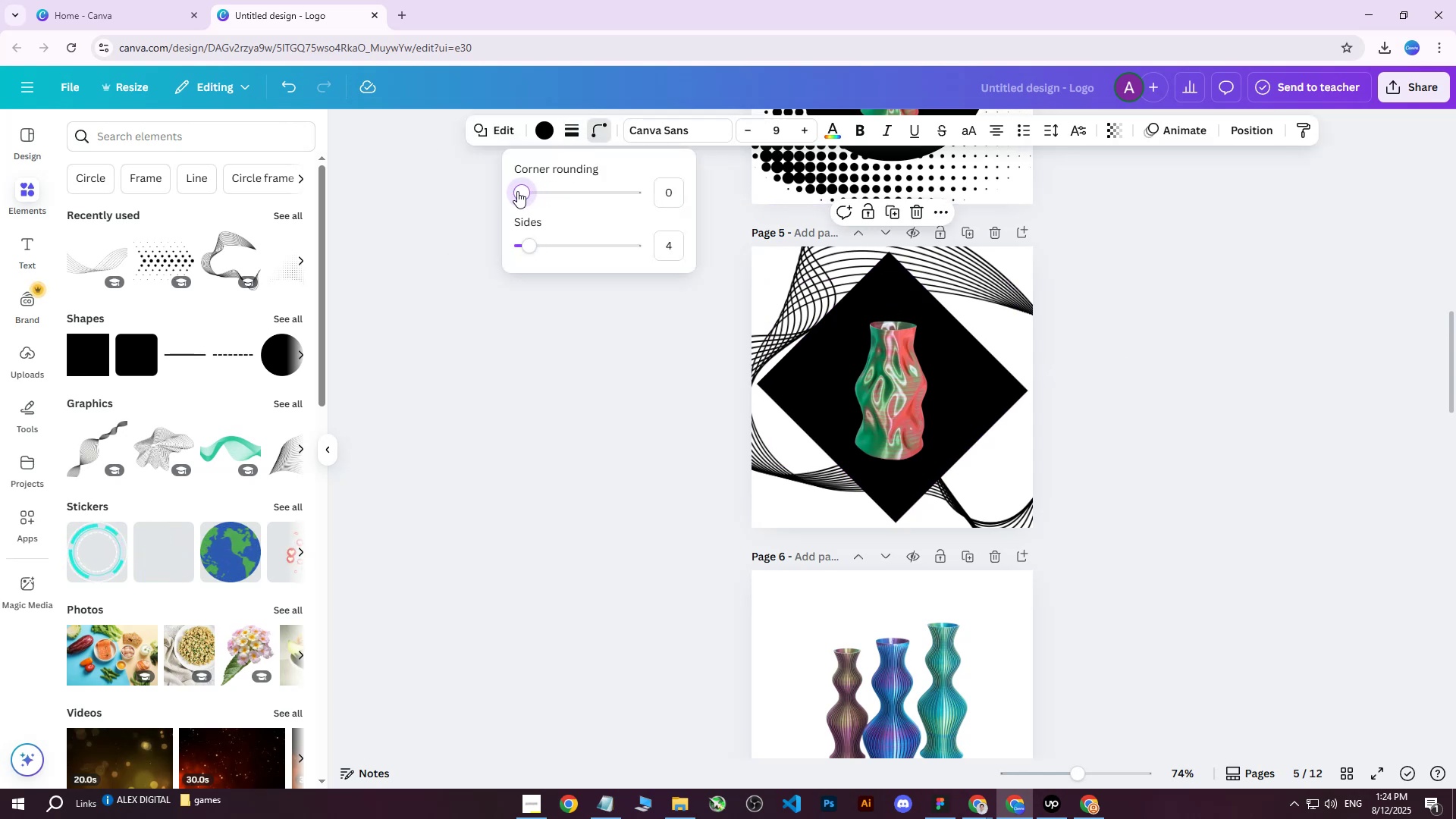 
double_click([1249, 268])
 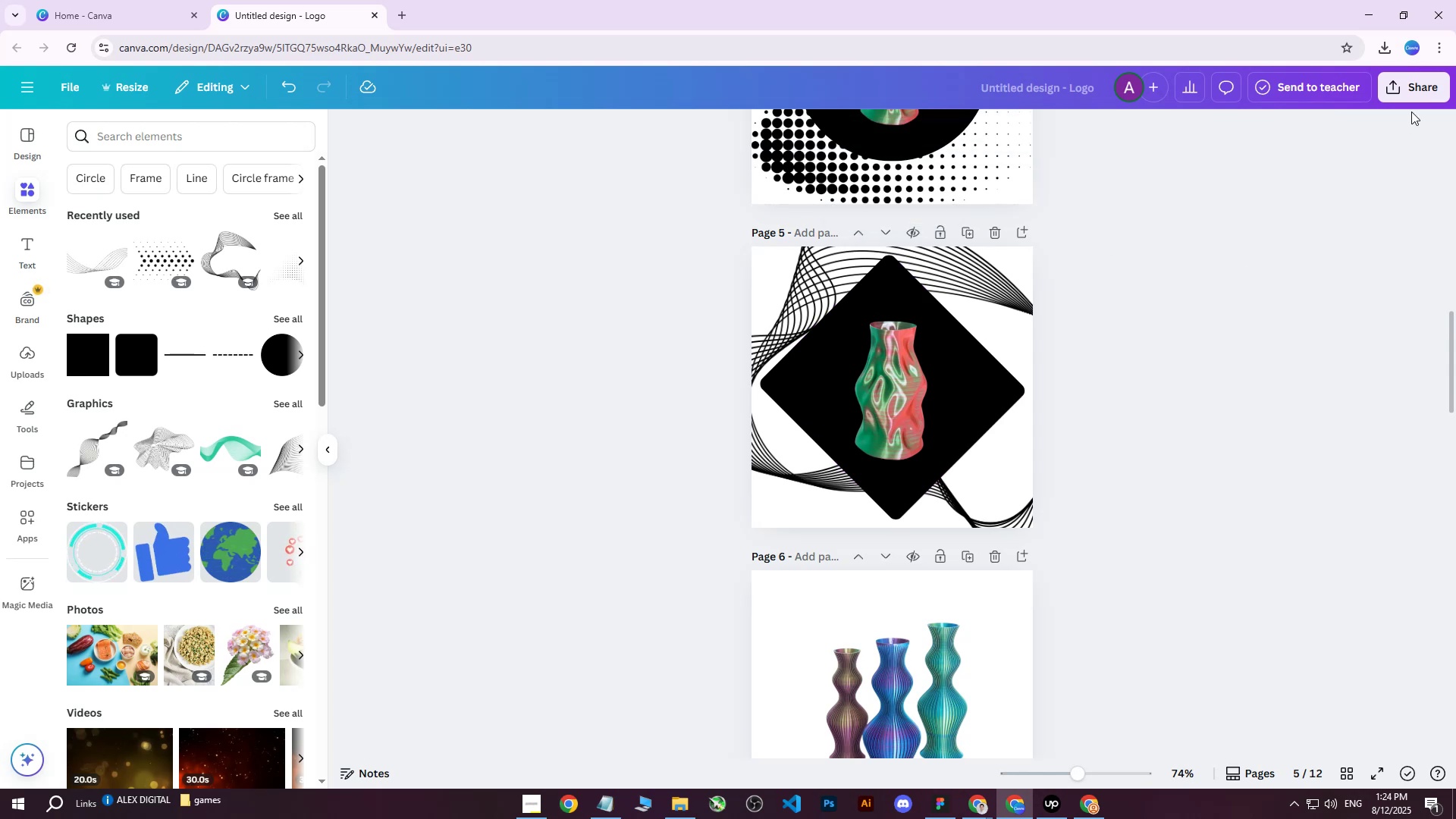 
left_click([1404, 102])
 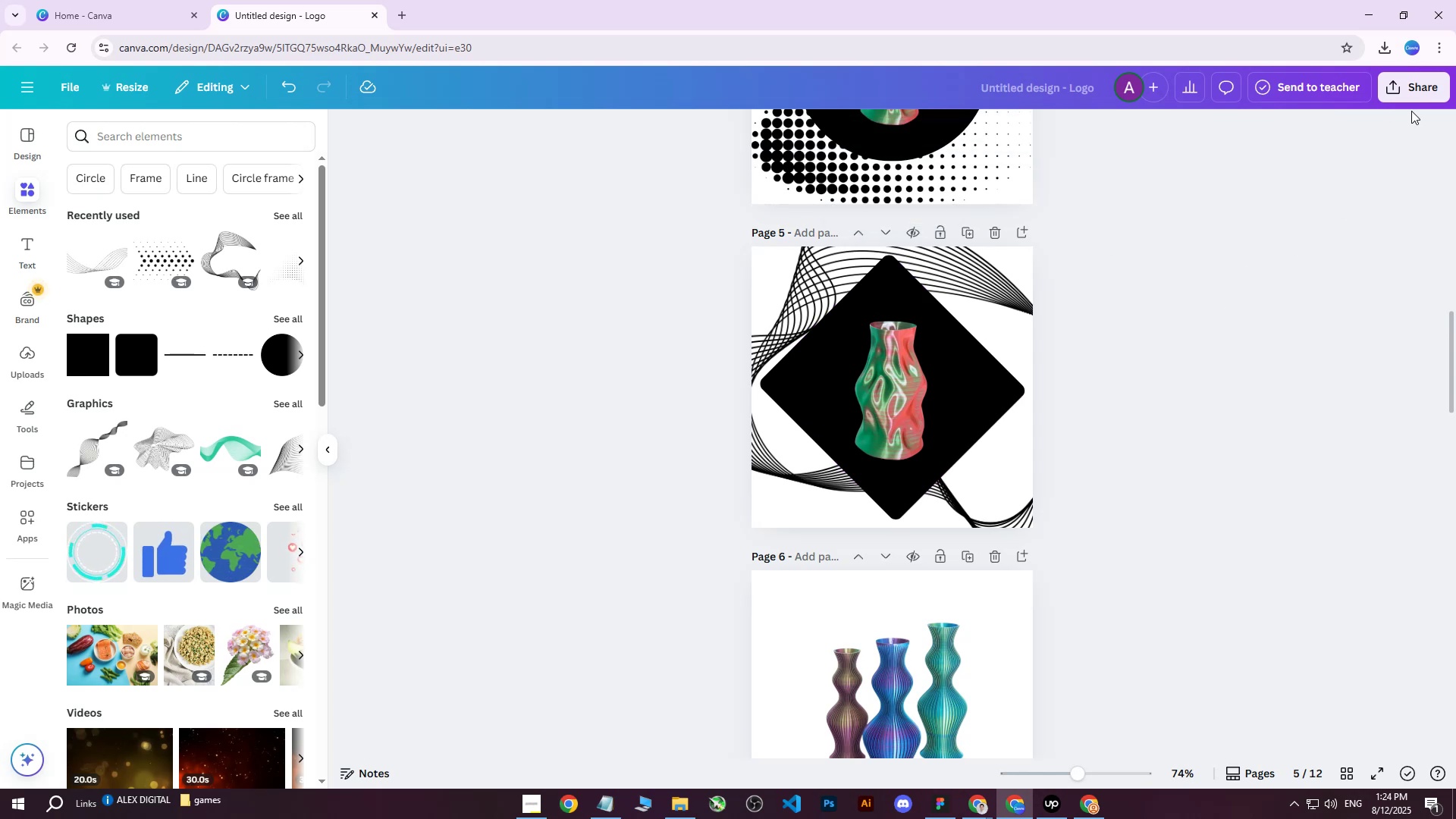 
left_click([1407, 95])
 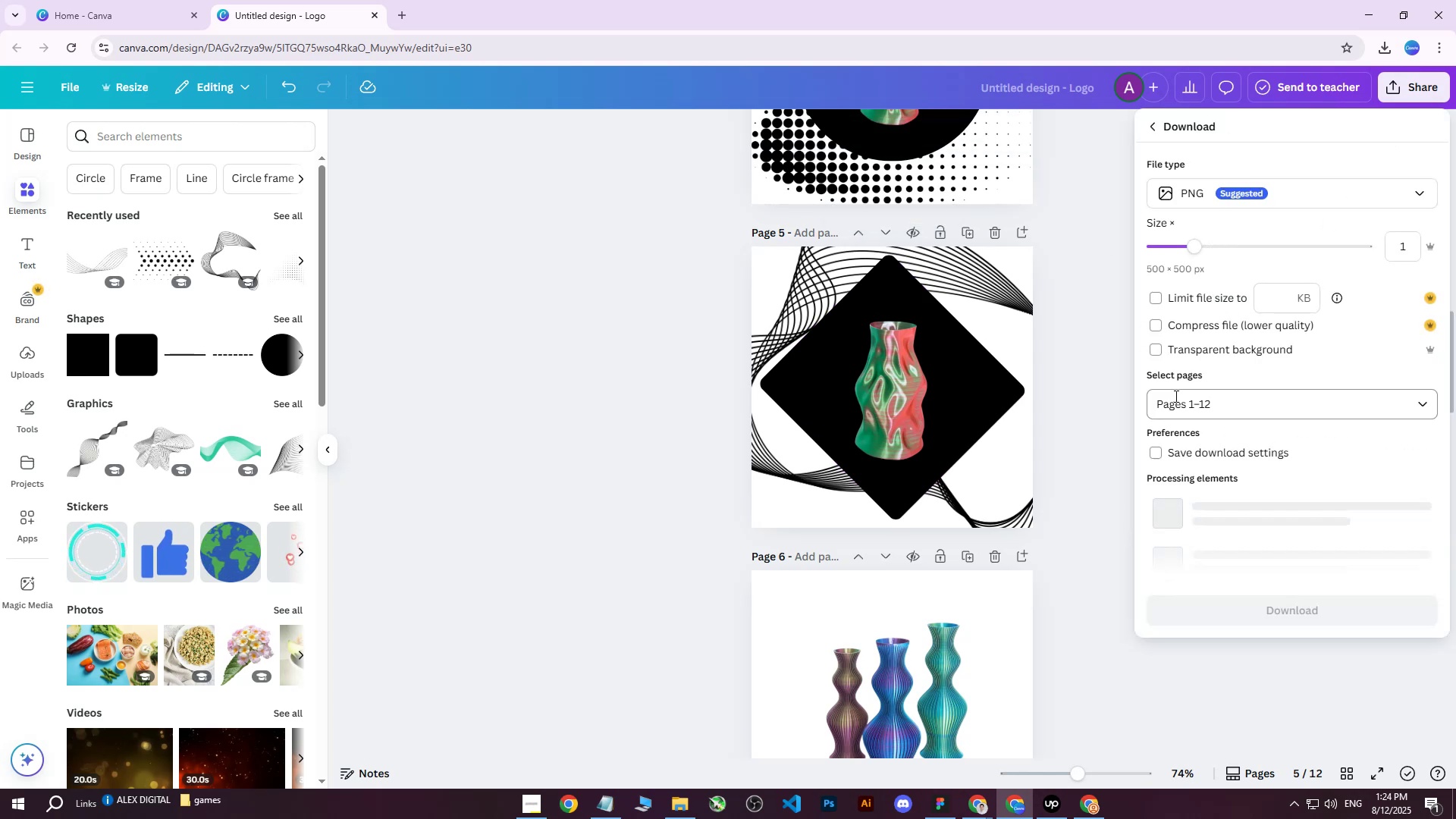 
double_click([1192, 408])
 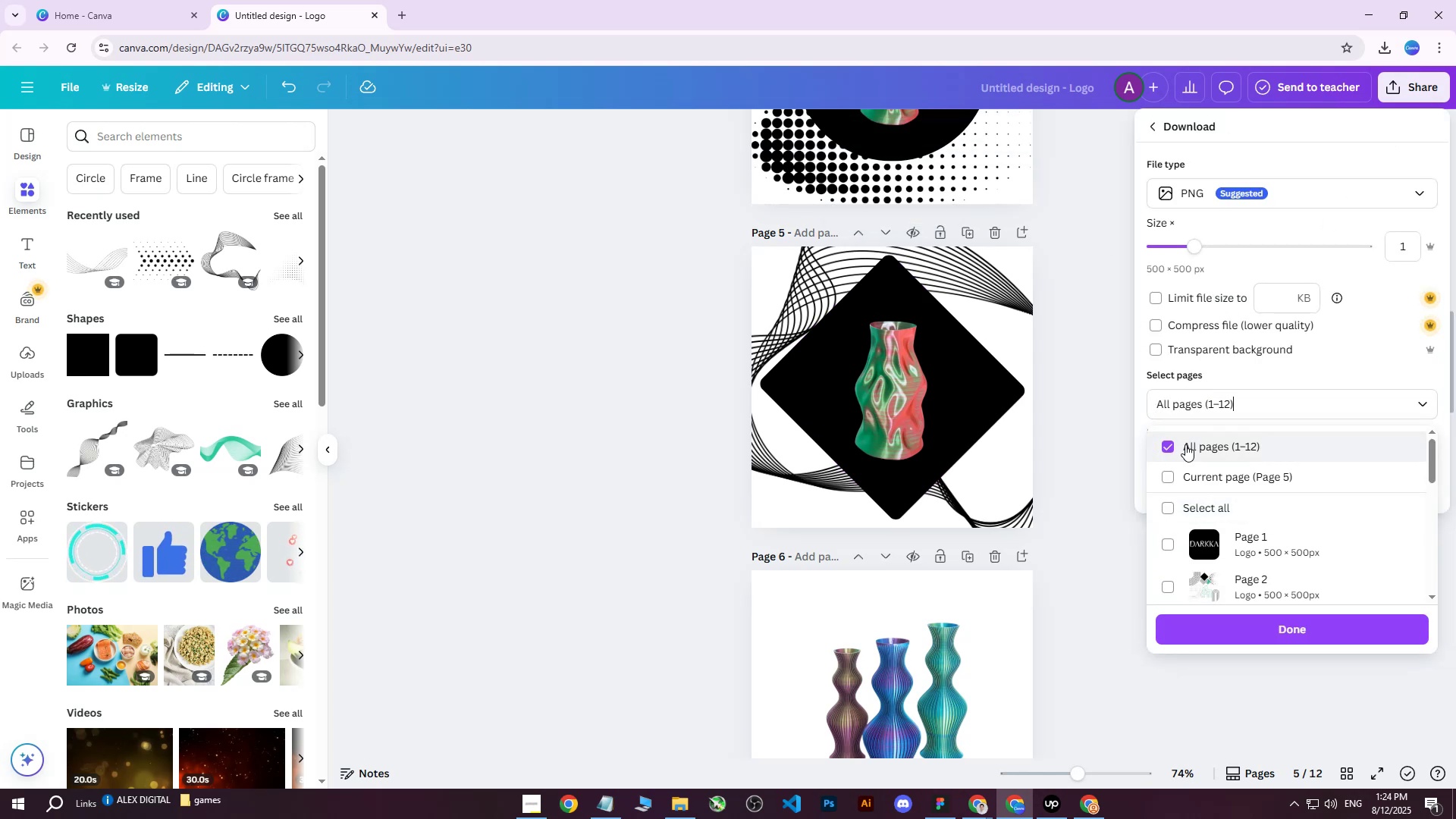 
triple_click([1188, 466])
 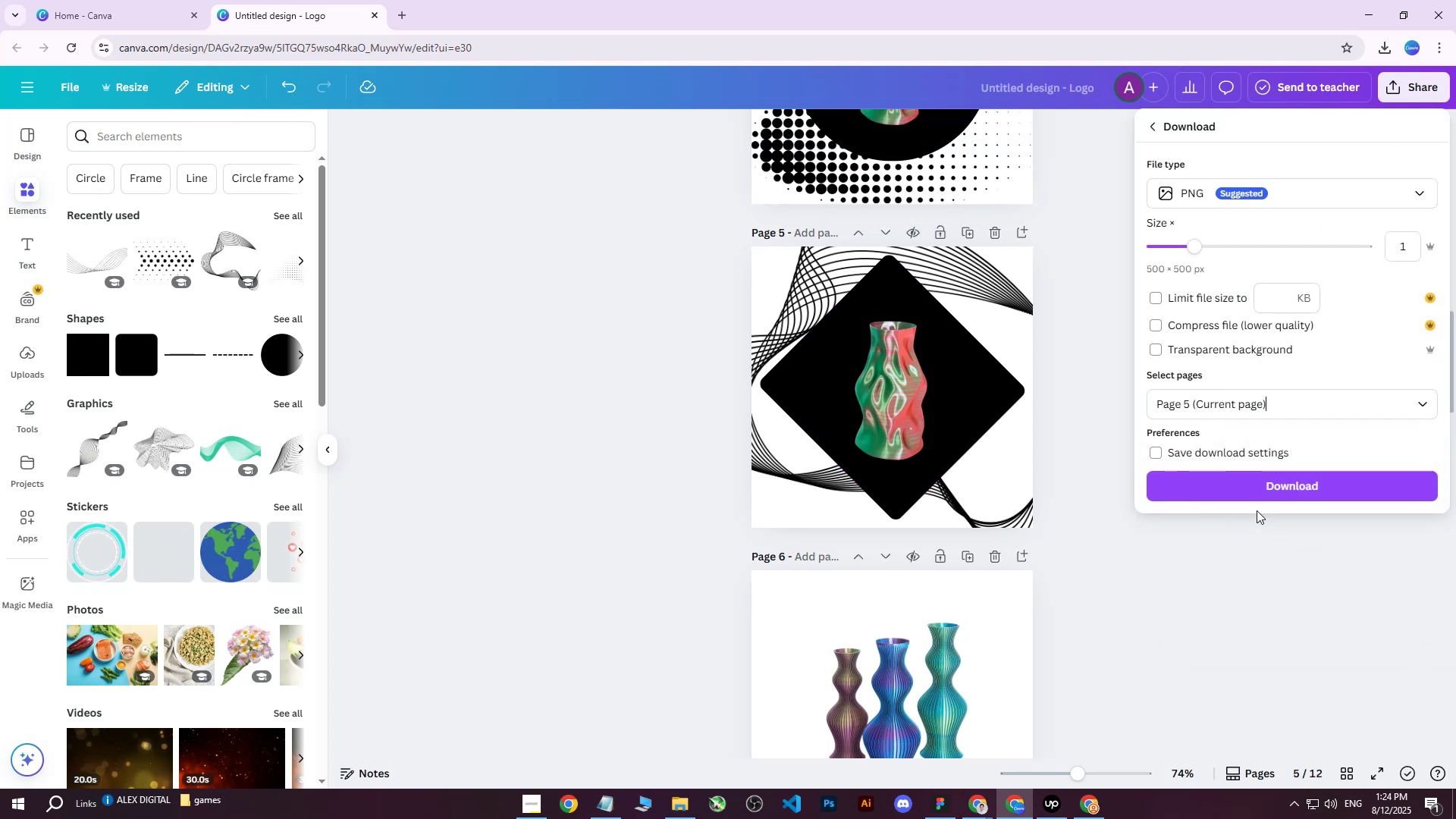 
left_click([1247, 493])
 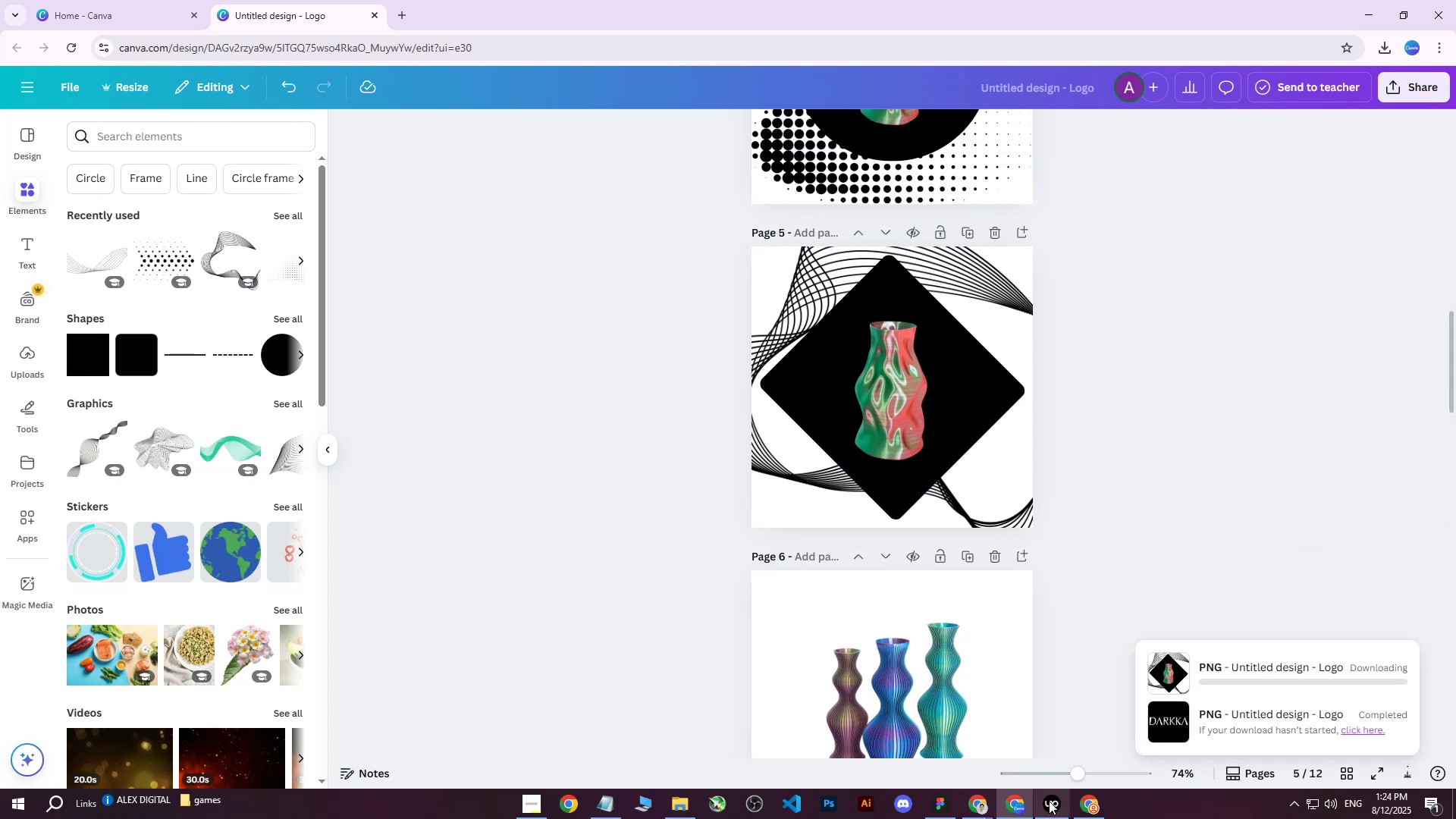 
left_click([1084, 802])
 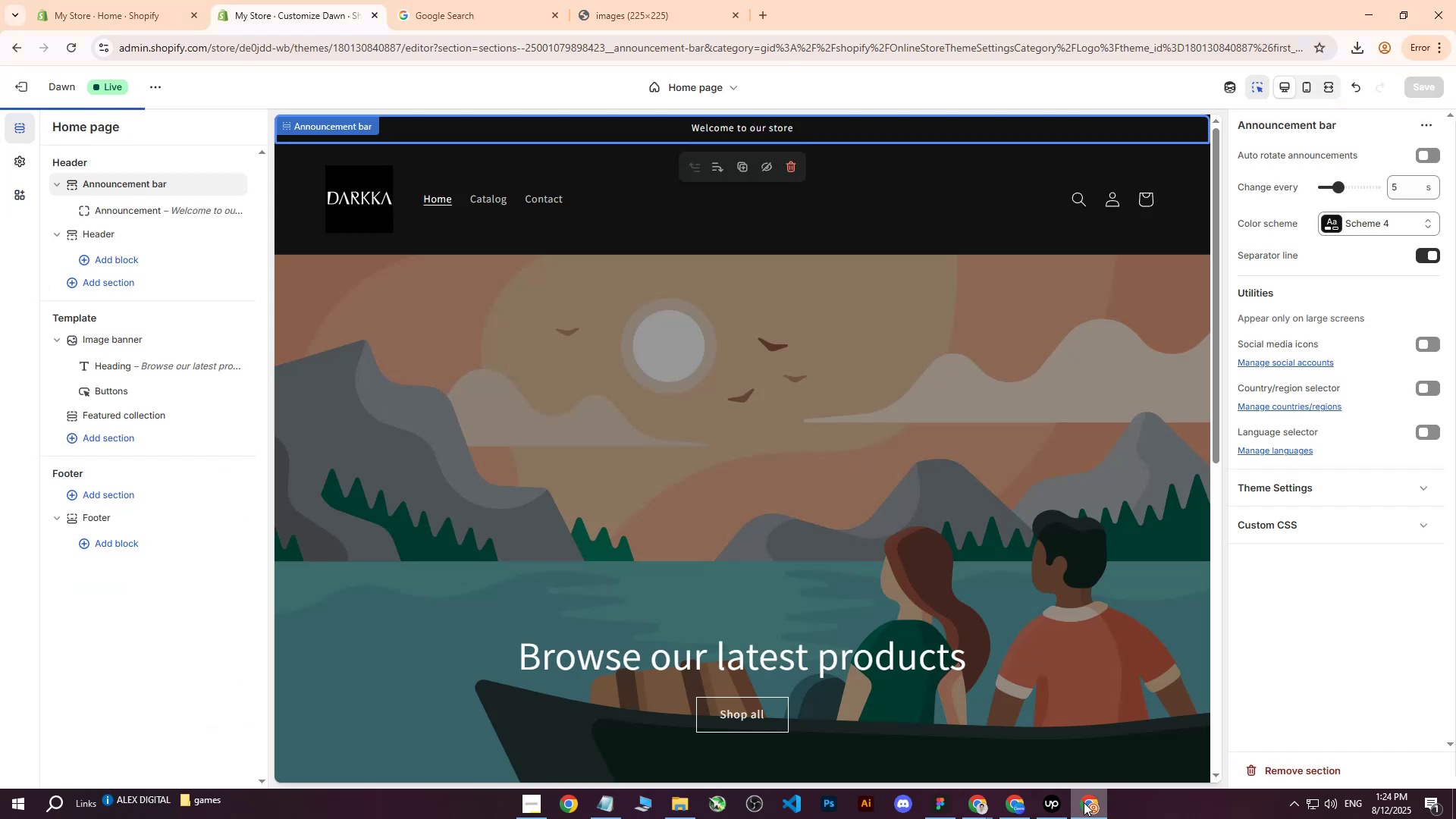 
left_click([1084, 802])
 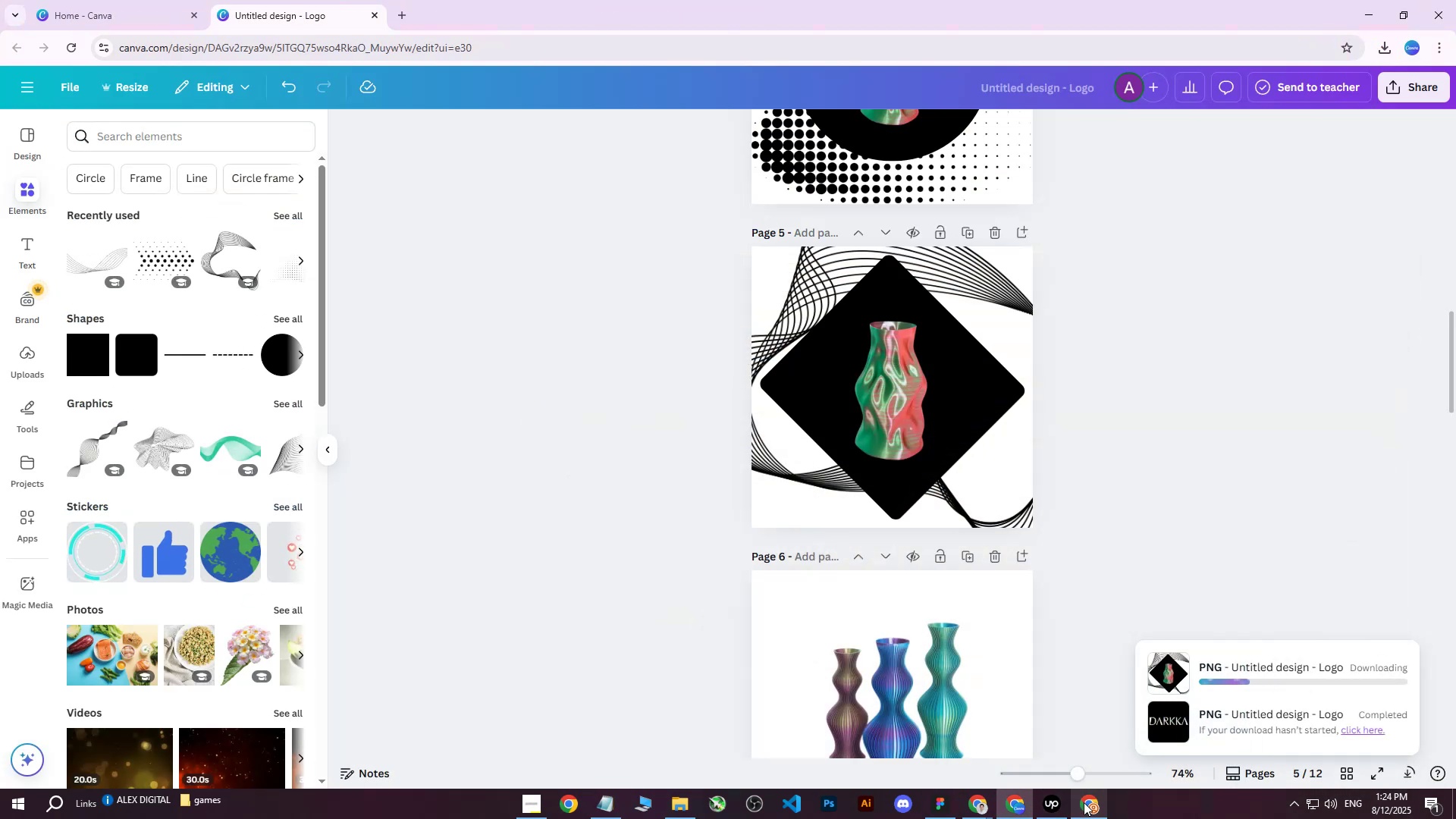 
left_click([1084, 802])
 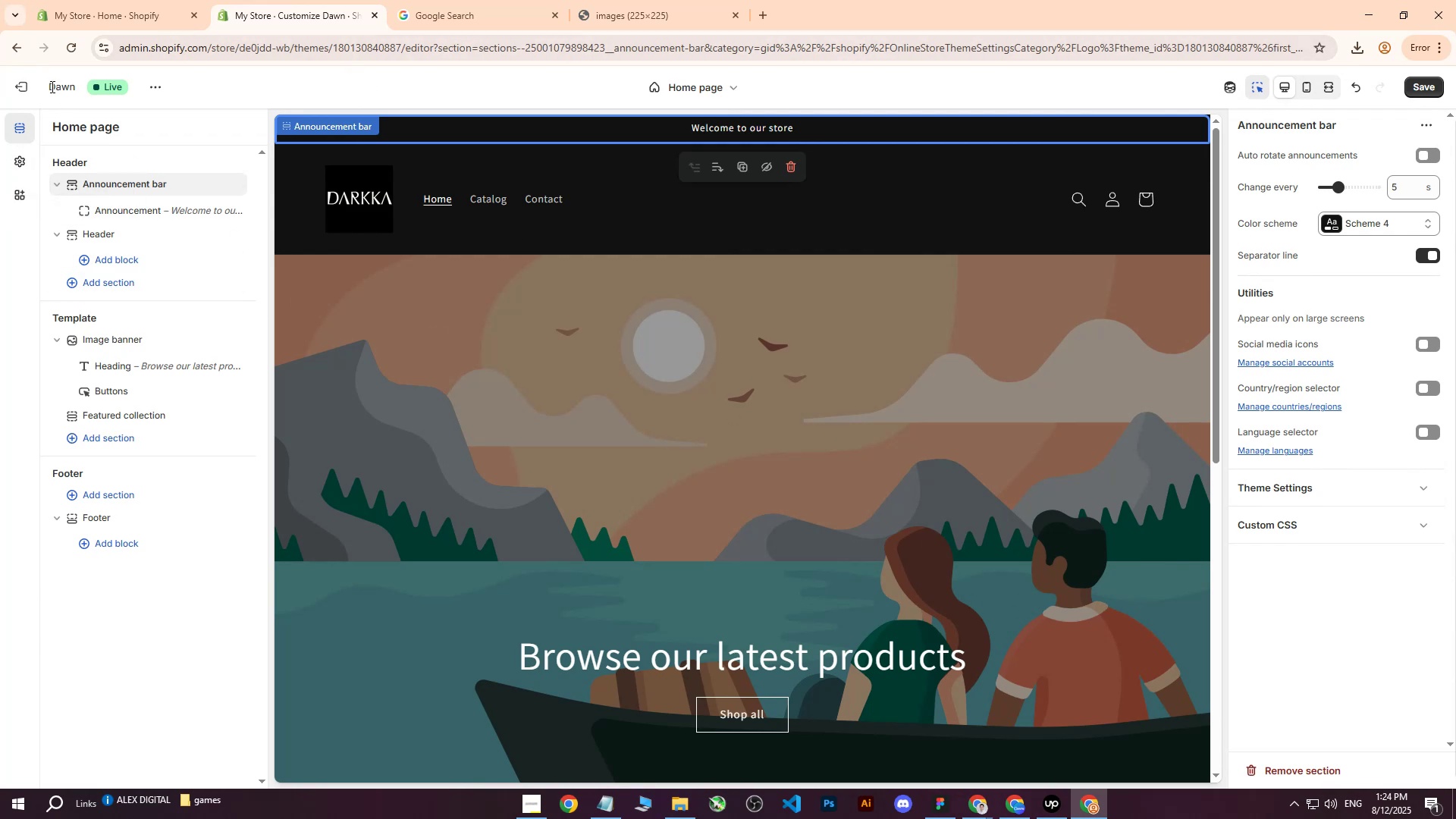 
left_click([1423, 91])
 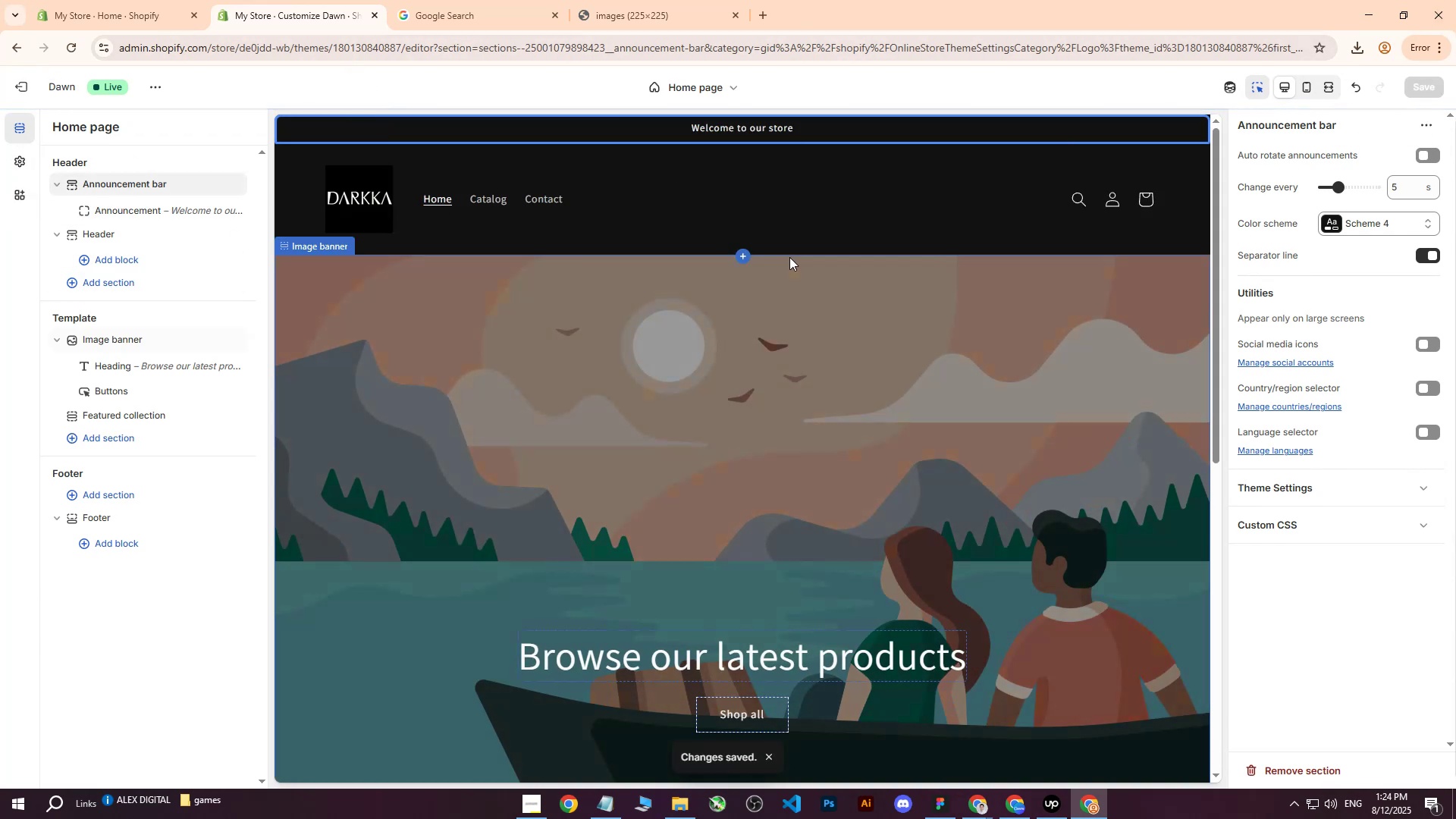 
left_click([297, 176])
 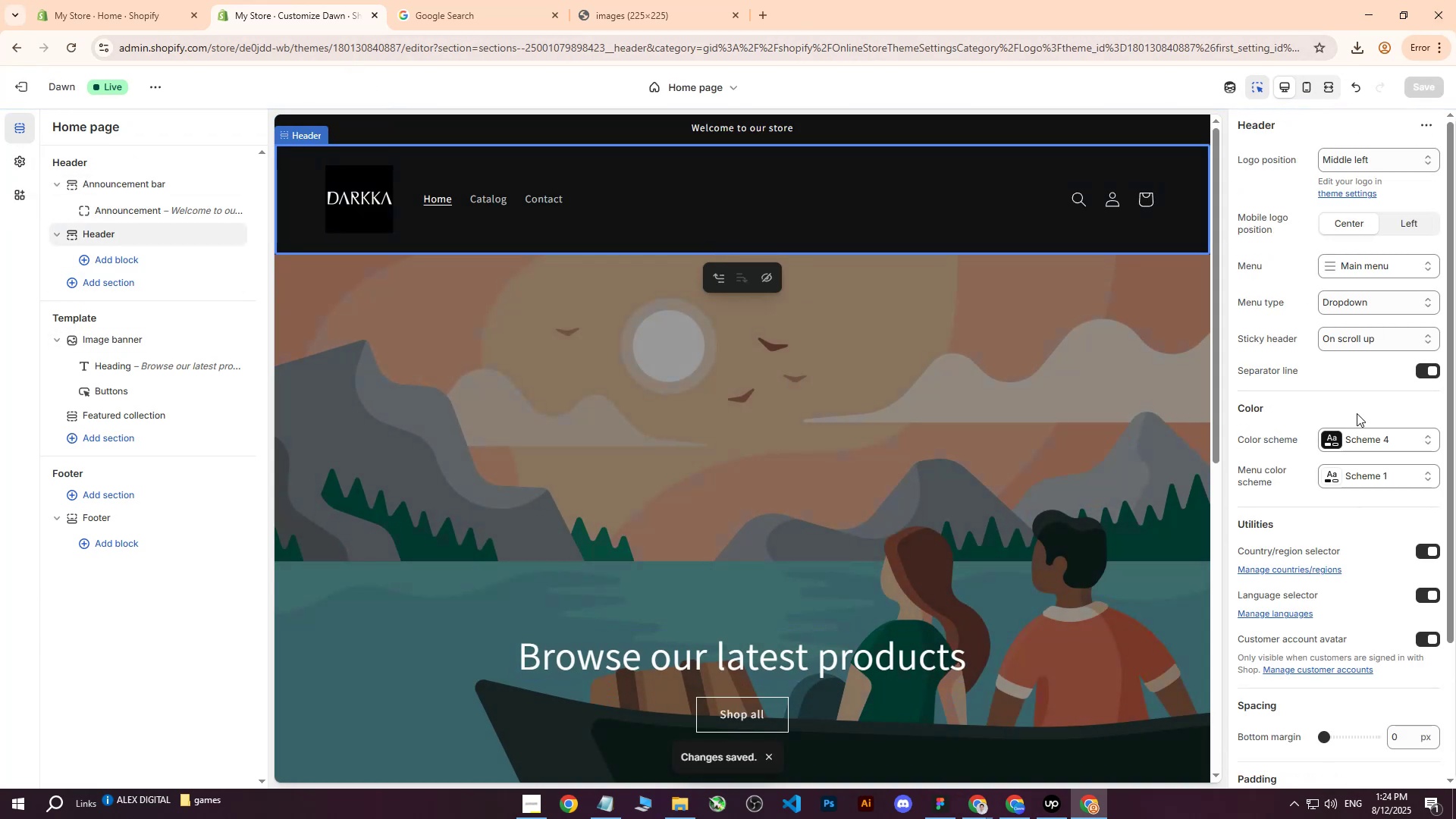 
left_click([1335, 439])
 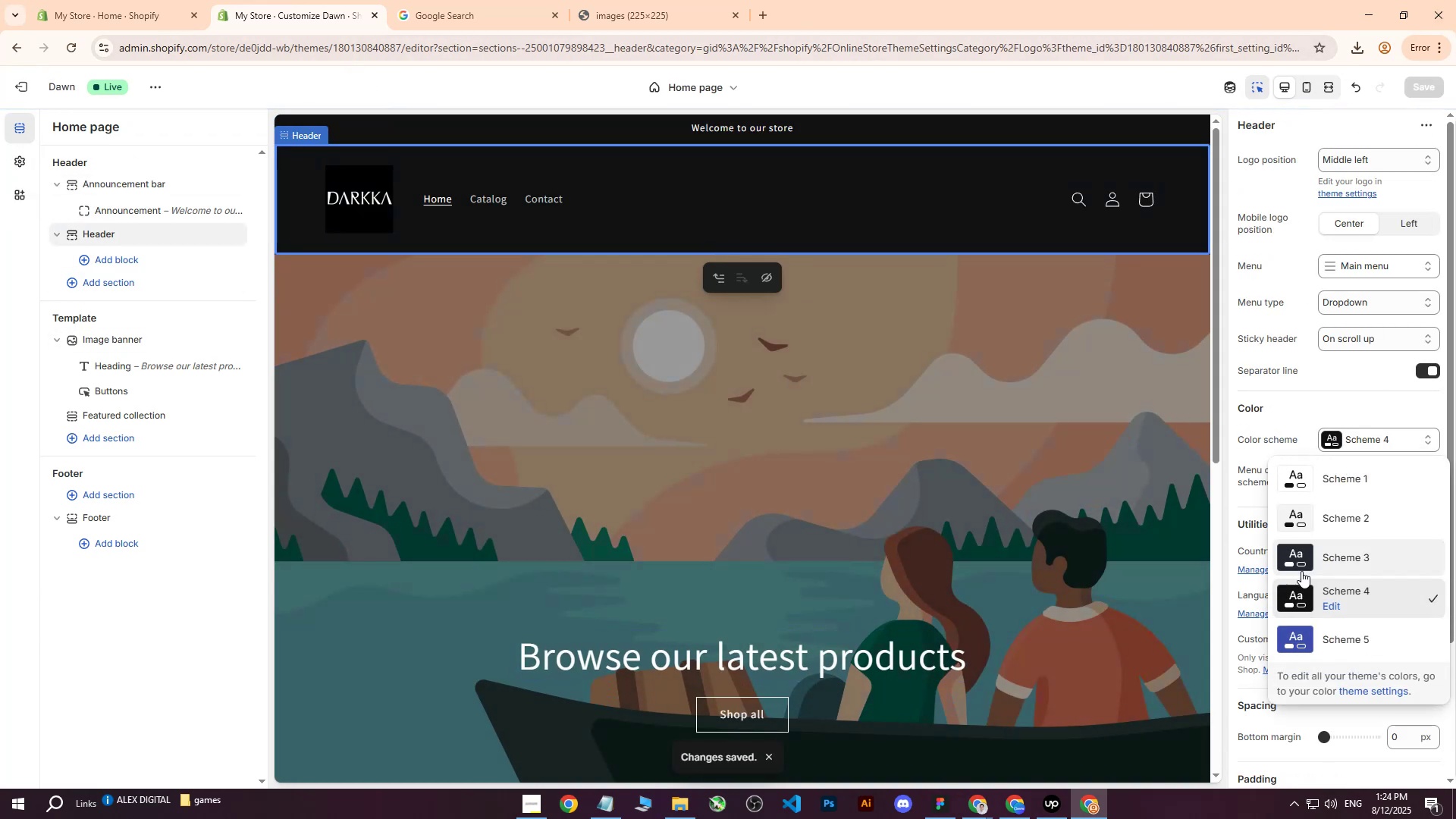 
left_click([1295, 601])
 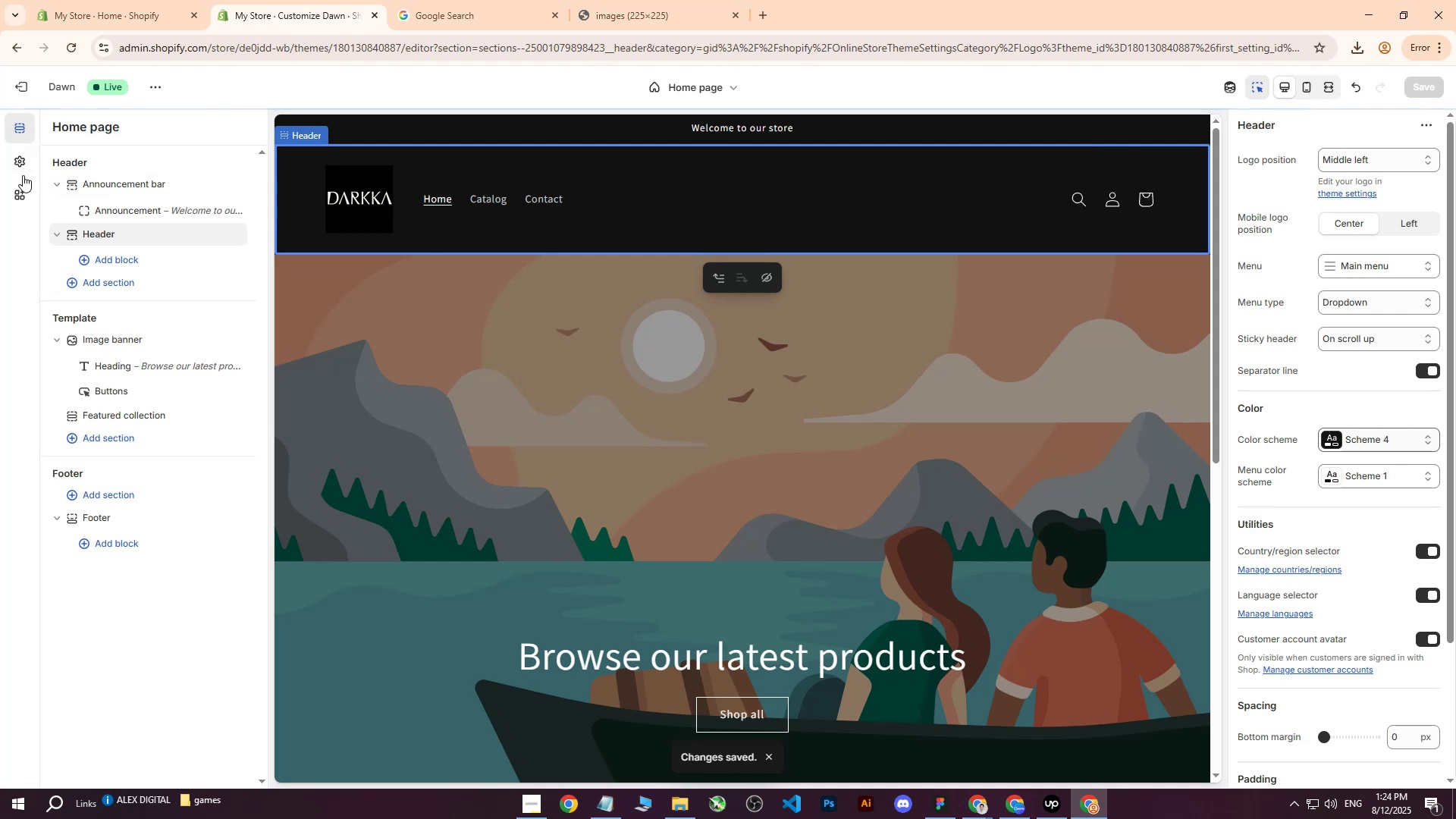 
left_click([18, 164])
 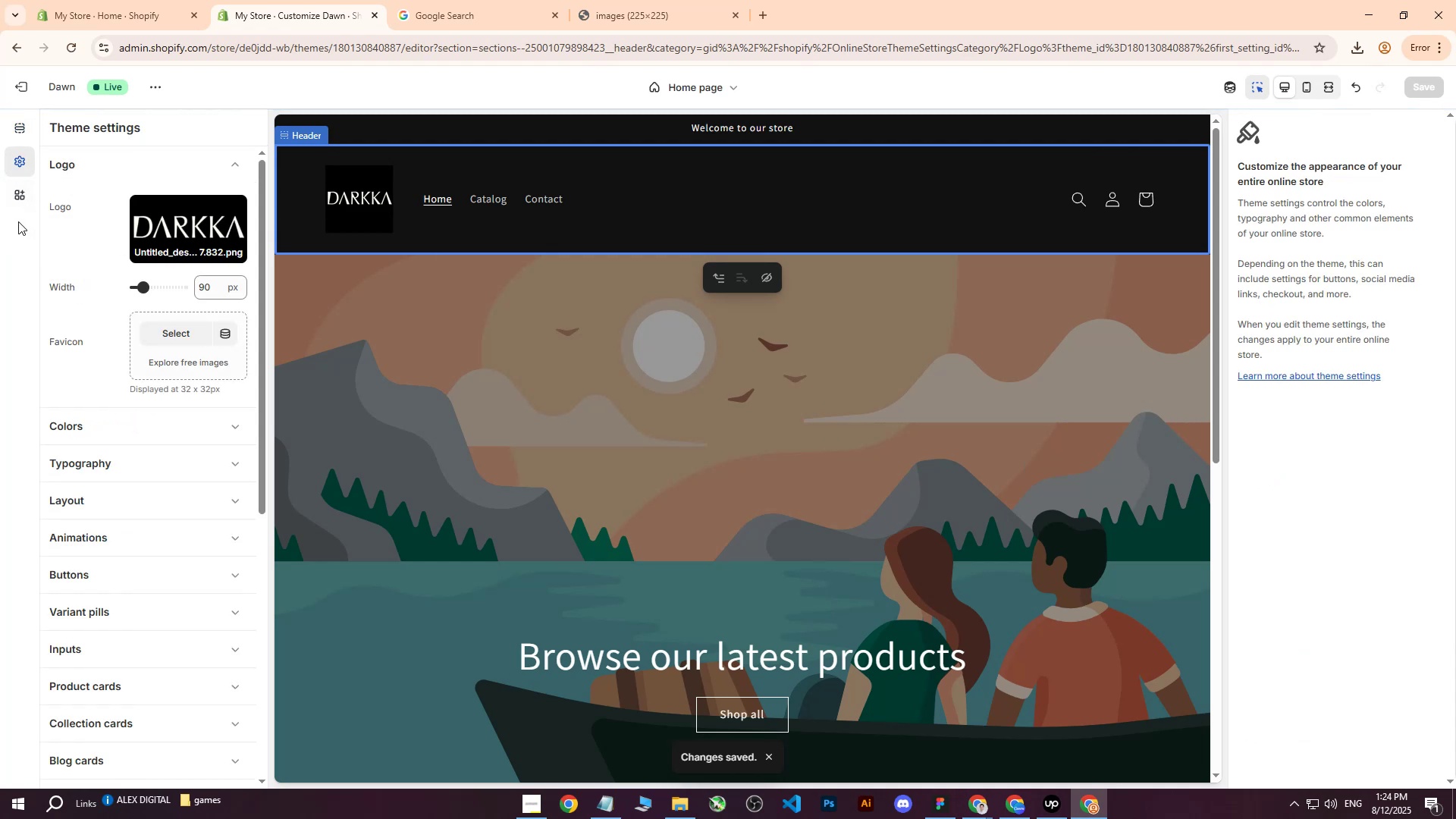 
left_click([66, 431])
 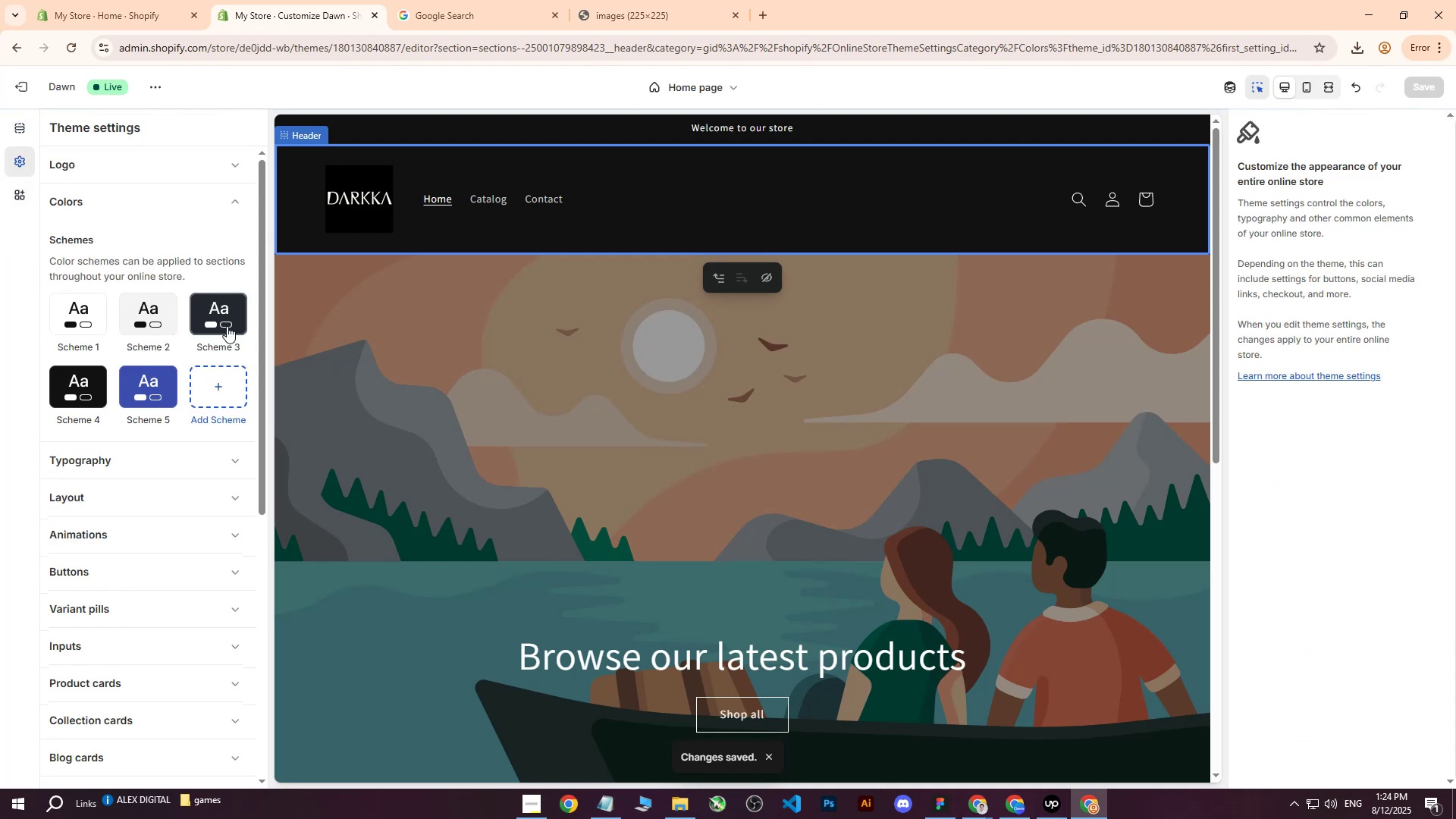 
left_click([79, 382])
 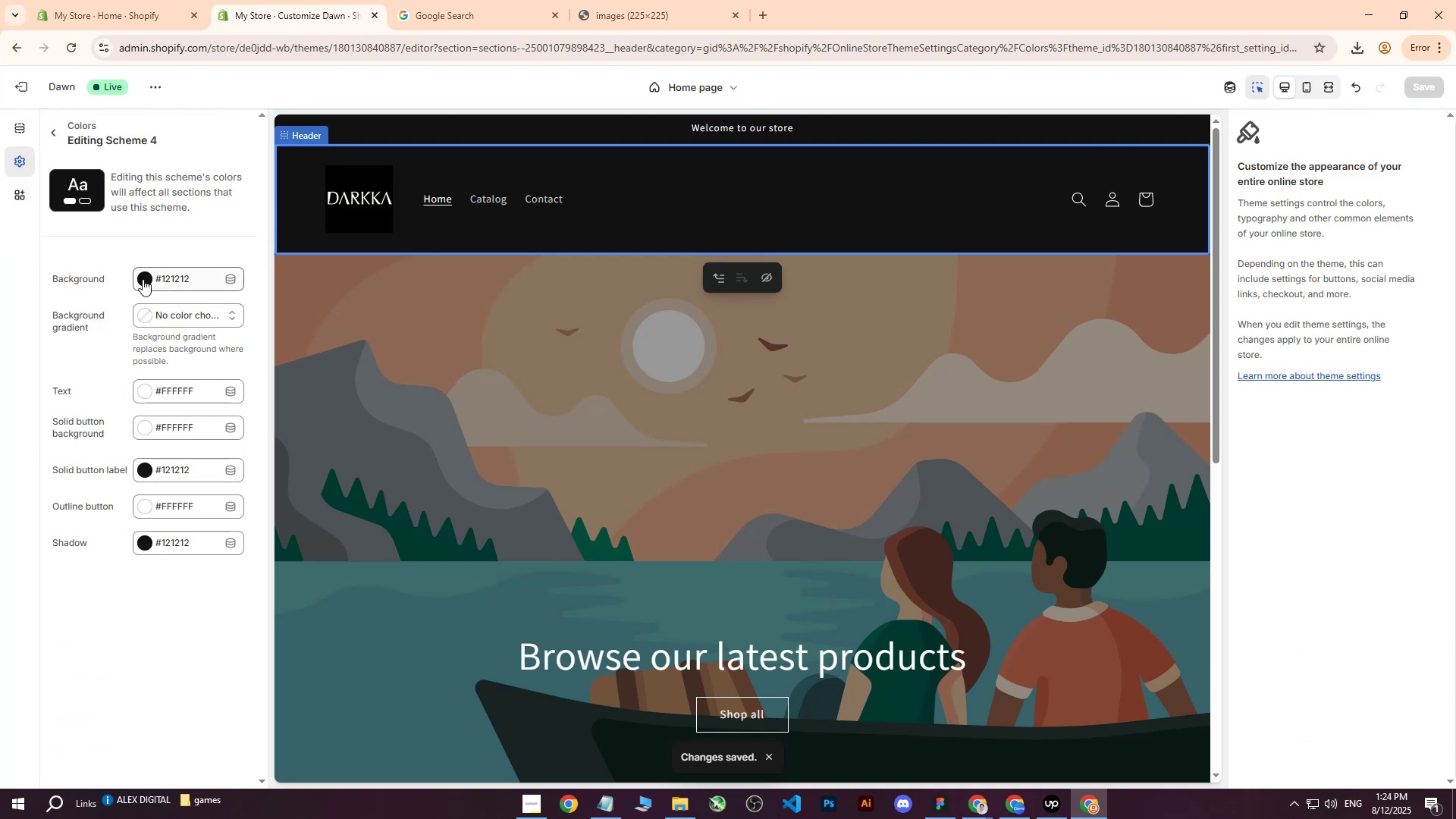 
left_click([143, 279])
 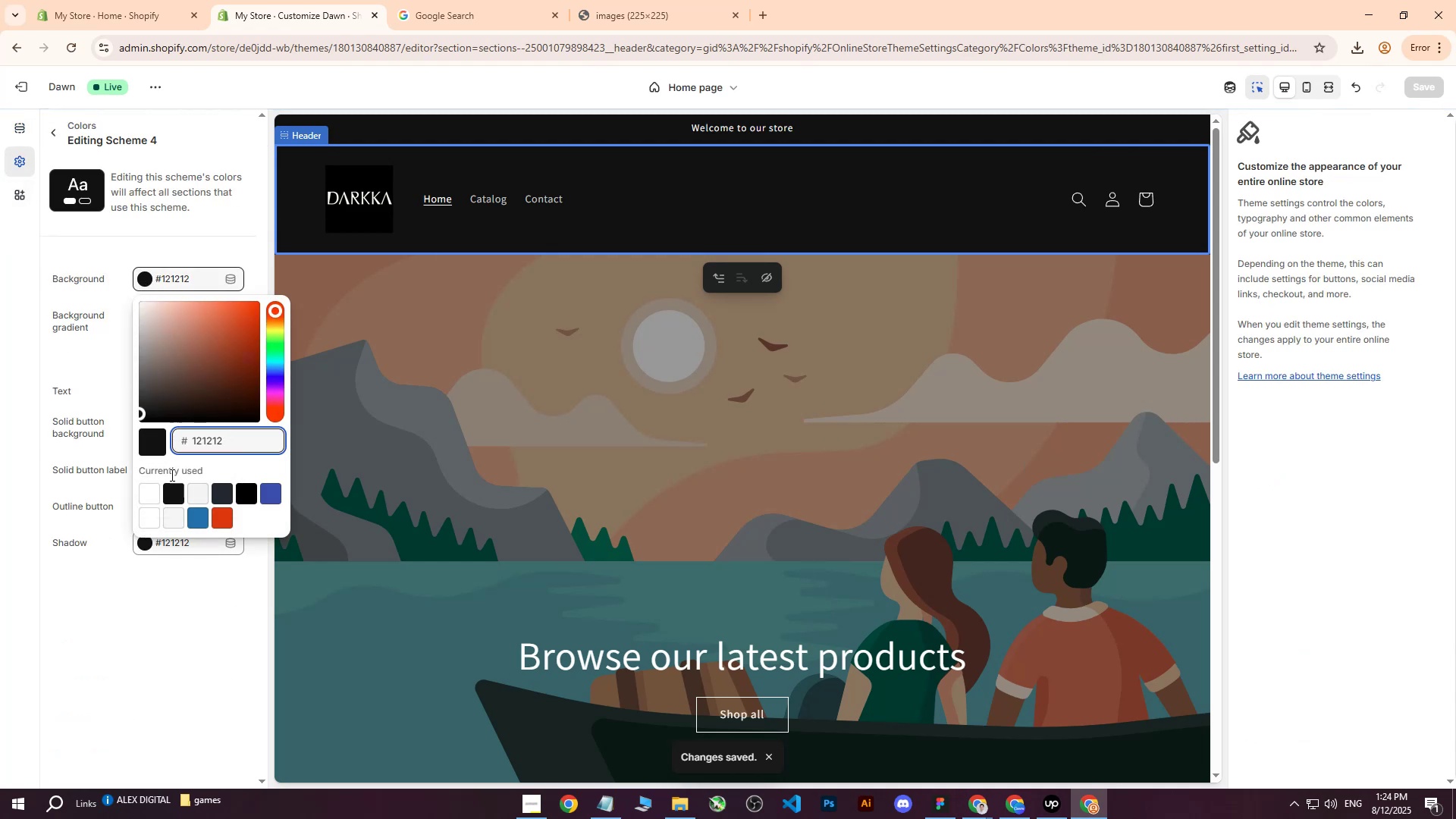 
left_click([174, 494])
 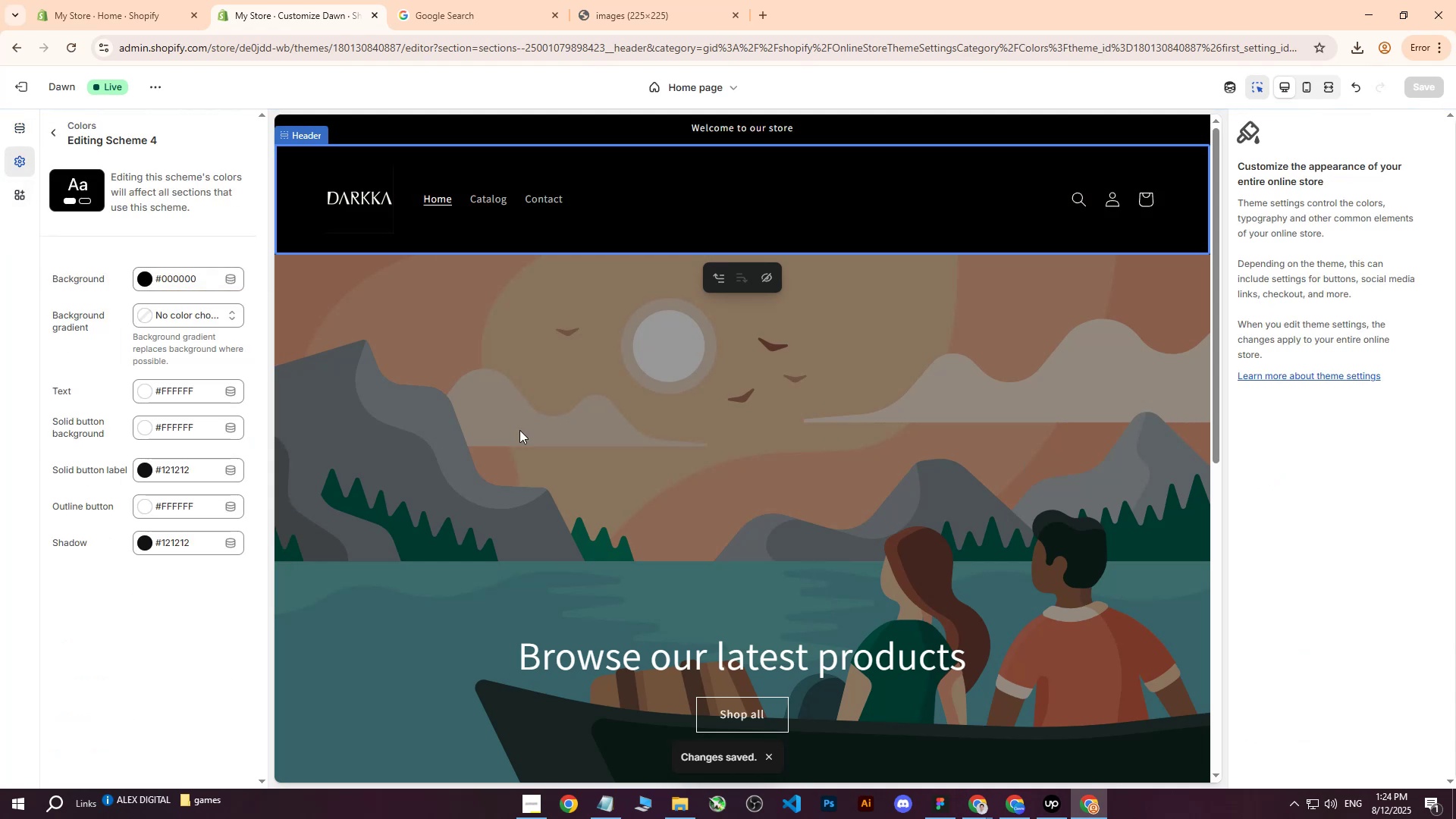 
left_click([158, 681])
 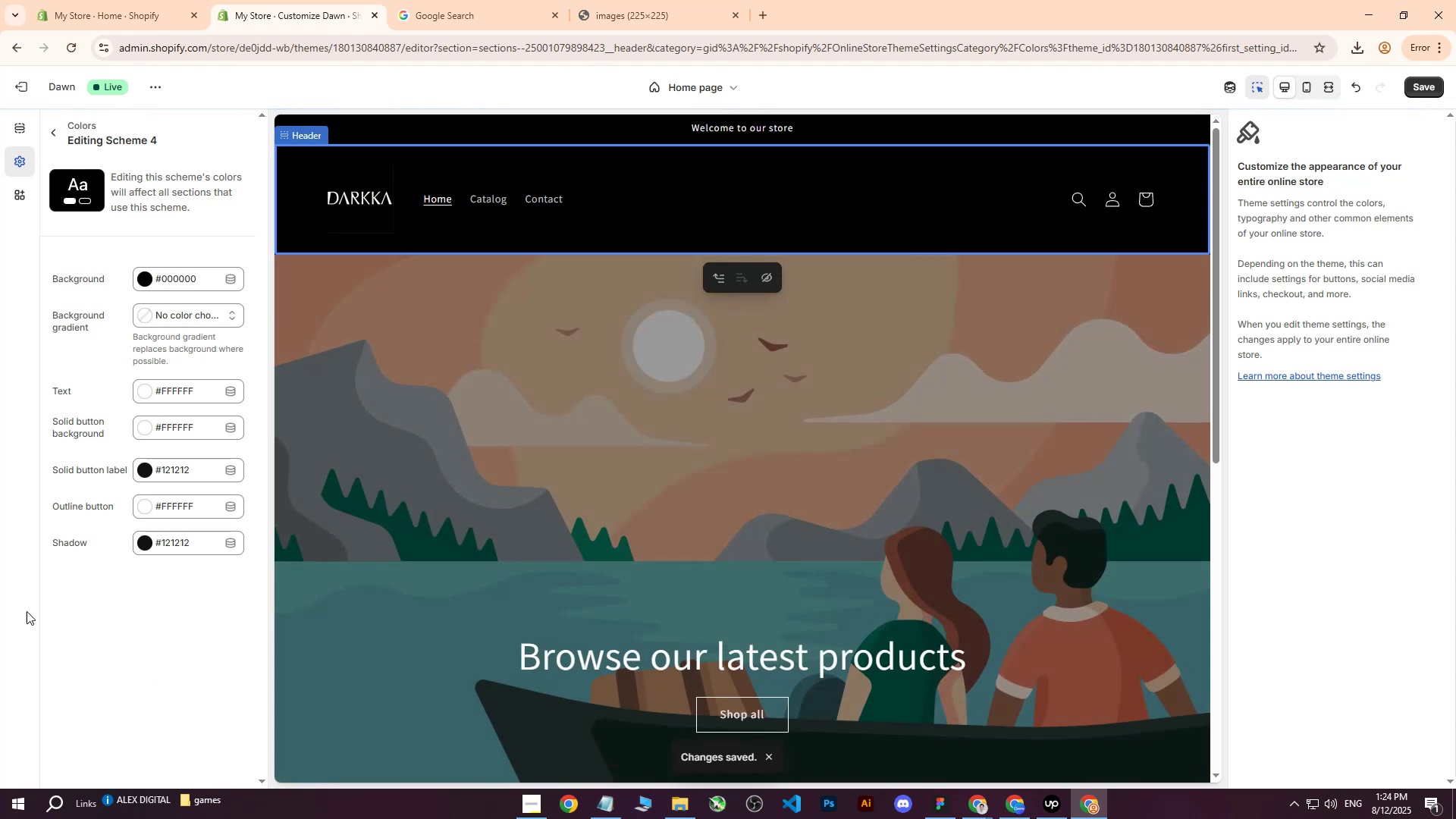 
left_click([444, 0])
 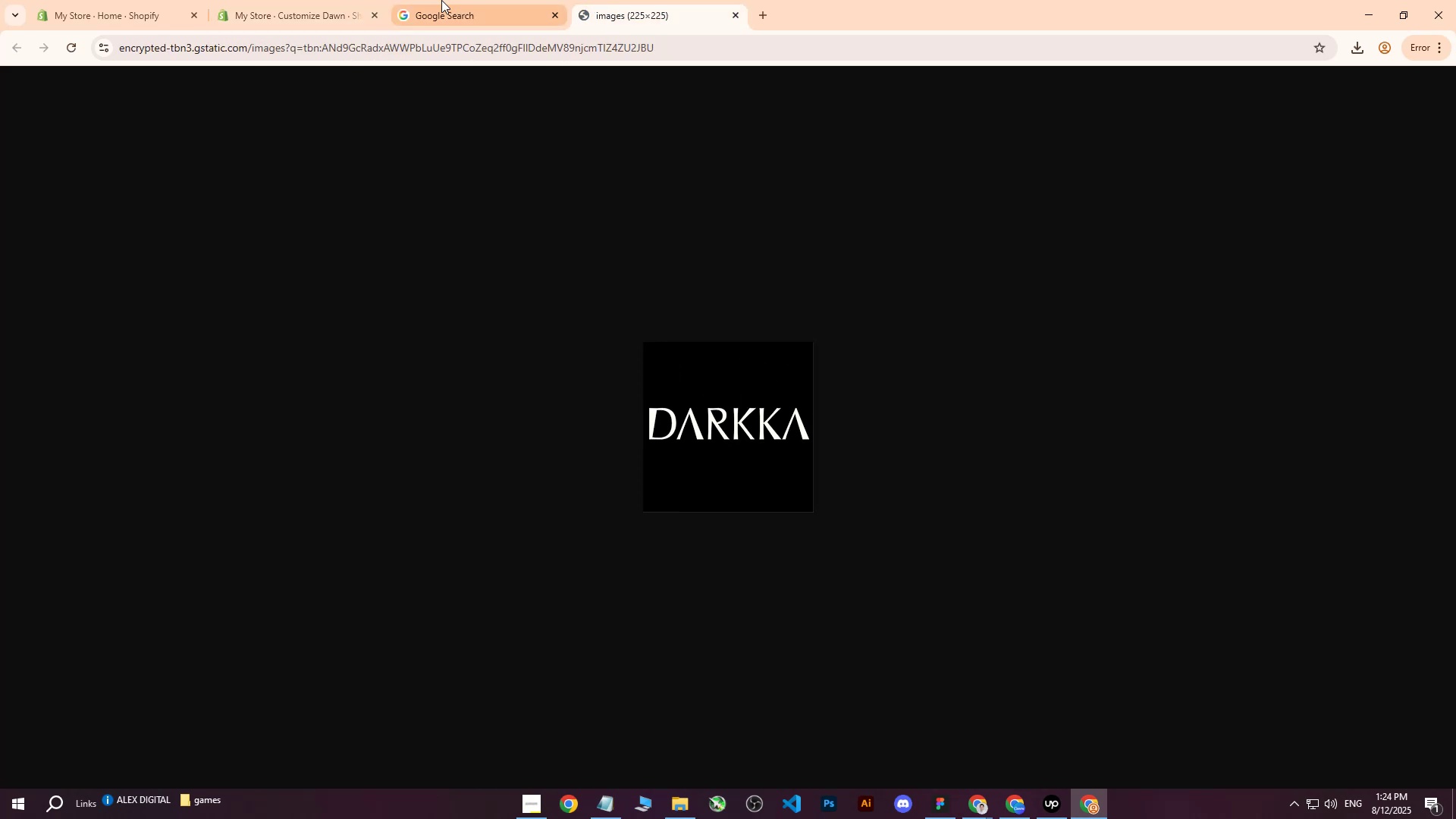 
double_click([302, 0])
 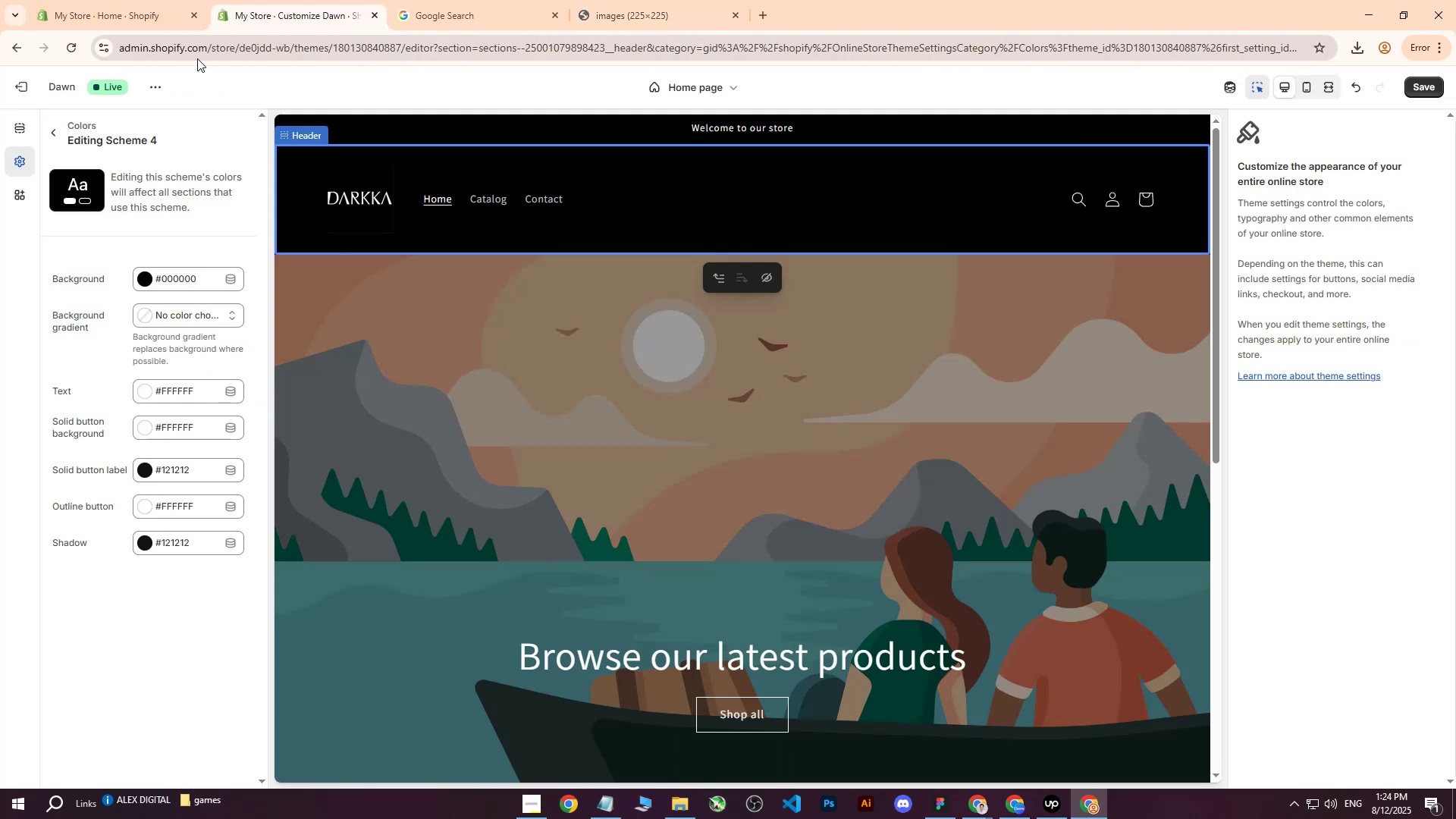 
wait(5.46)
 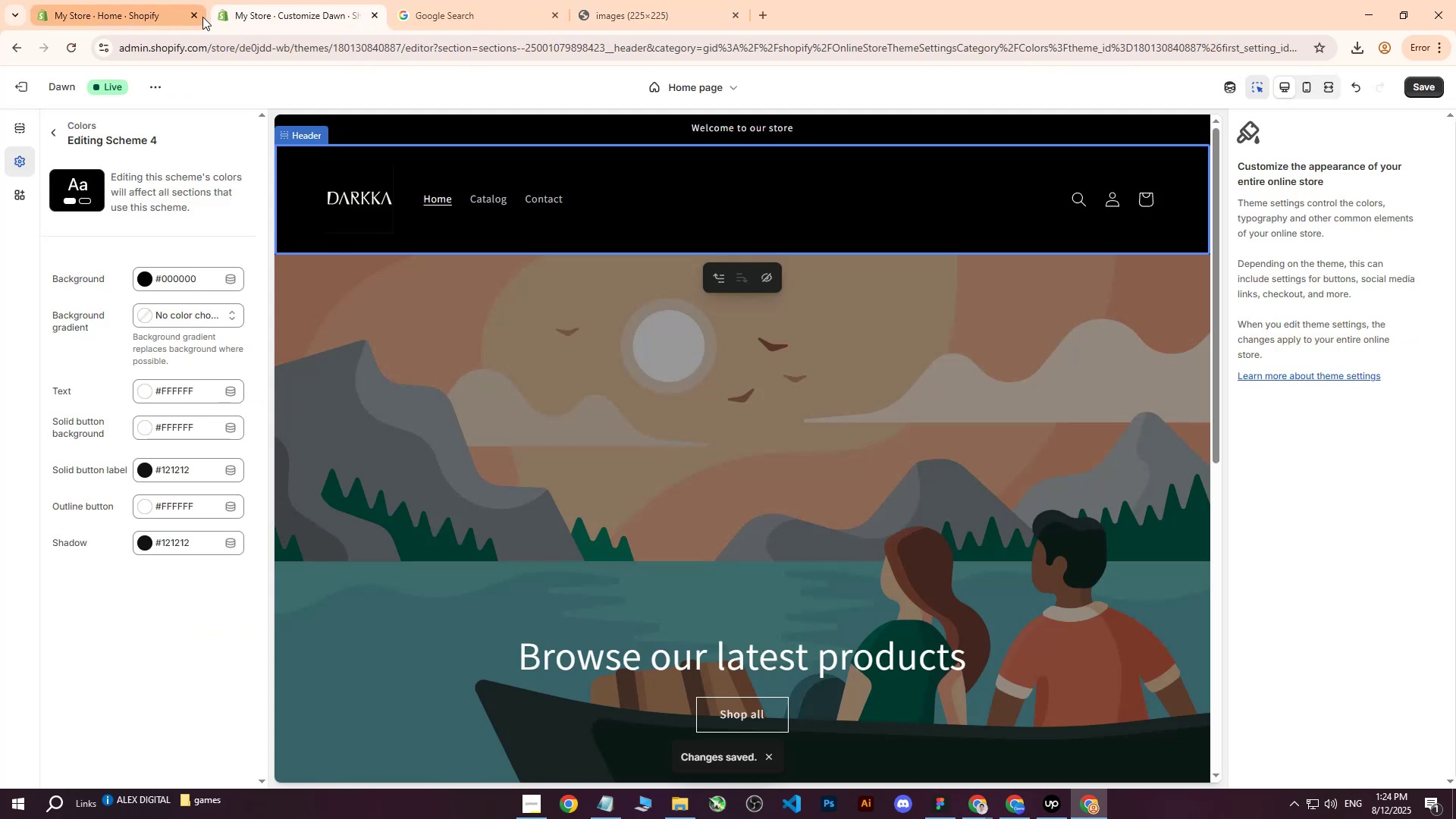 
left_click([243, 0])
 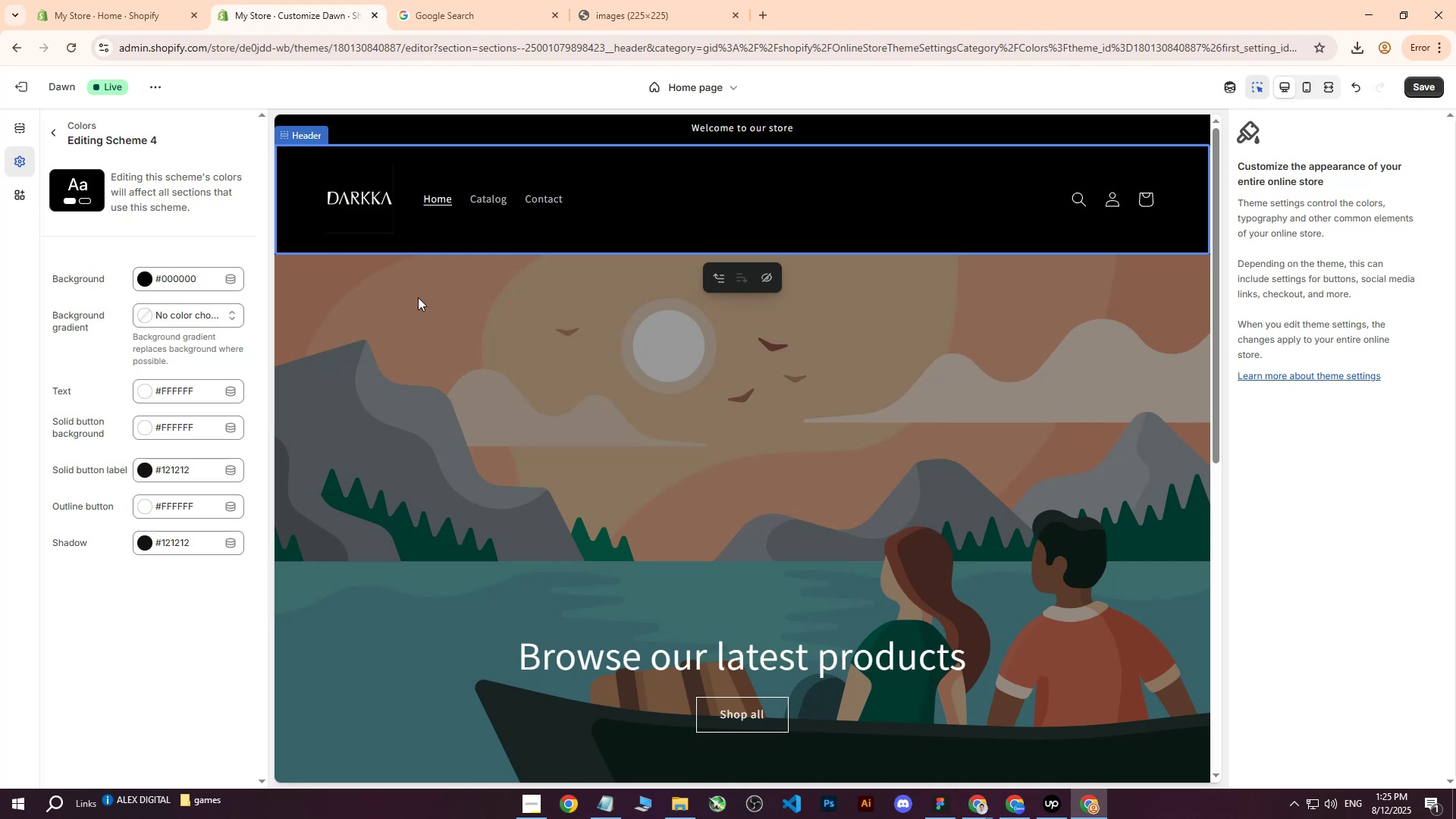 
left_click([1419, 86])
 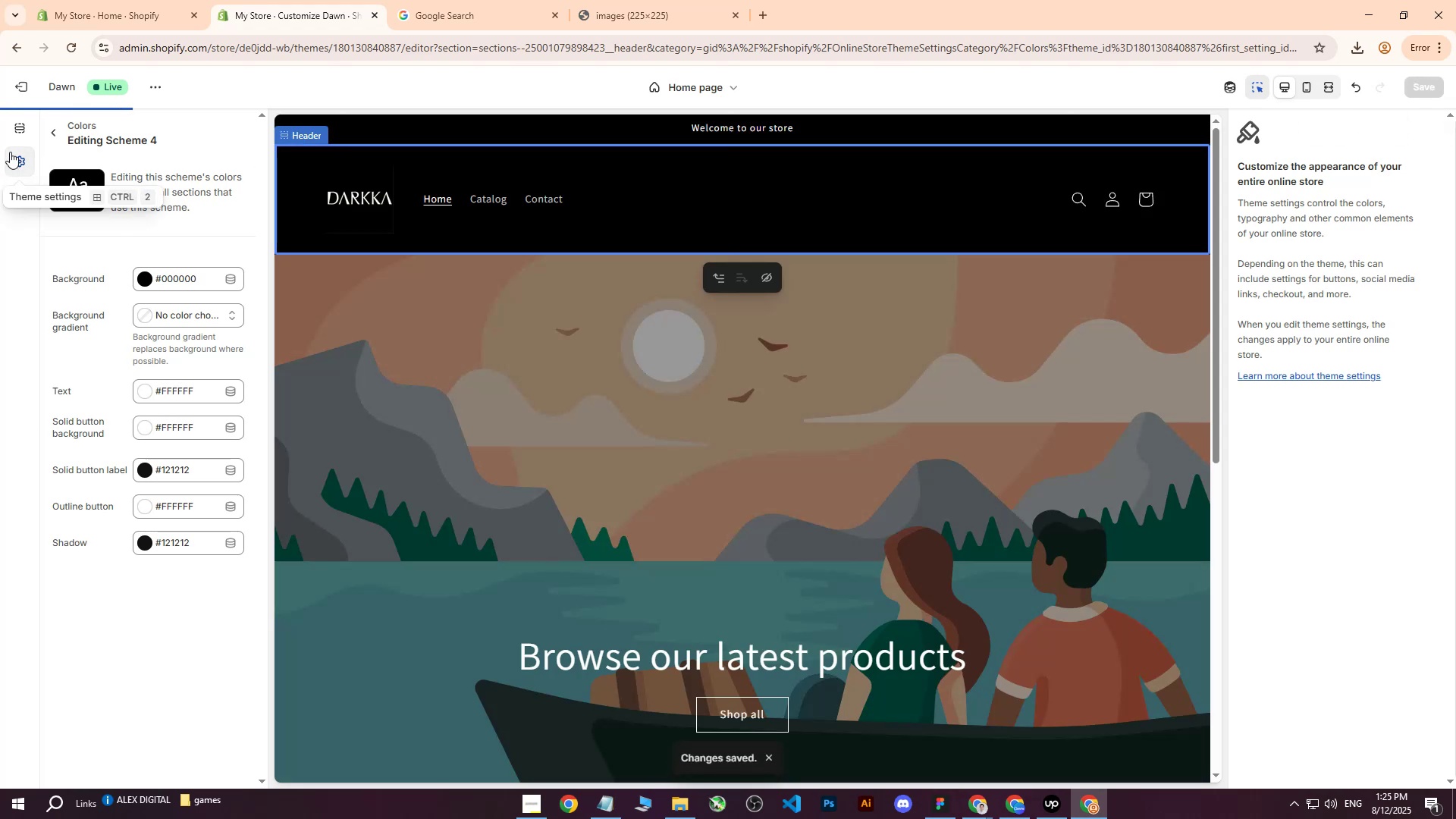 
left_click([31, 91])
 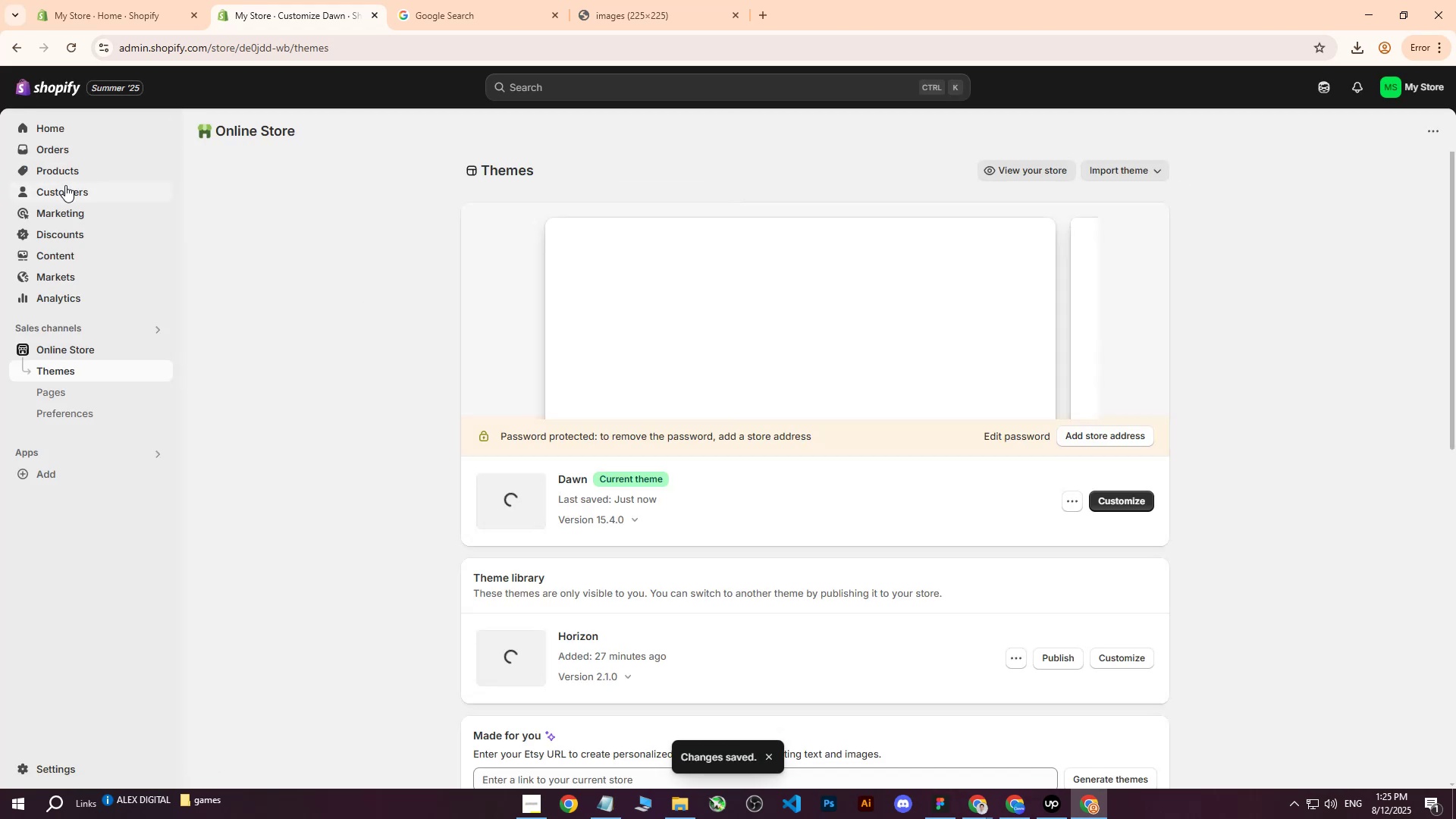 
left_click([65, 176])
 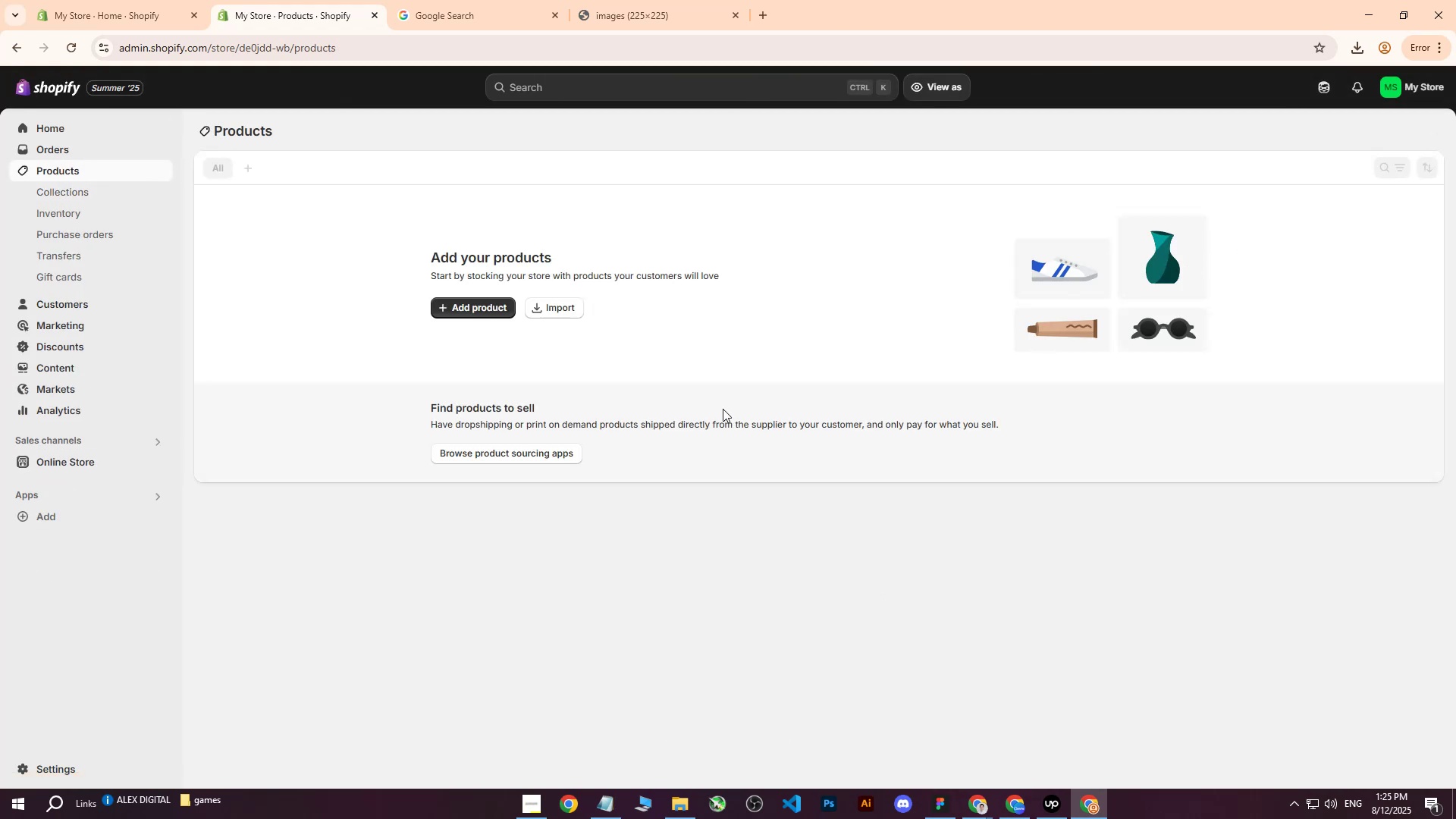 
left_click([482, 312])
 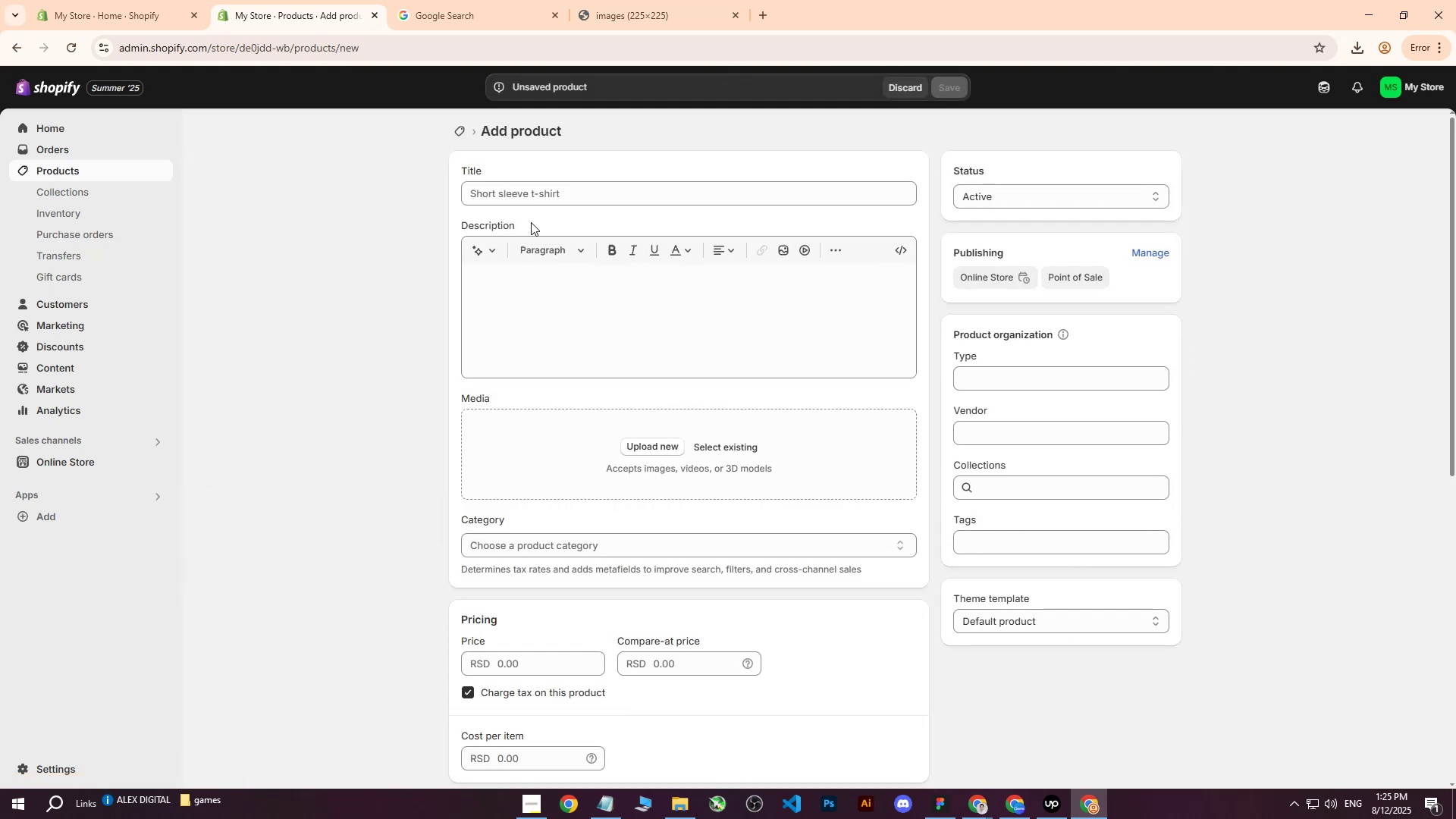 
left_click([541, 192])
 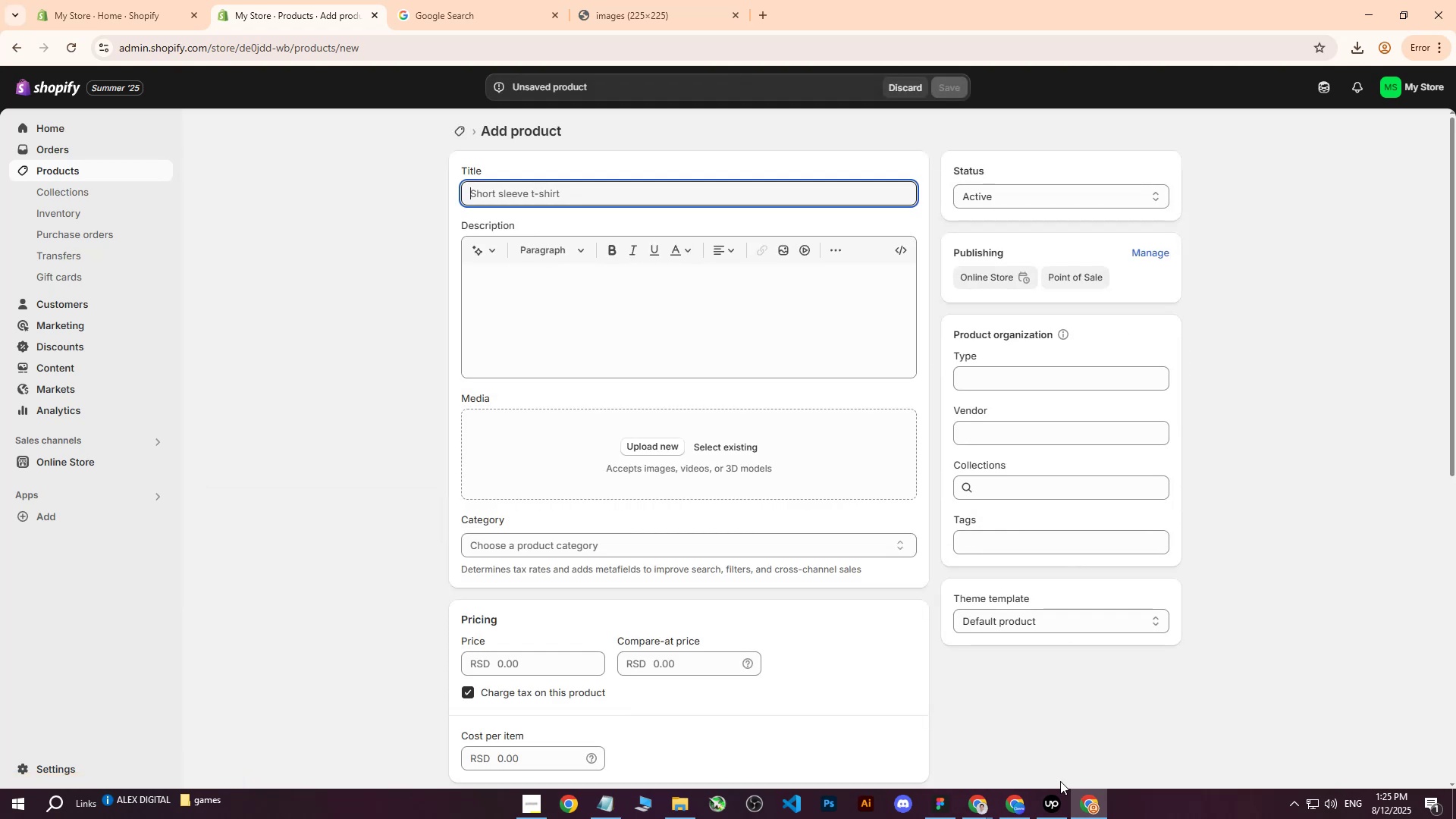 
left_click([974, 799])
 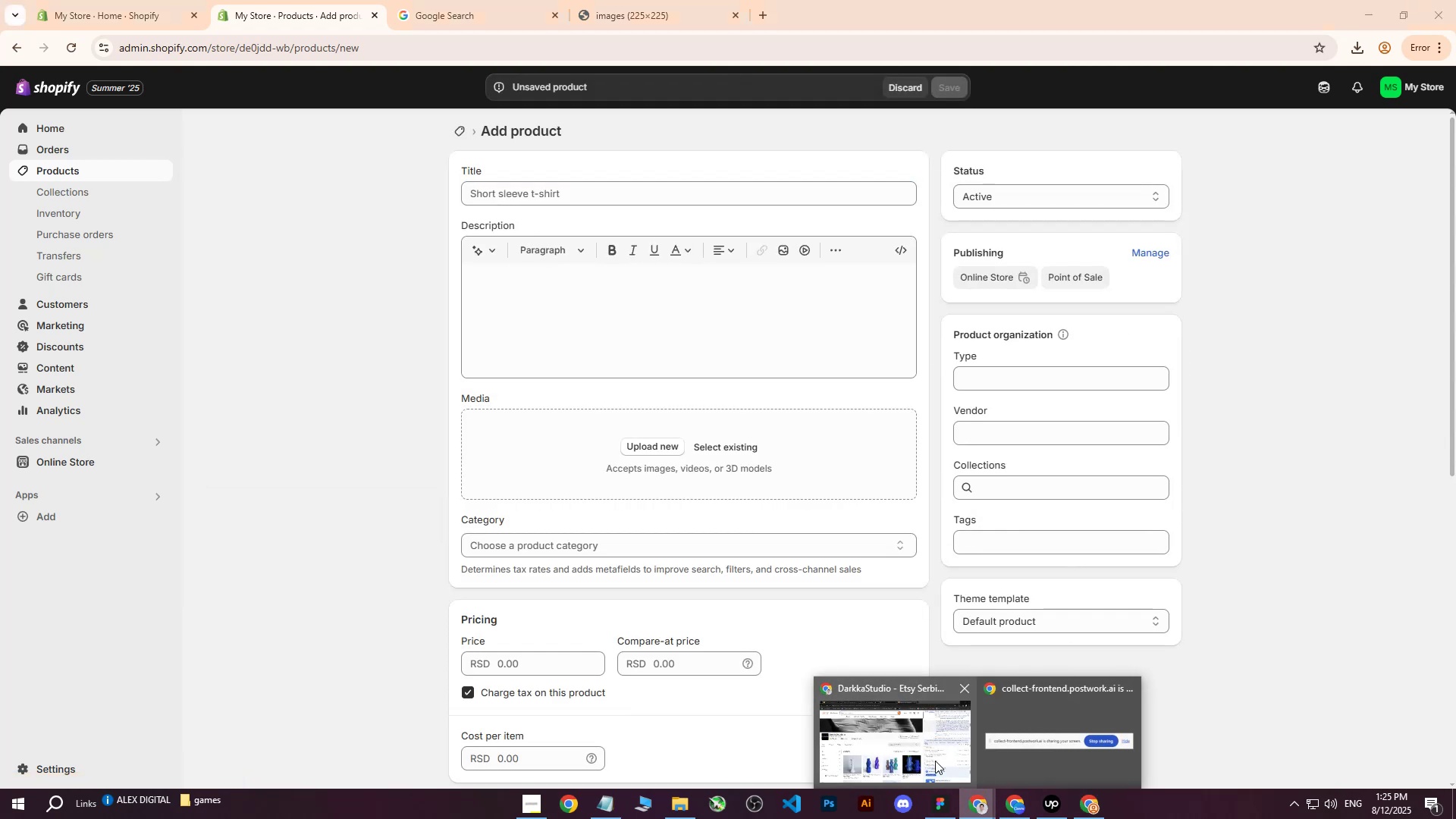 
left_click([921, 754])
 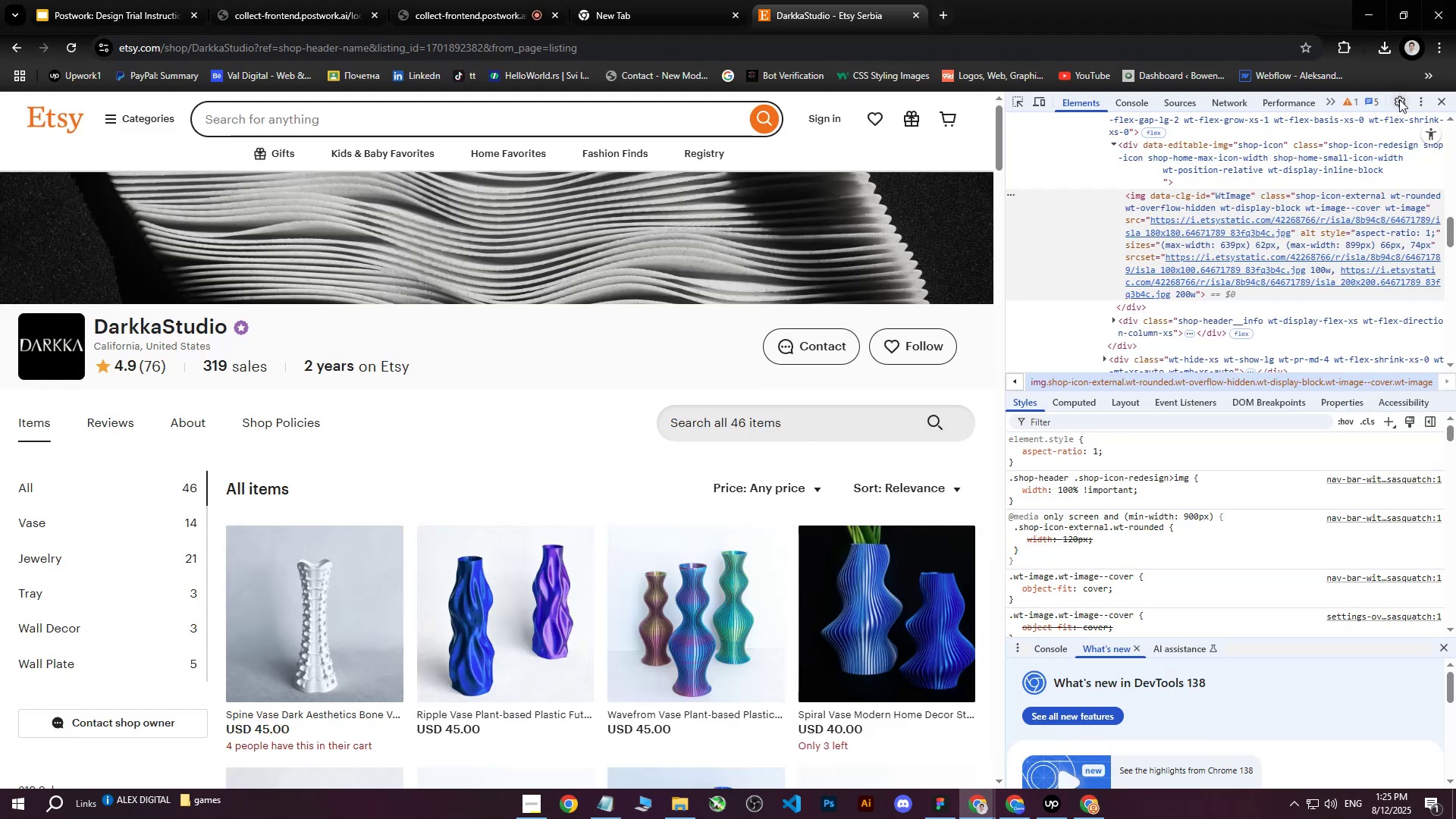 
left_click([1439, 103])
 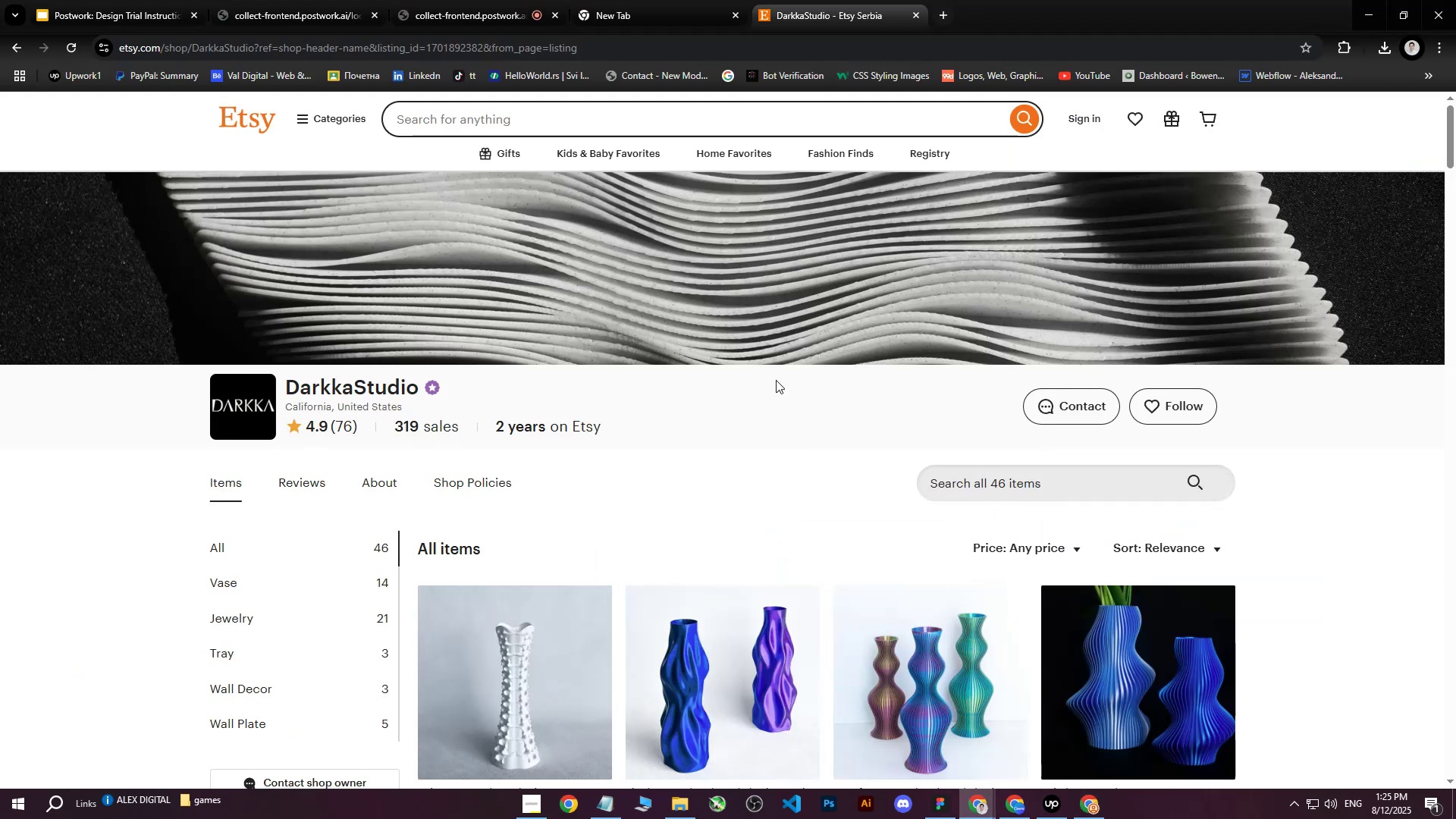 
scroll: coordinate [797, 384], scroll_direction: down, amount: 6.0
 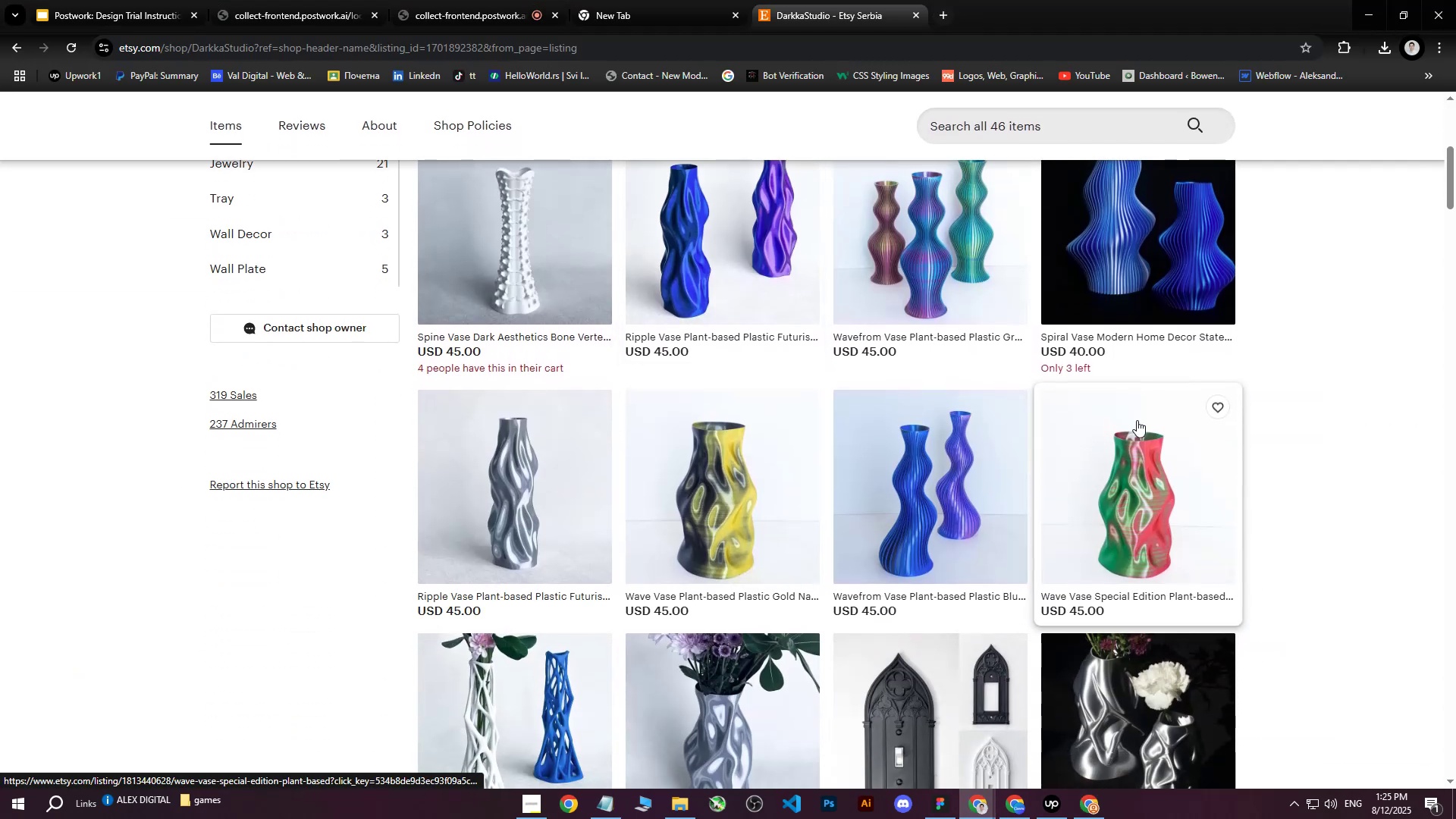 
left_click([1138, 421])
 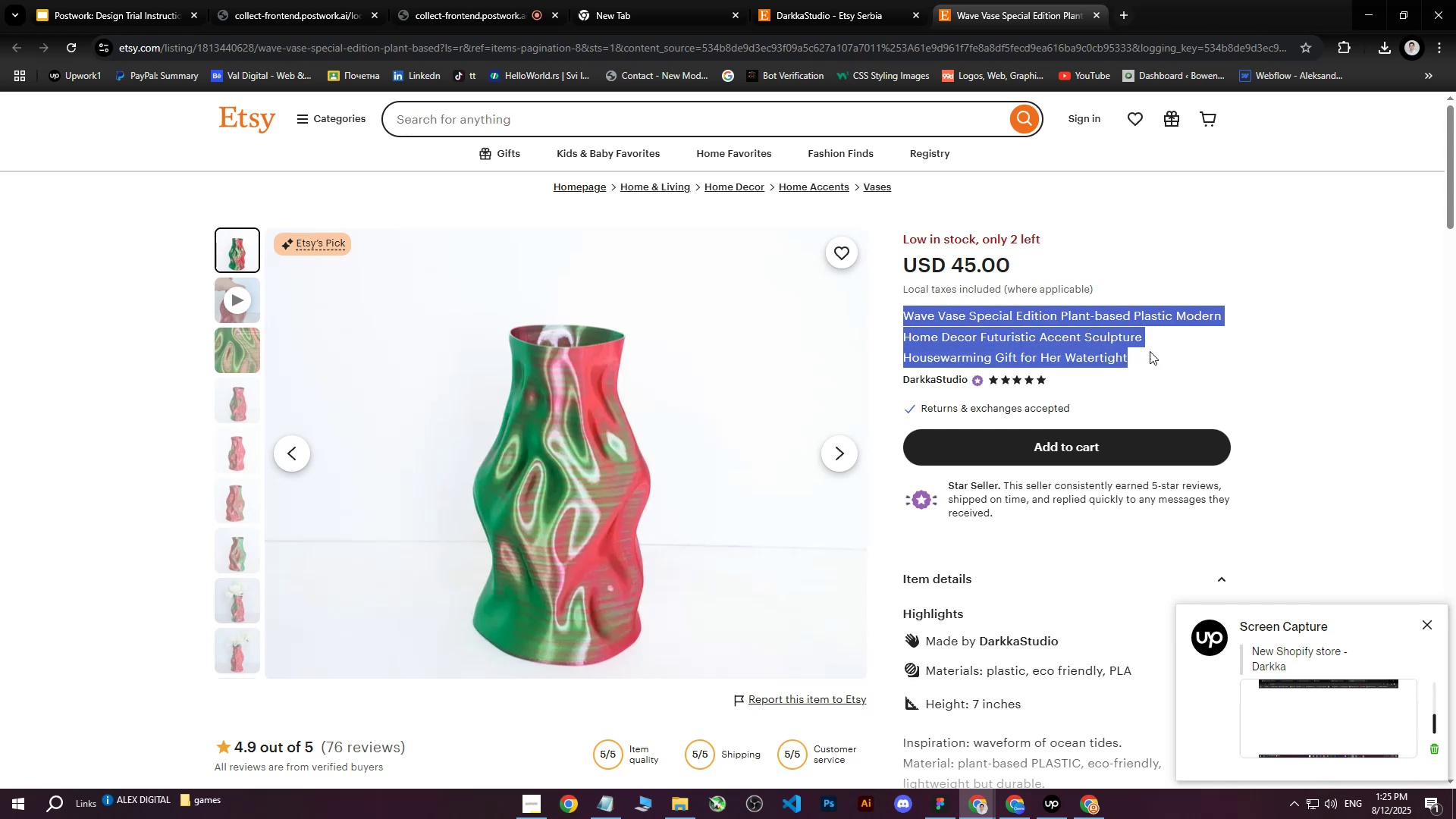 
wait(6.34)
 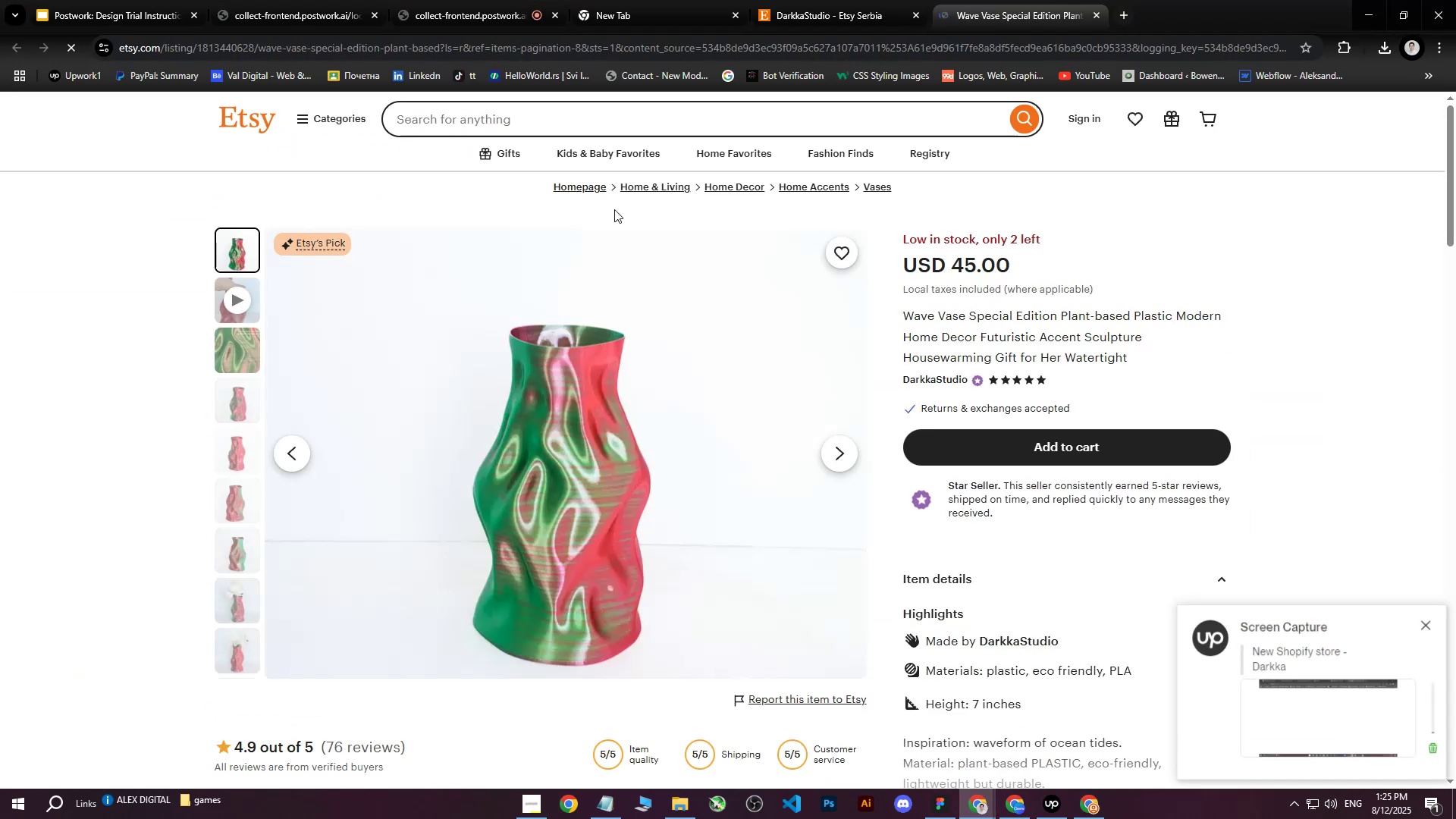 
key(Control+C)
 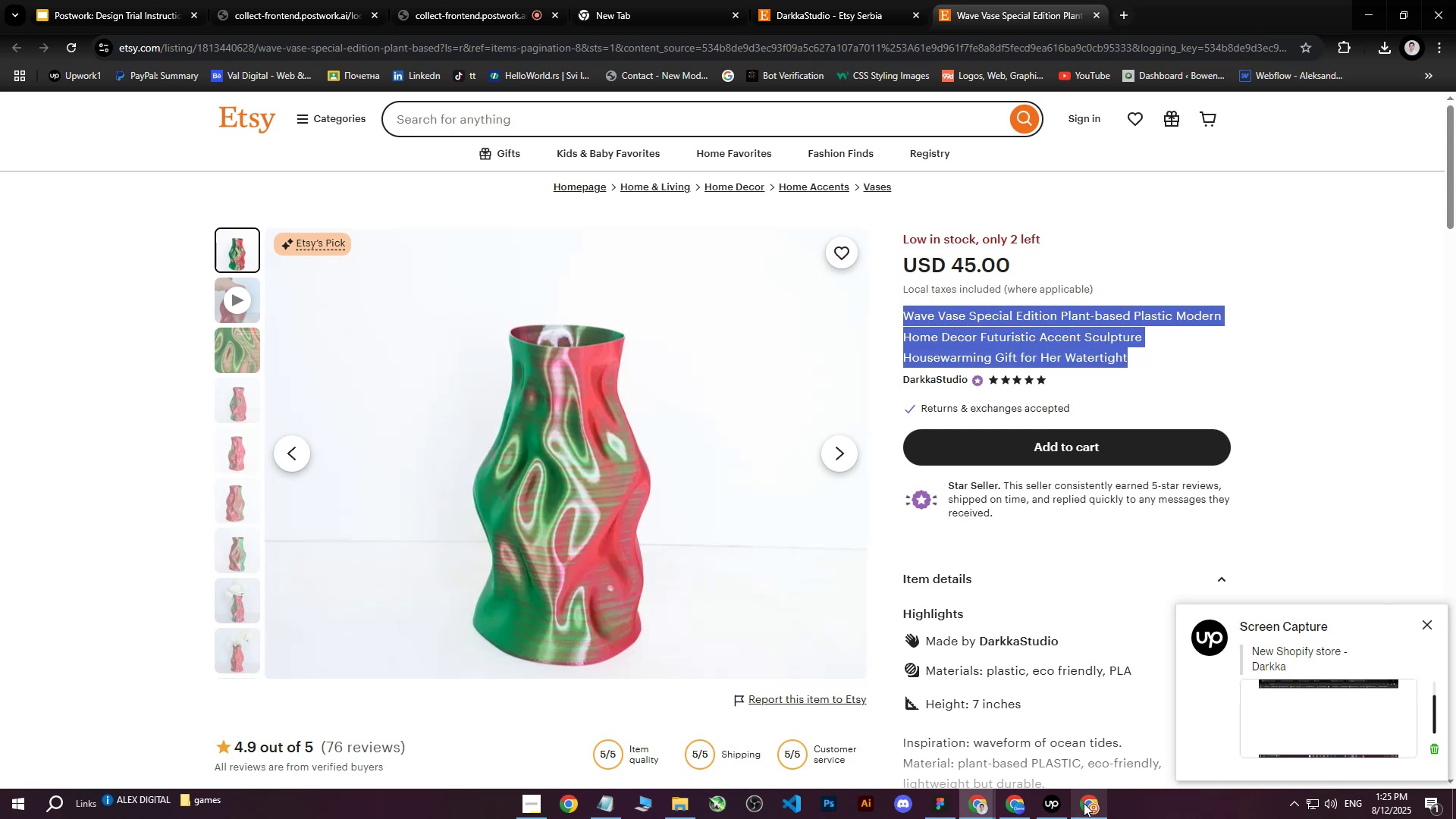 
left_click([1085, 805])
 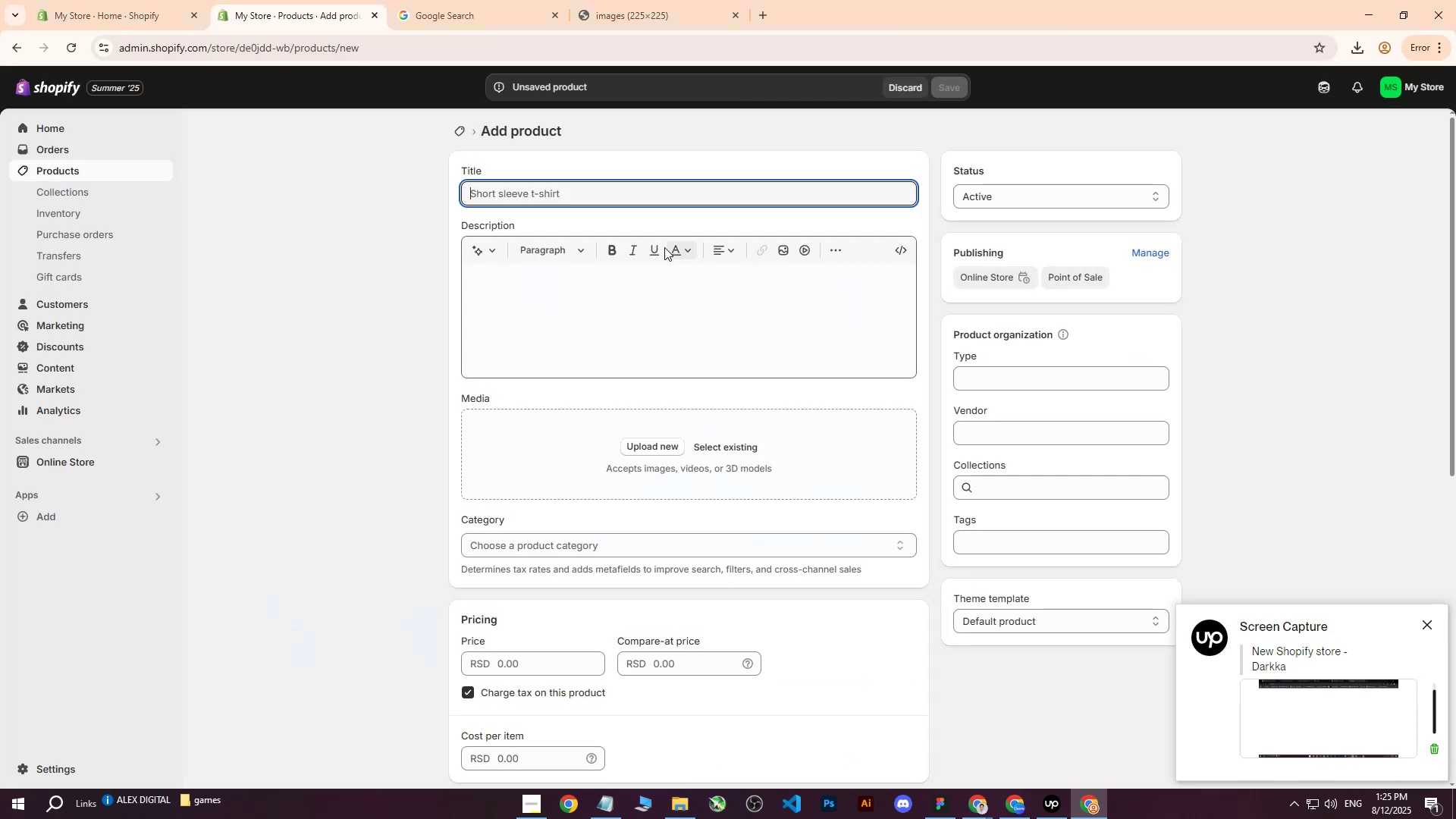 
key(Control+V)
 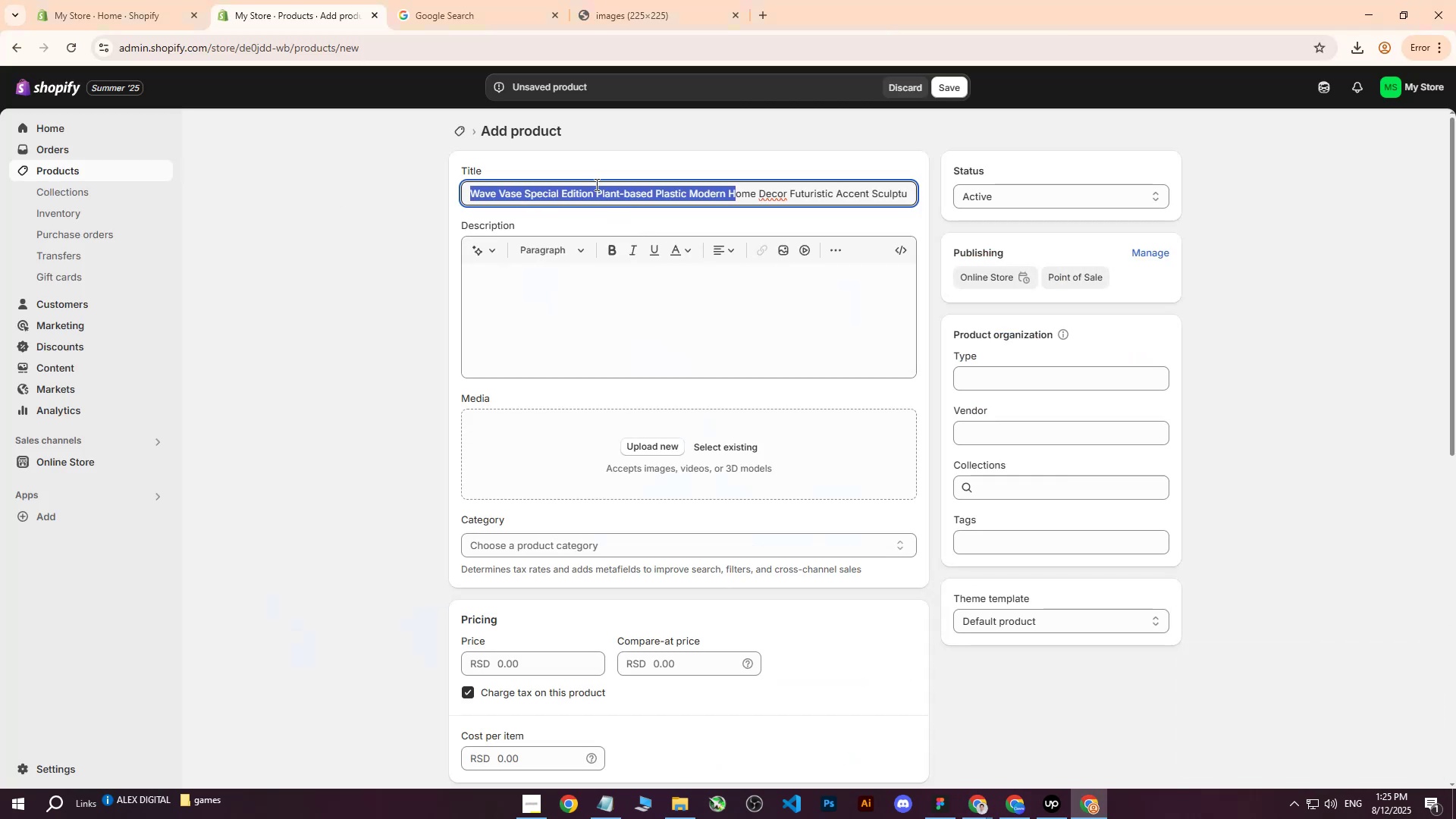 
double_click([653, 192])
 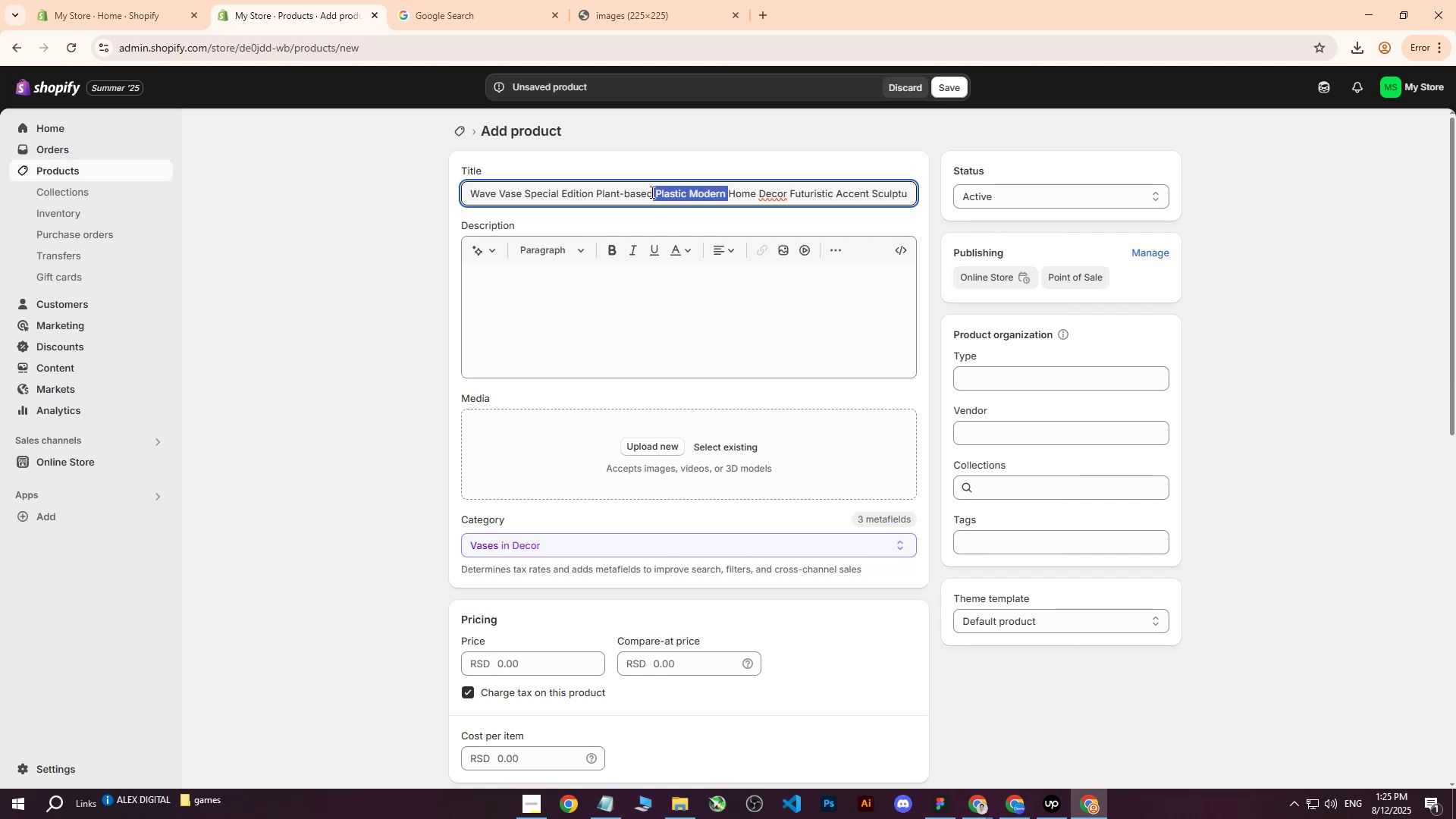 
wait(11.89)
 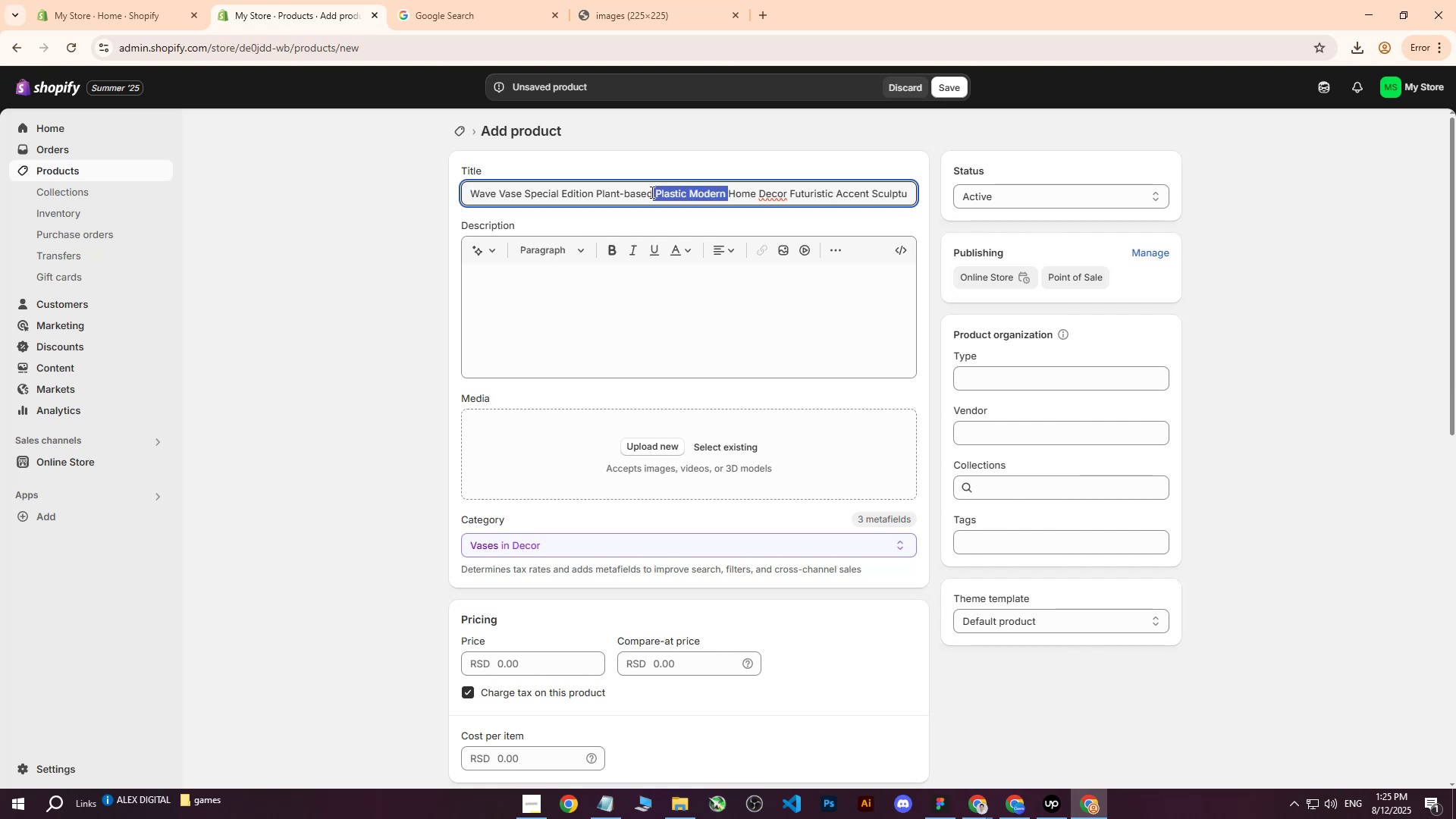 
left_click([598, 193])
 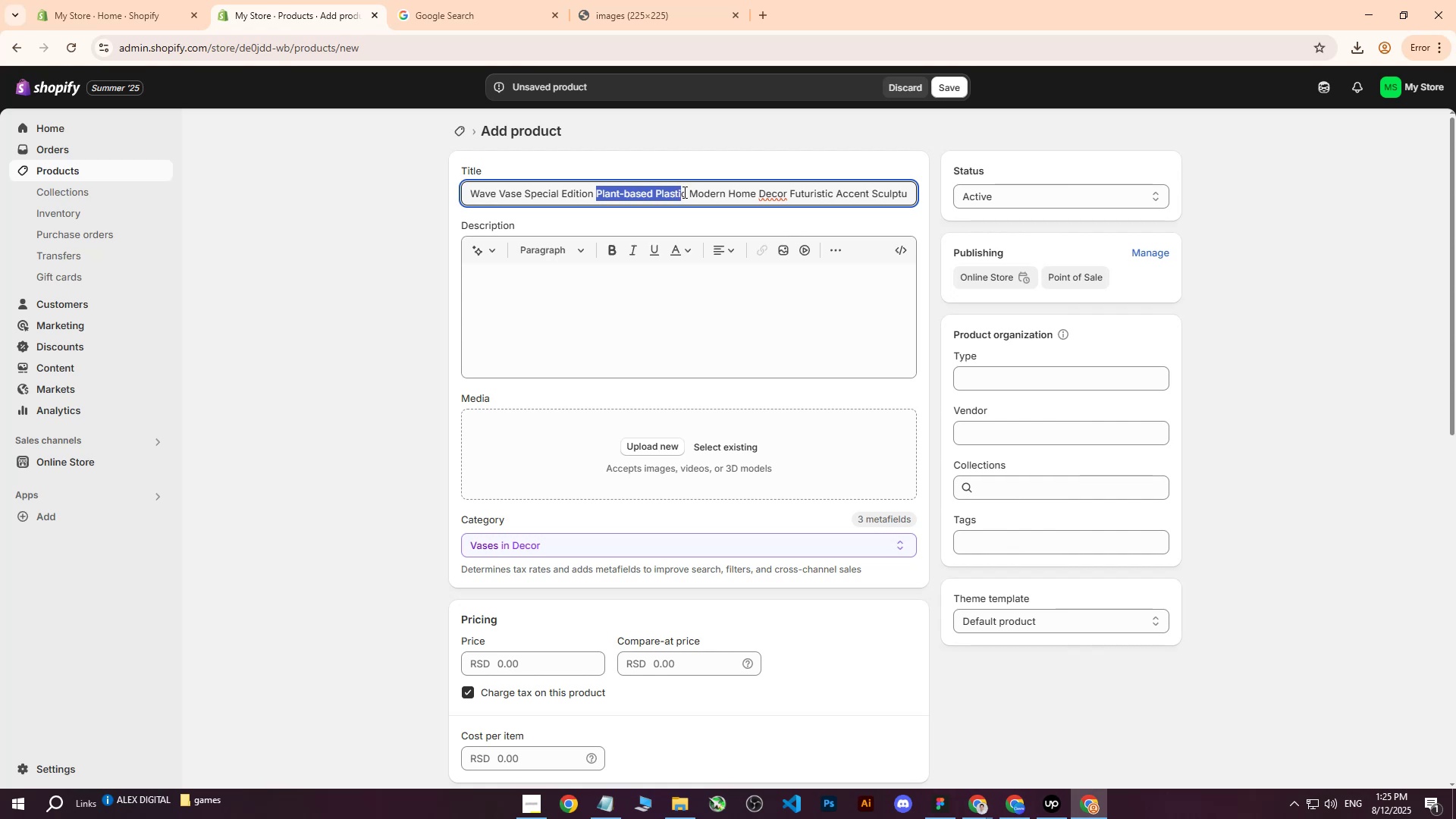 
key(Backspace)
 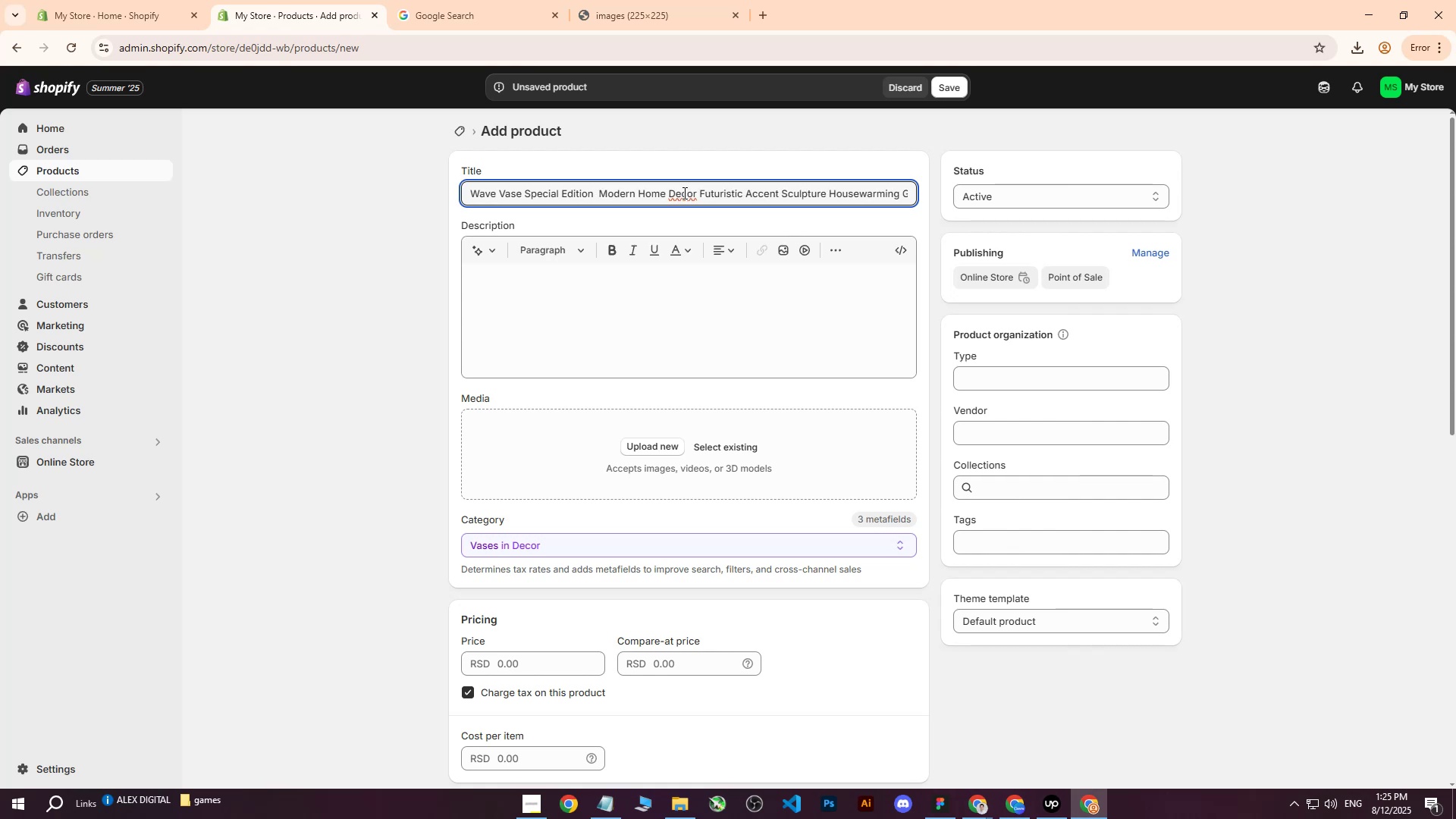 
key(Shift+Backslash)
 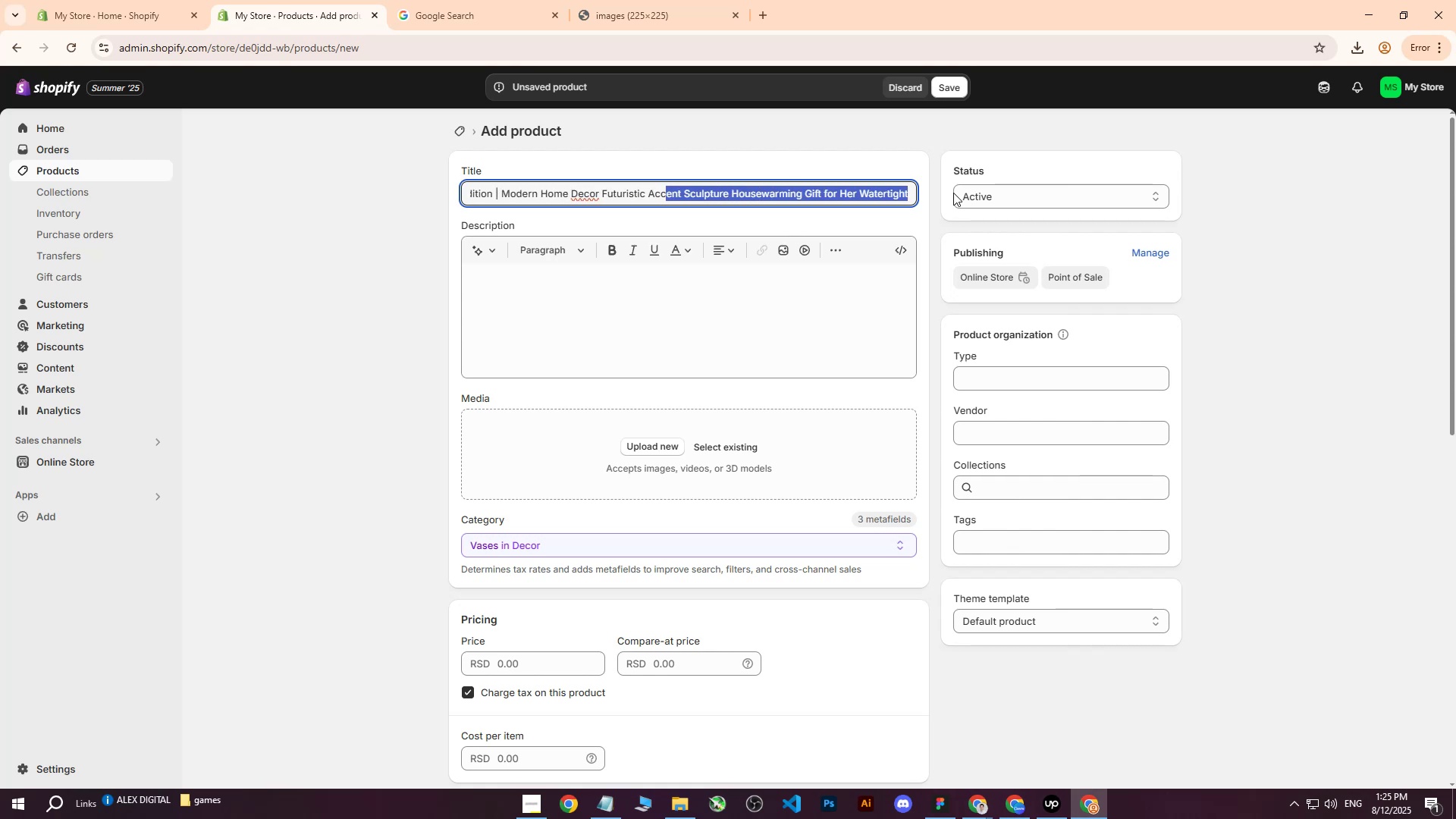 
left_click([864, 192])
 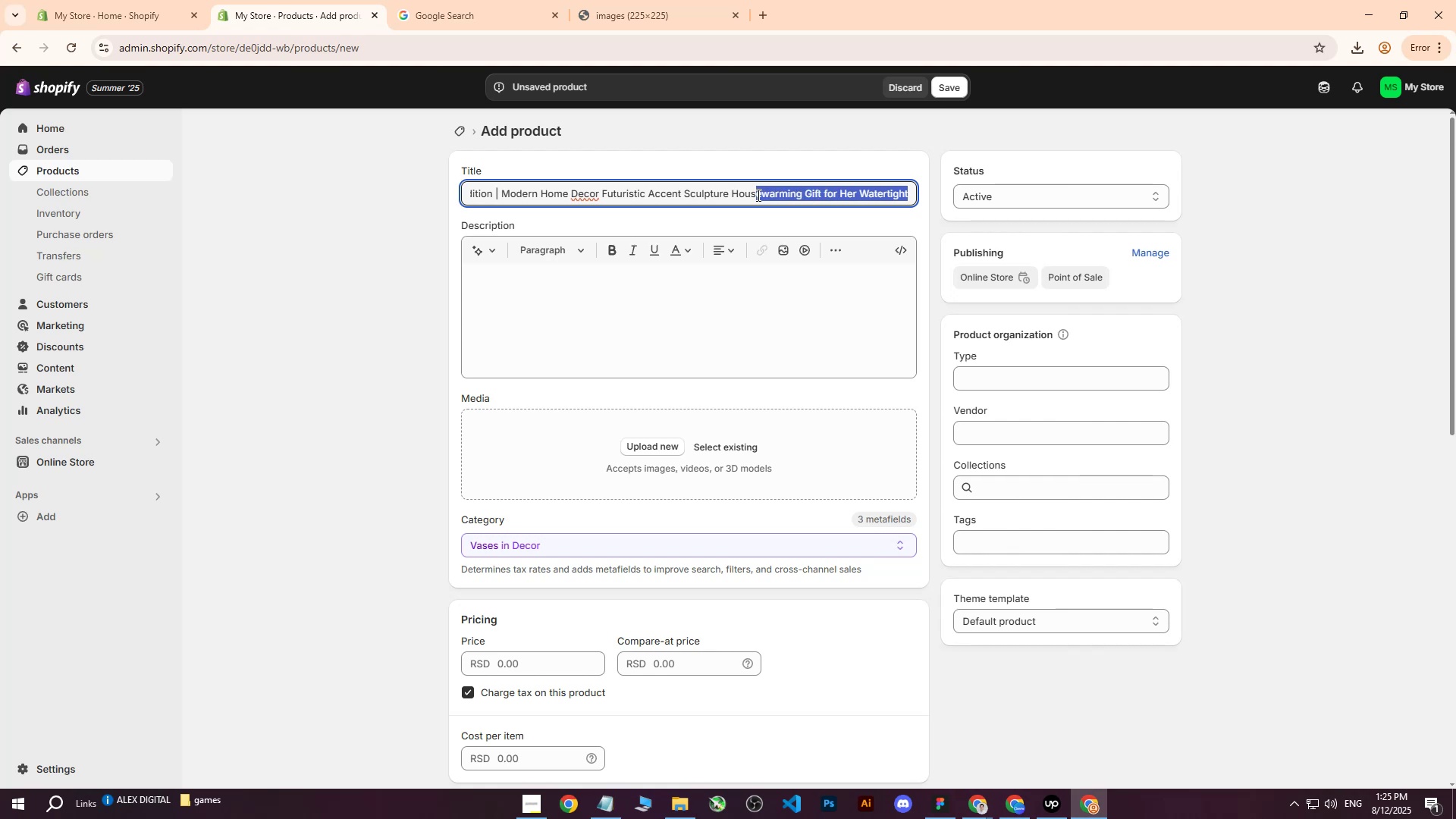 
wait(7.9)
 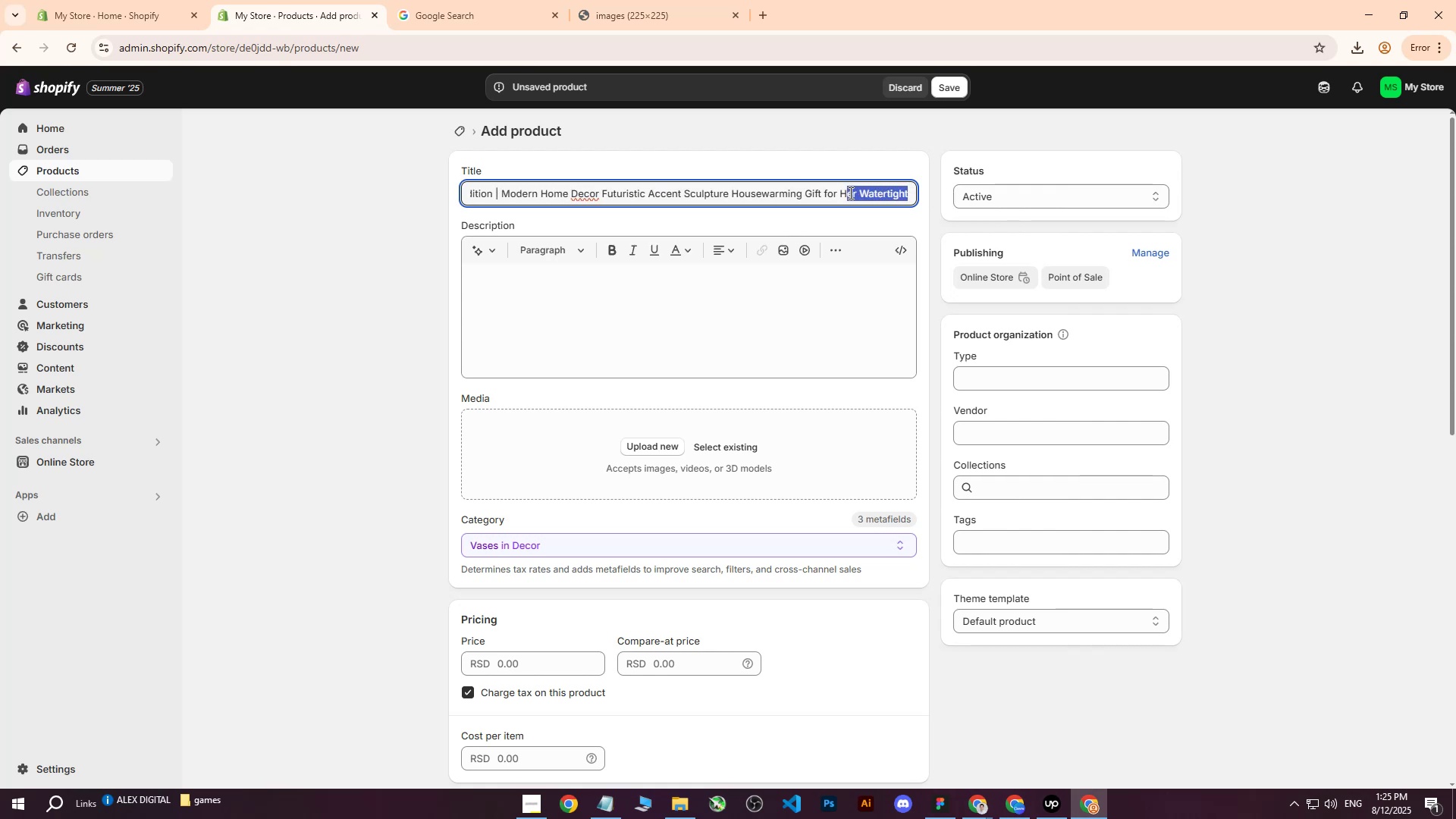 
key(Backspace)
 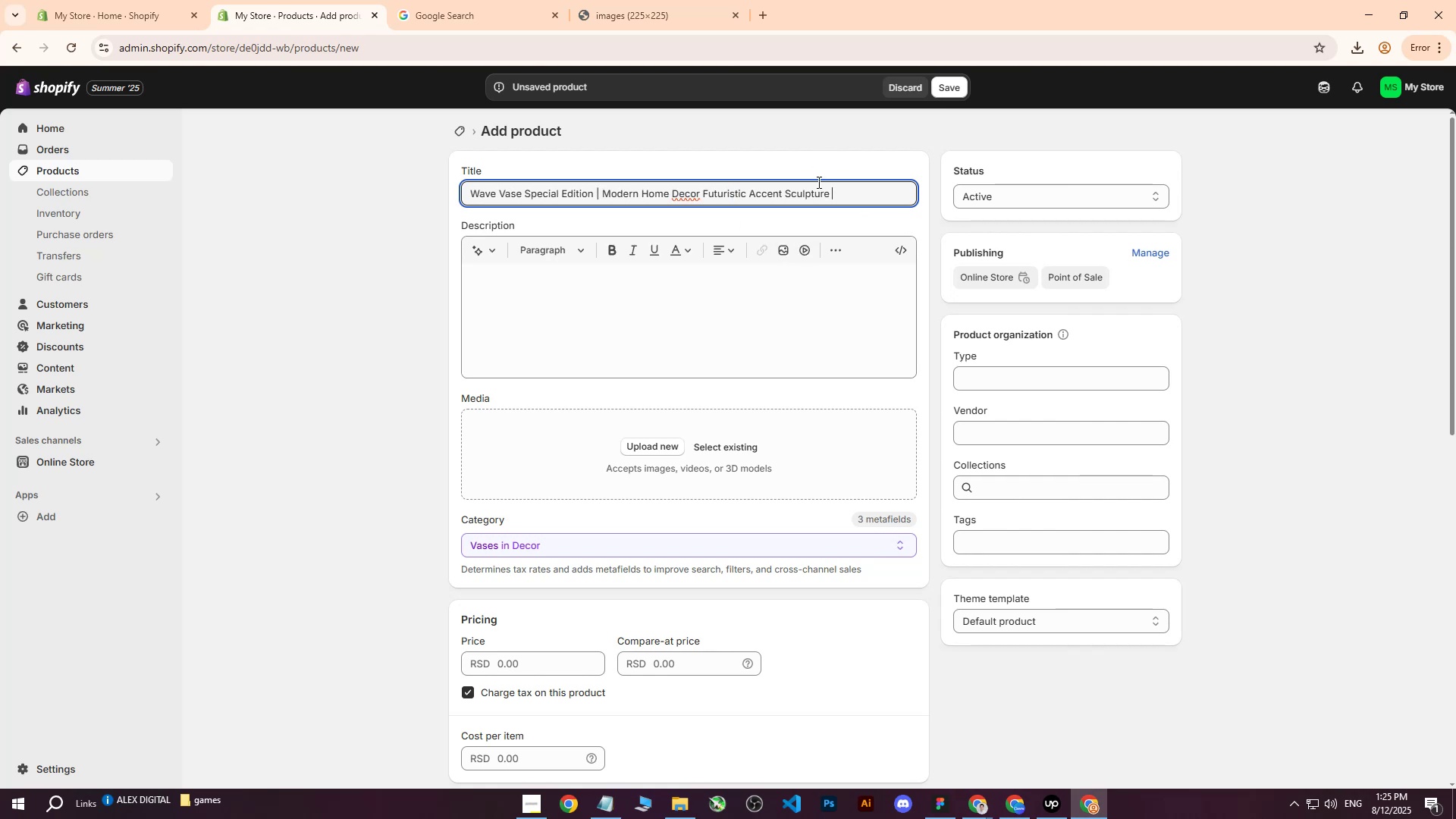 
double_click([814, 166])
 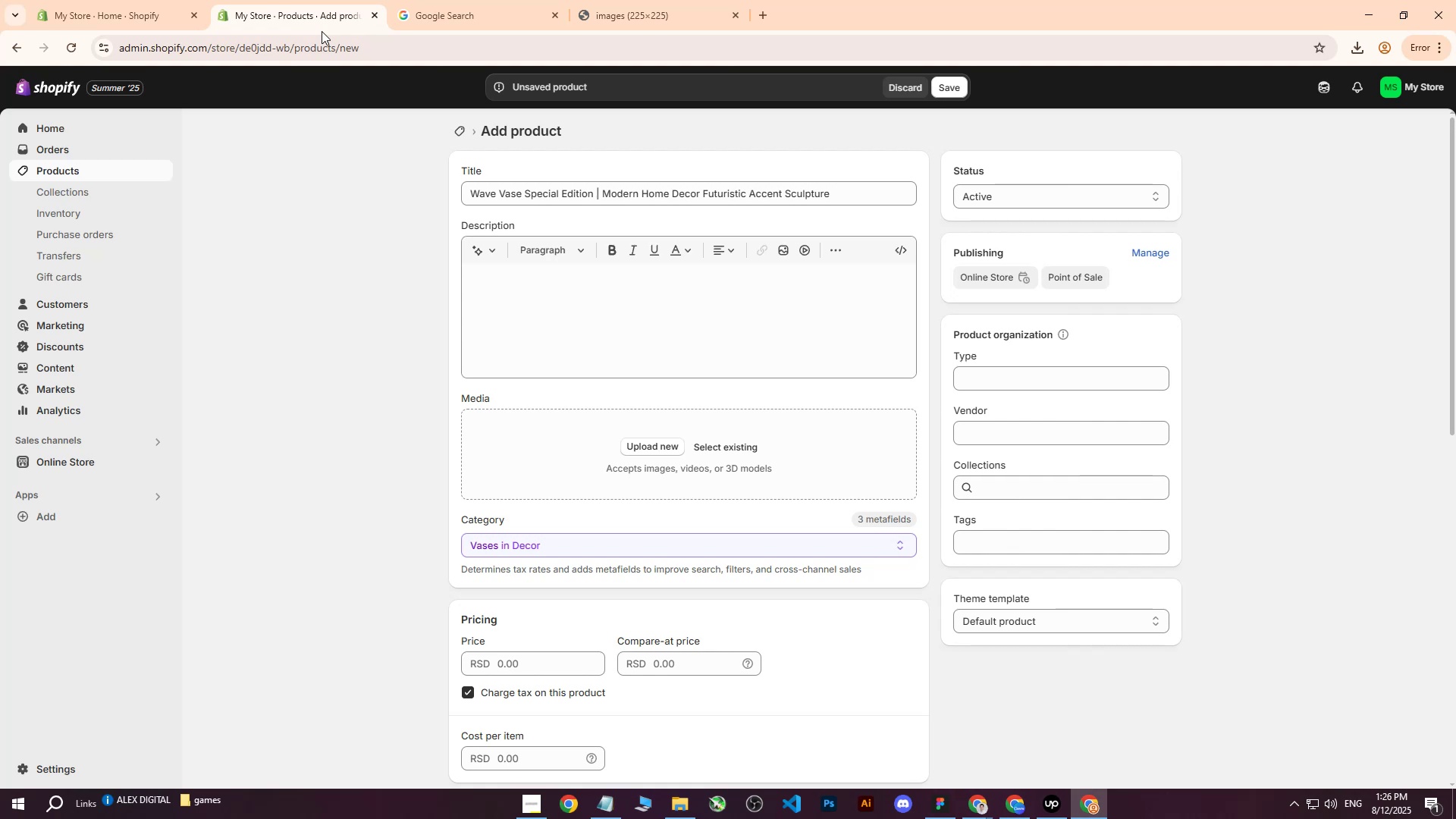 
wait(7.53)
 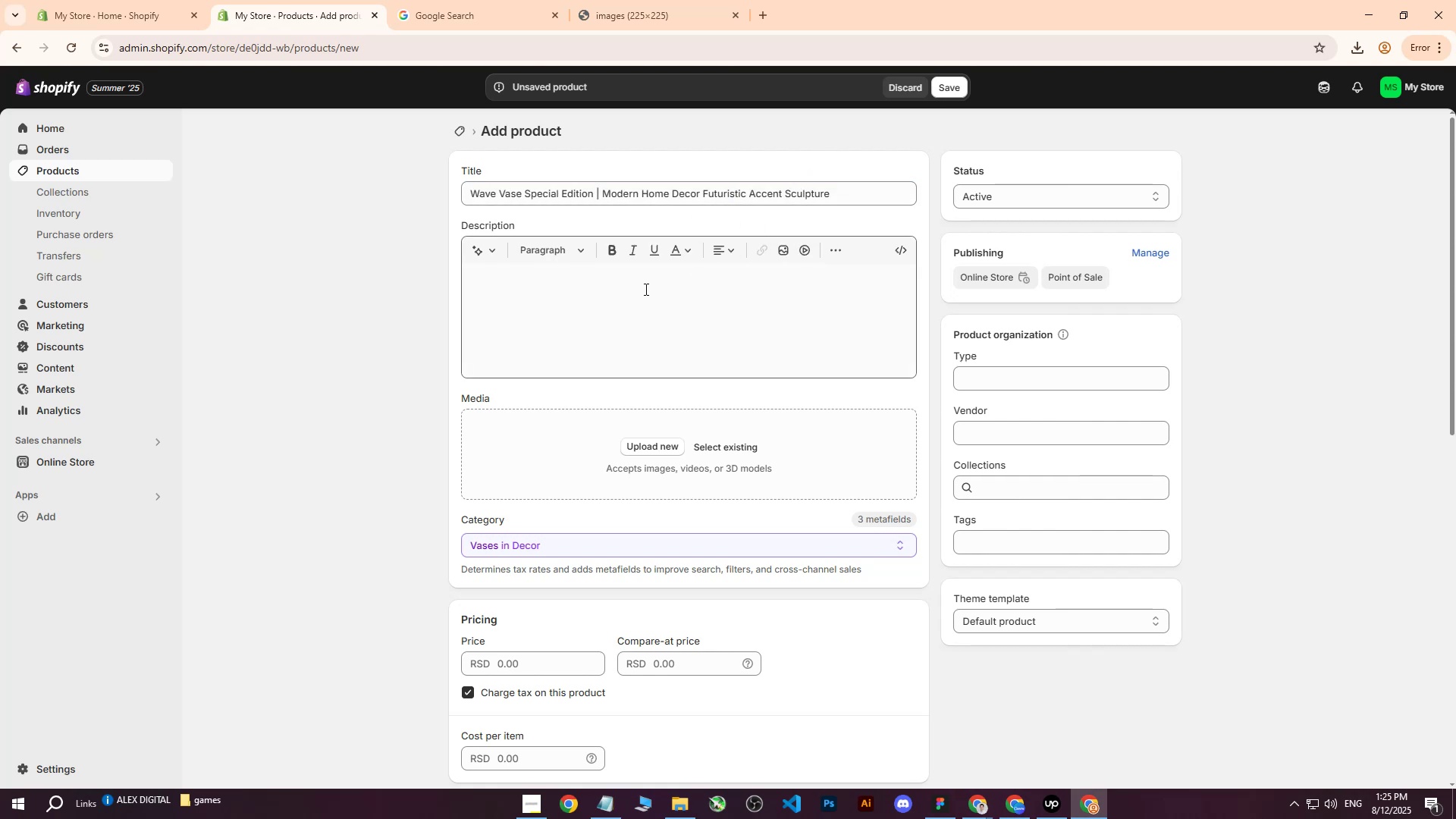 
left_click([758, 12])
 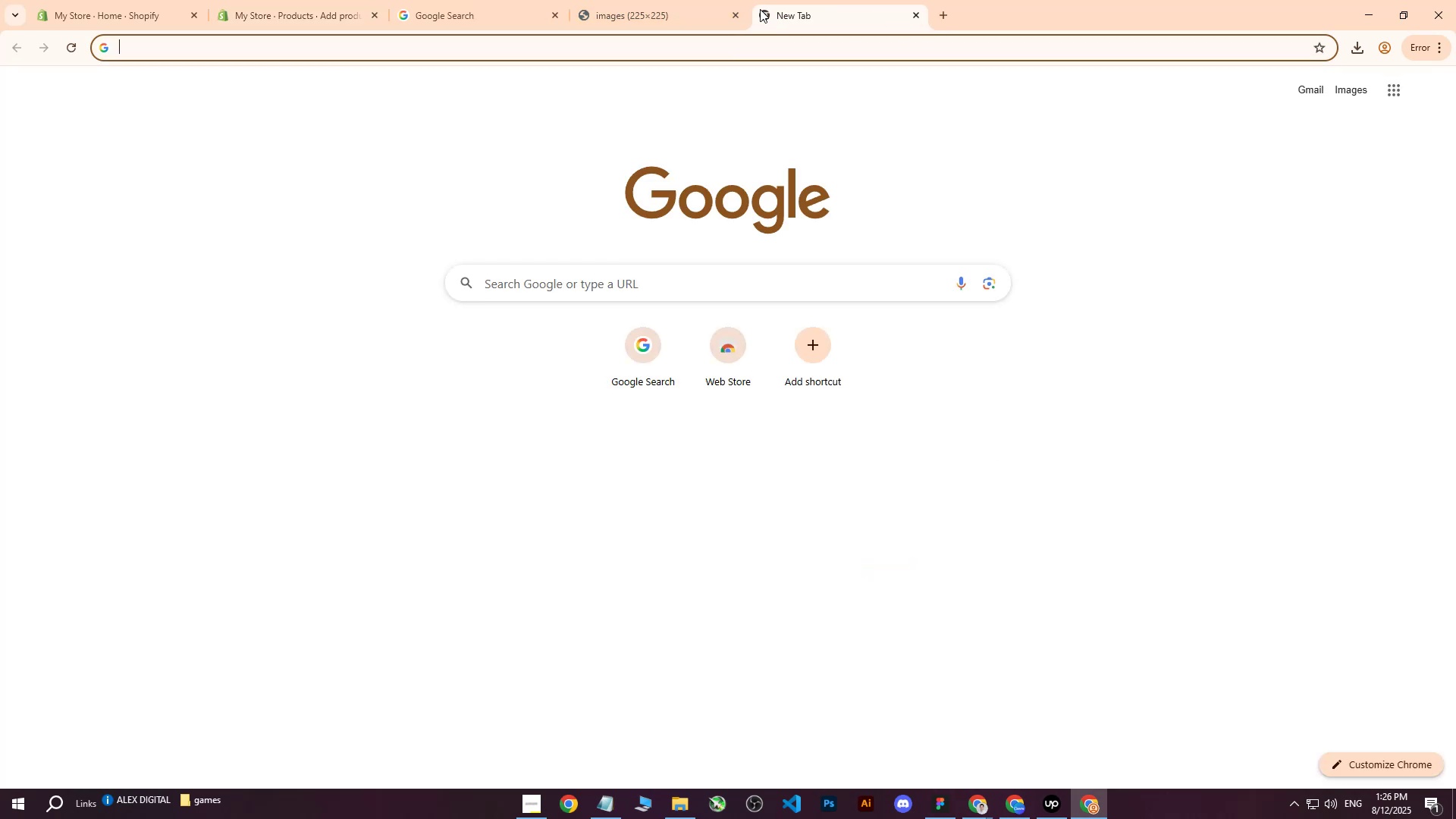 
type(chat gpt)
 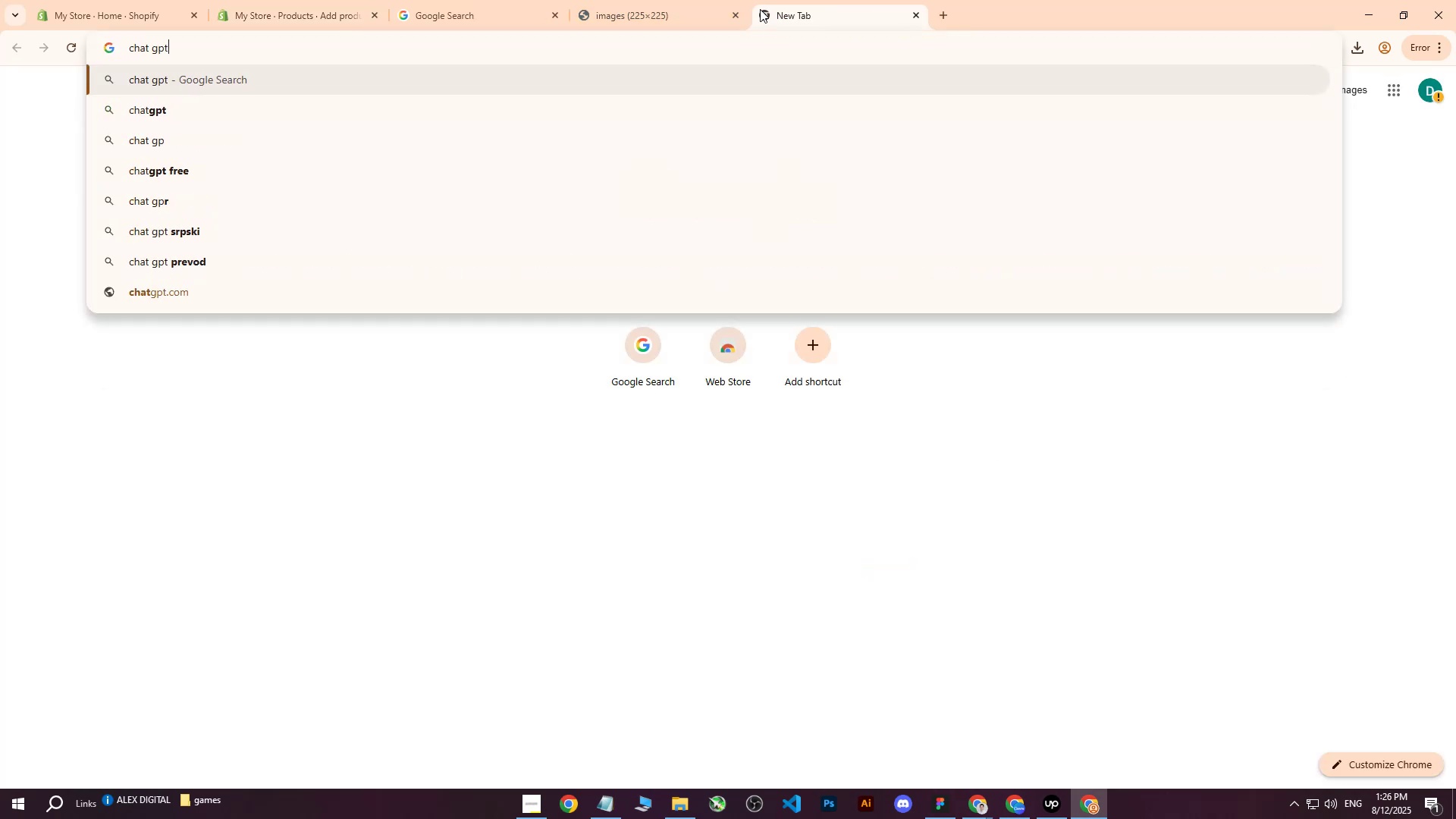 
key(Enter)
 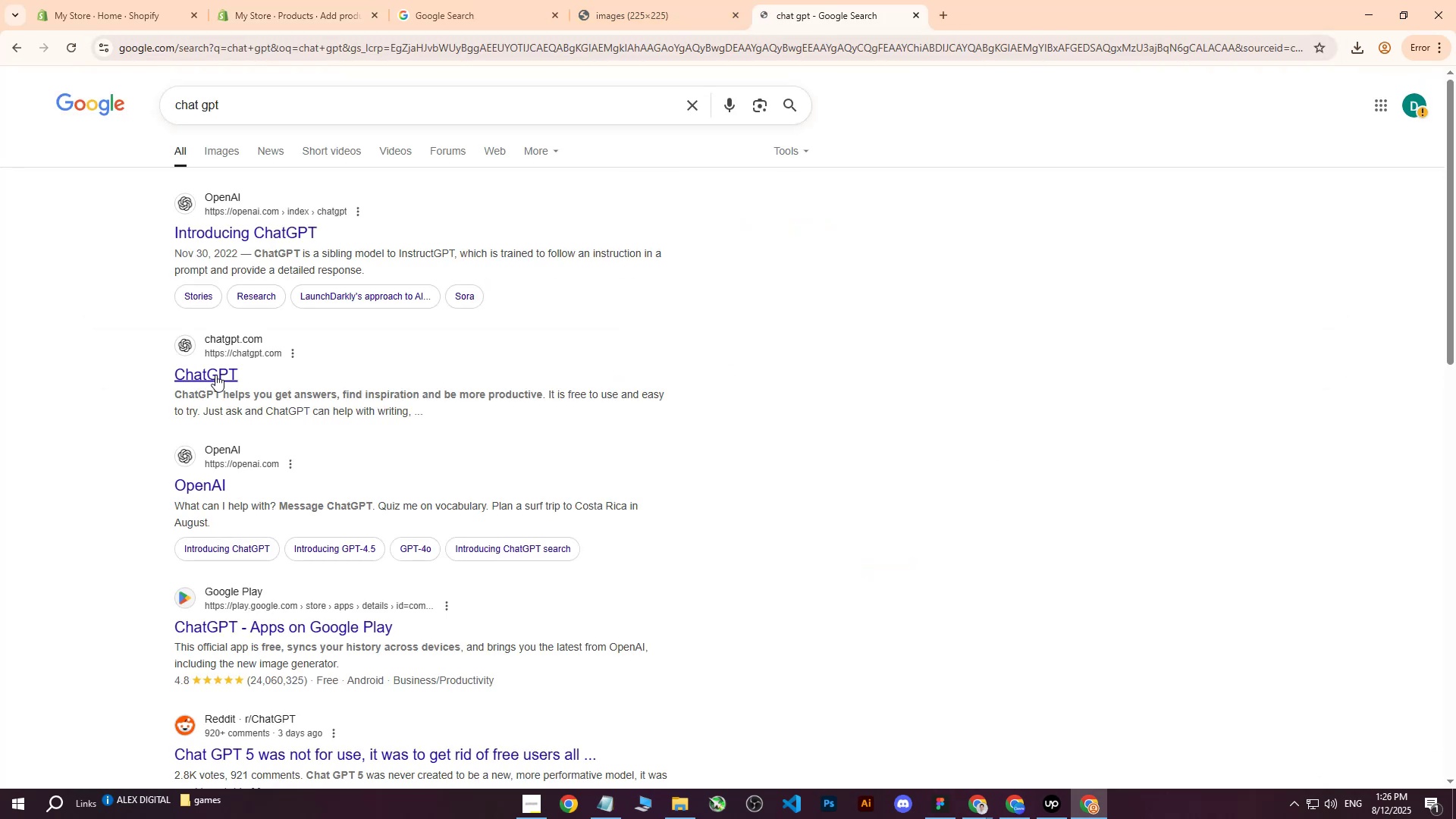 
left_click([215, 375])
 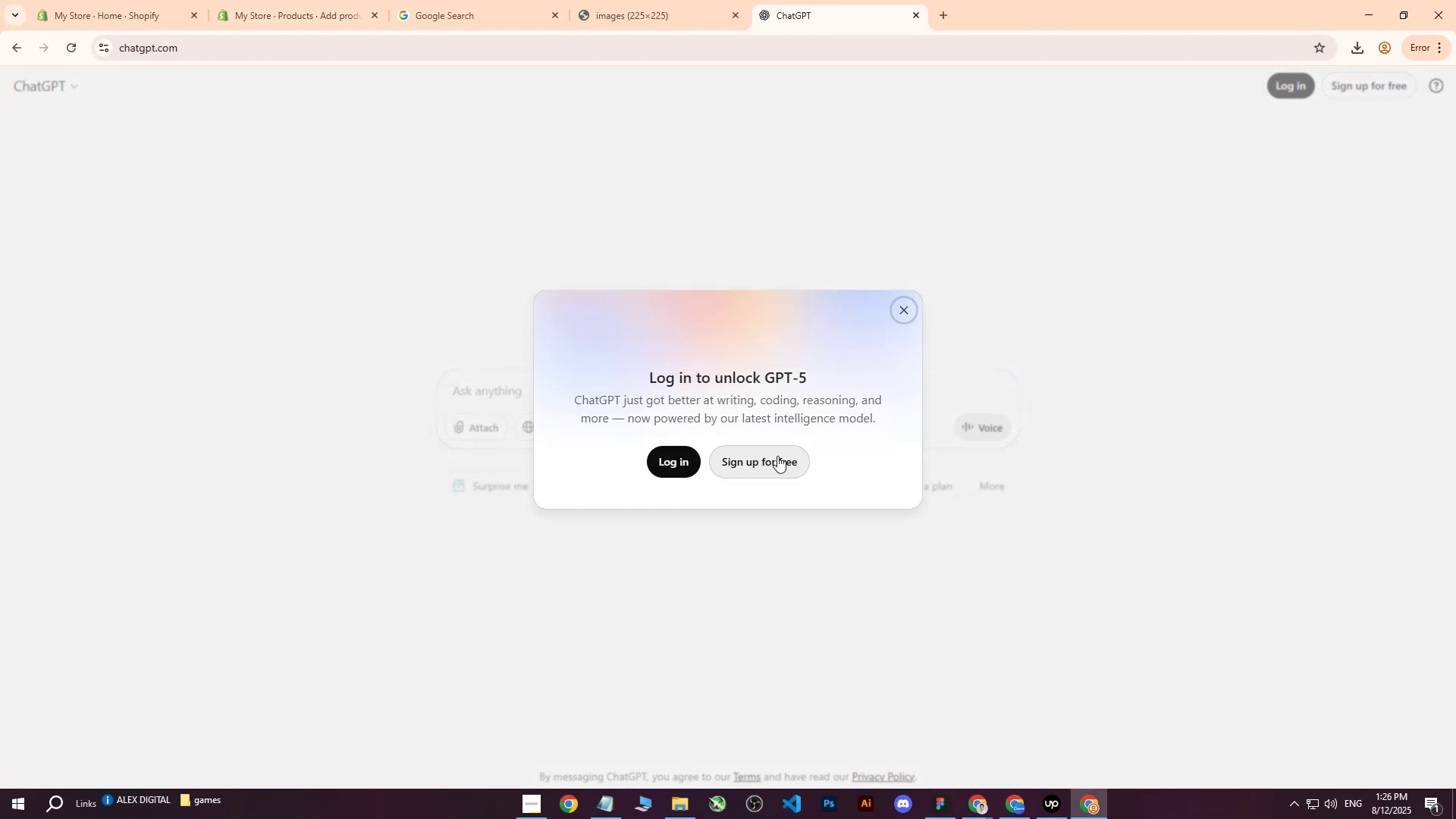 
left_click([897, 311])
 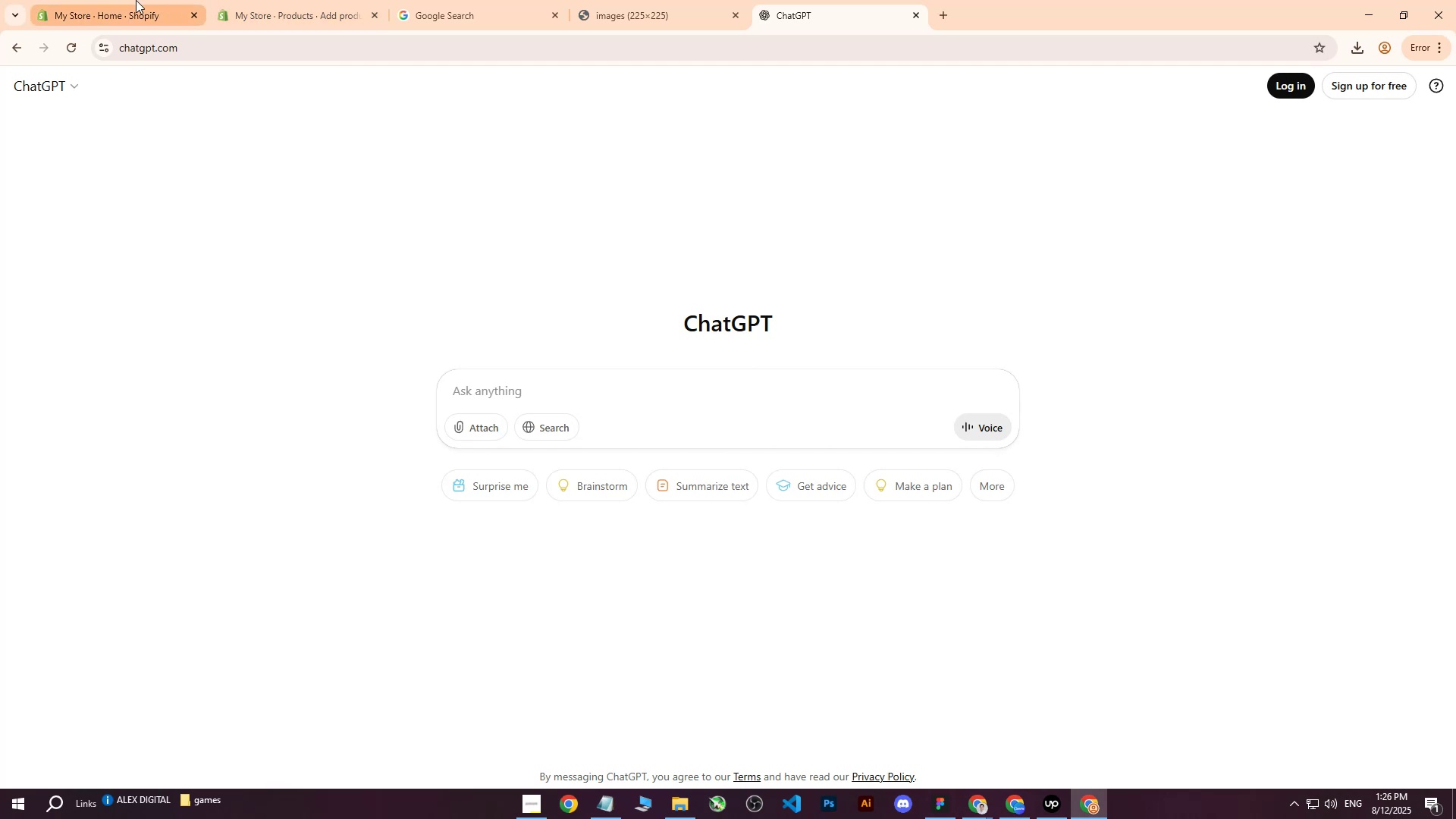 
left_click([275, 0])
 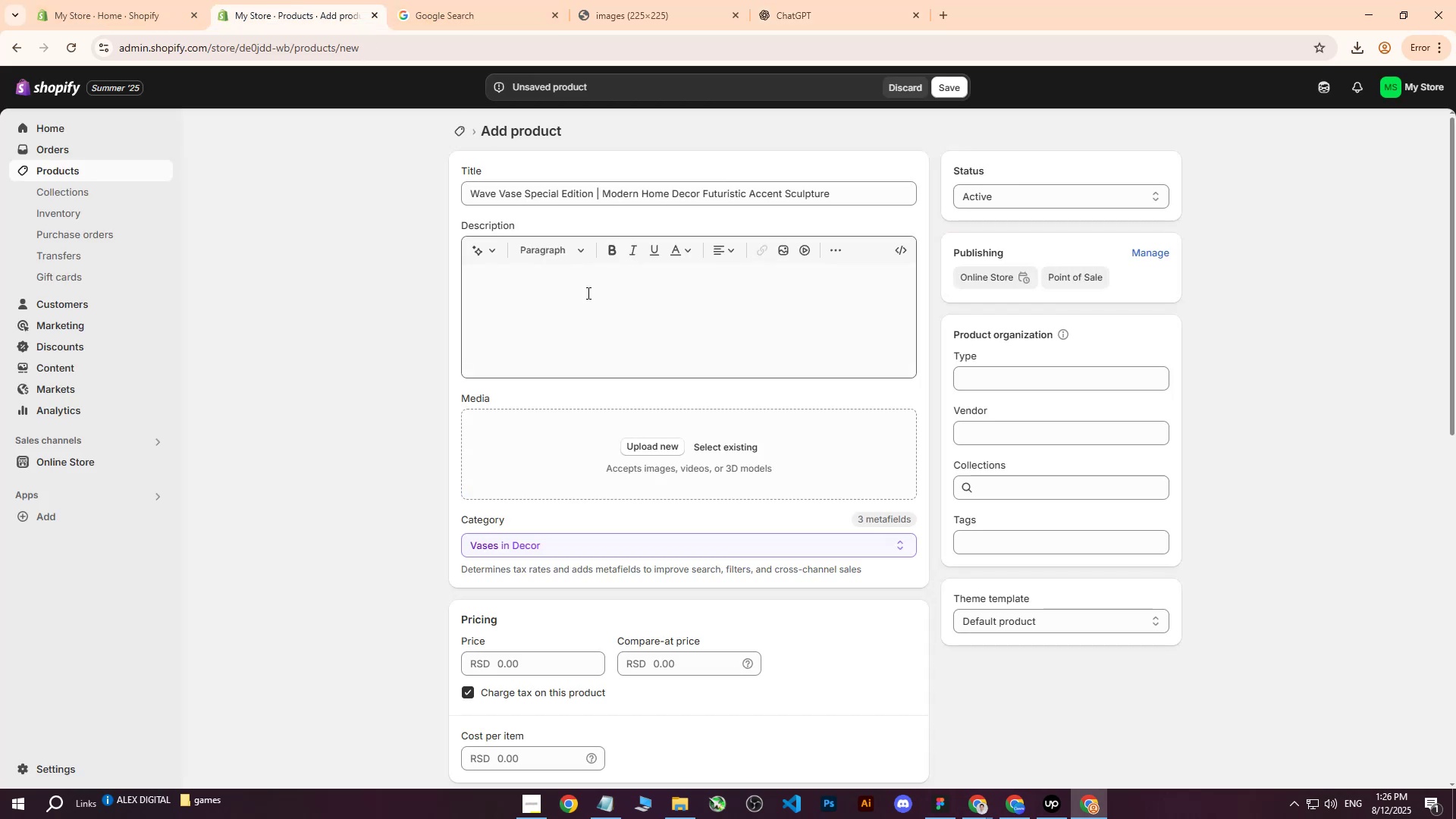 
left_click([585, 298])
 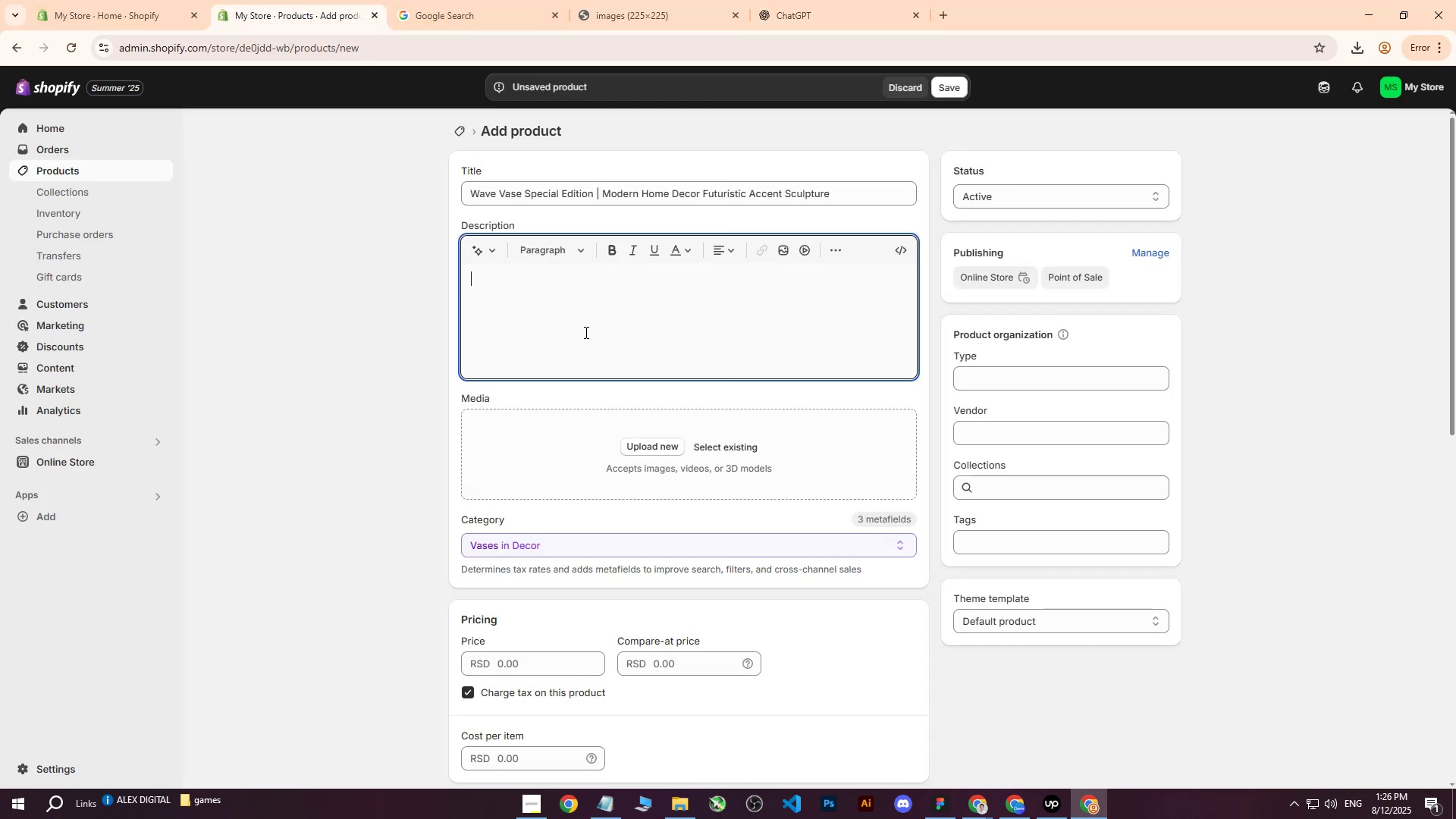 
left_click([981, 799])
 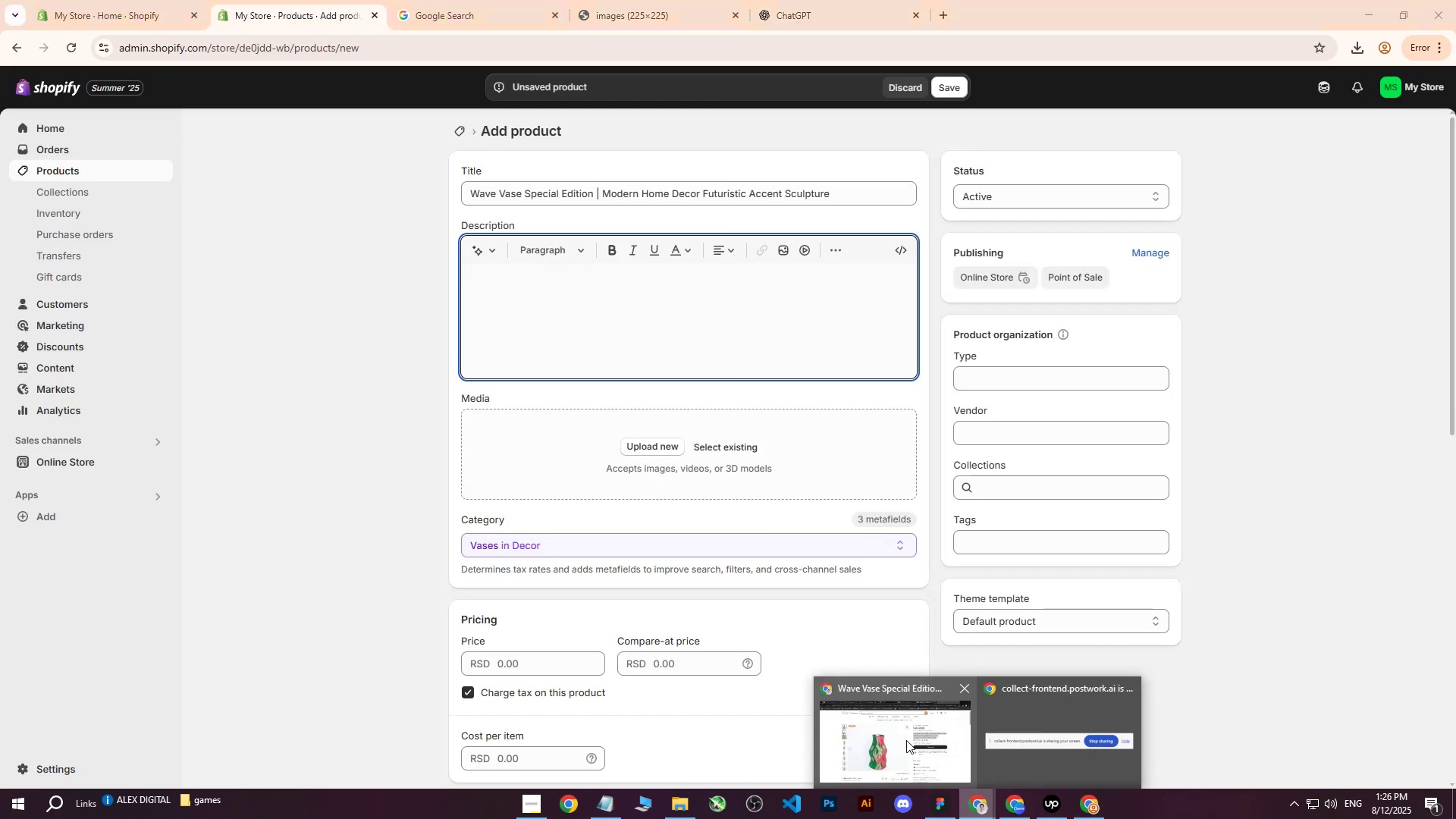 
double_click([906, 740])
 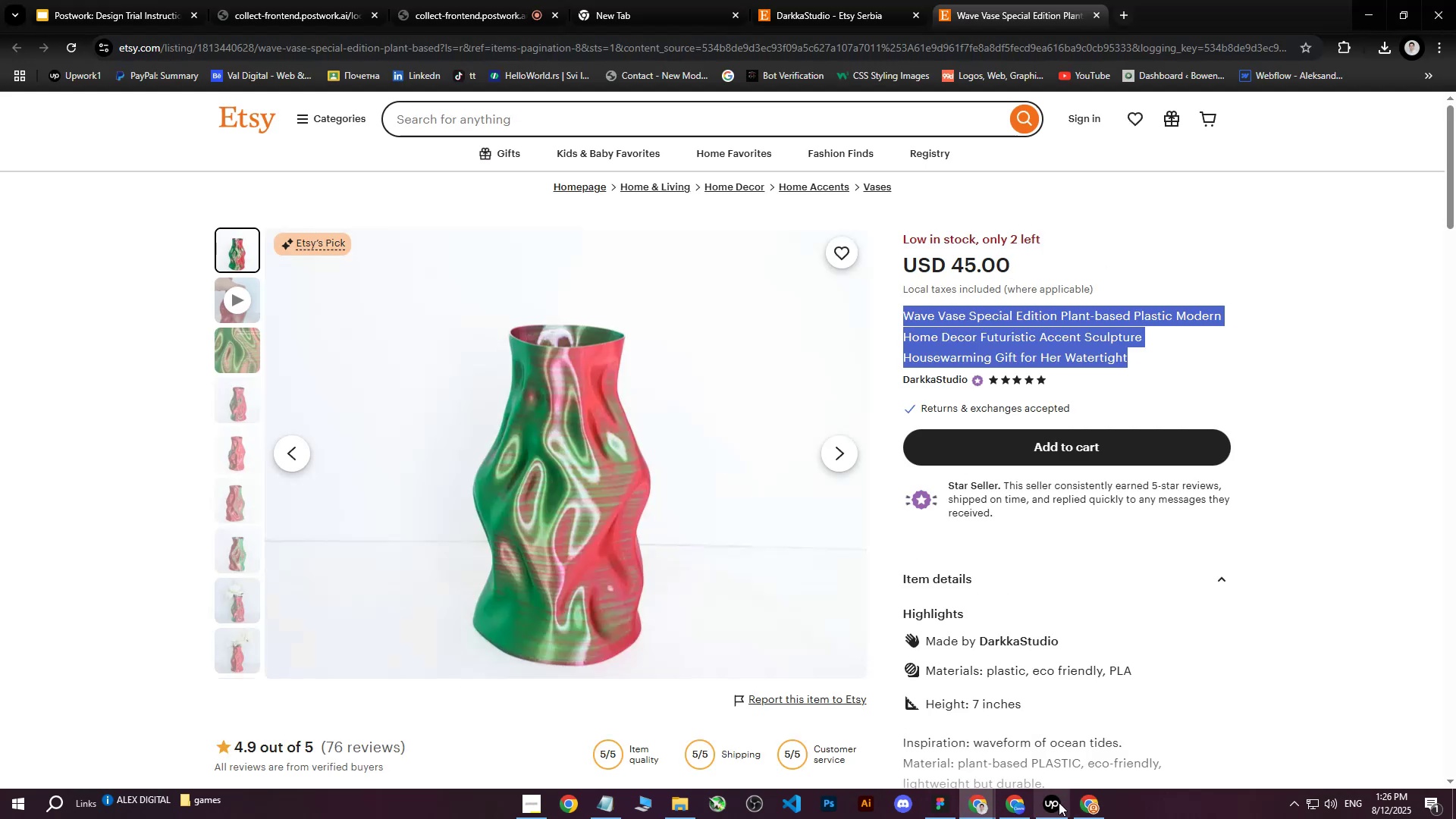 
triple_click([1063, 814])
 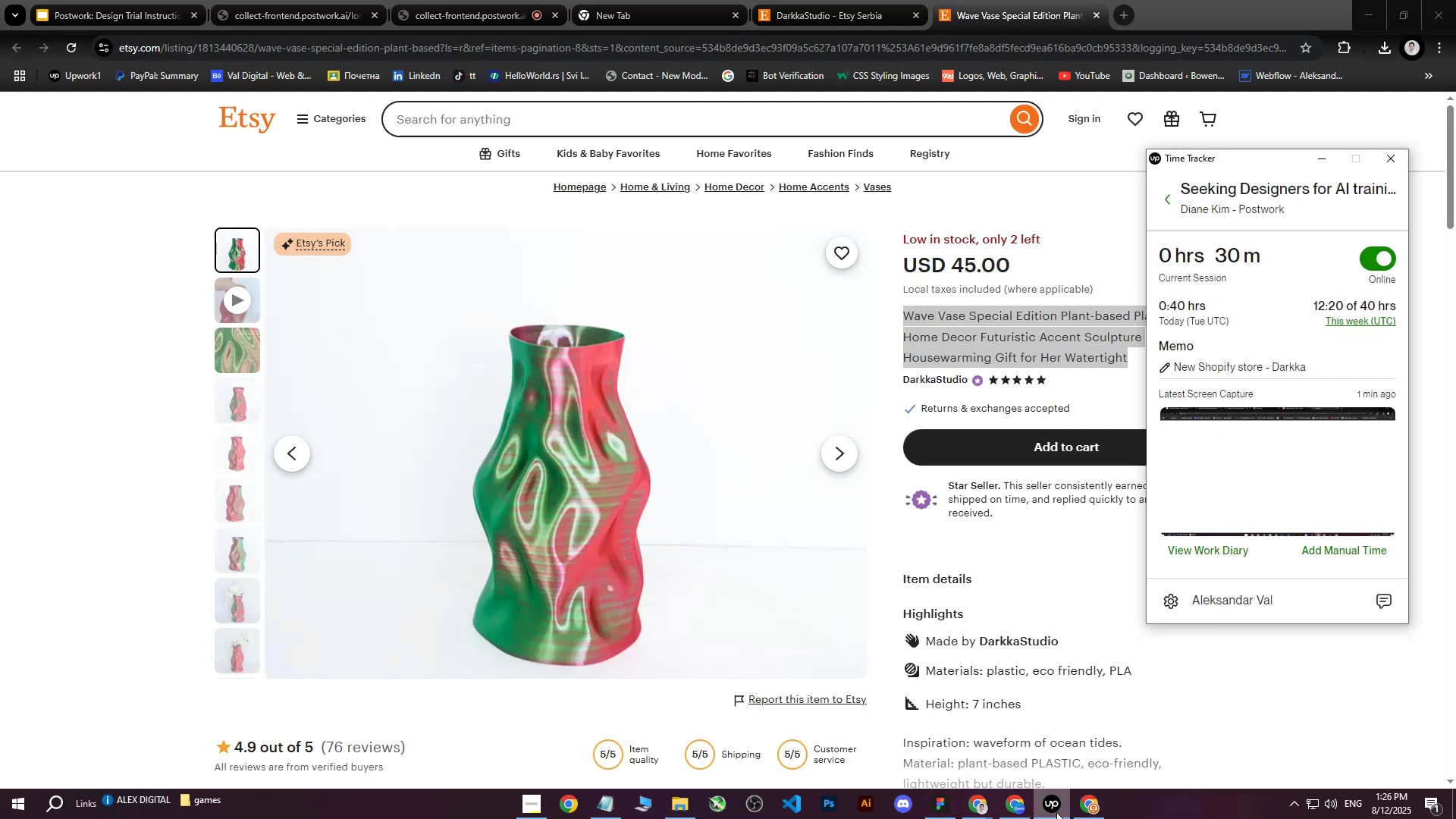 
left_click([1056, 812])
 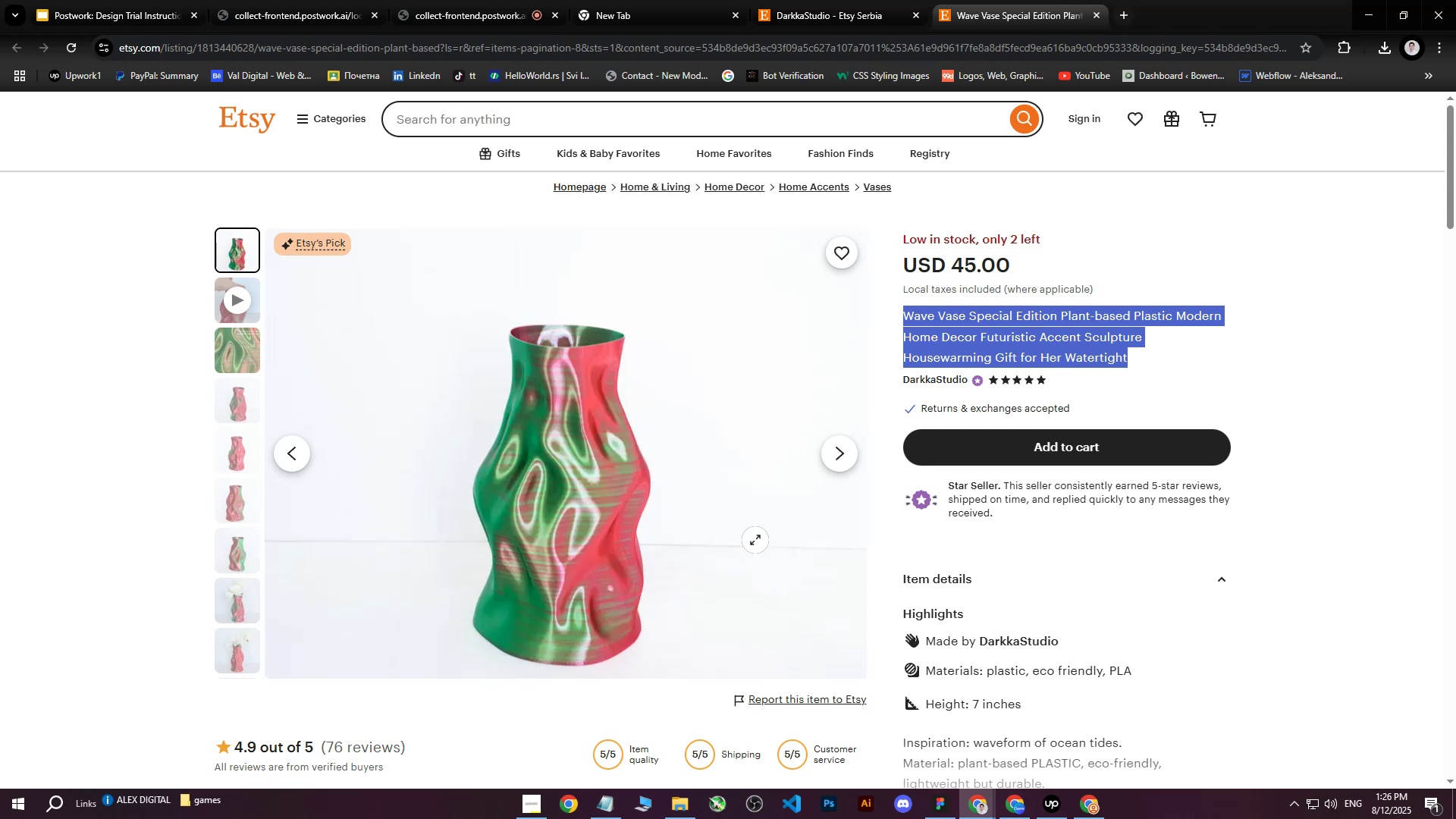 
left_click([1103, 599])
 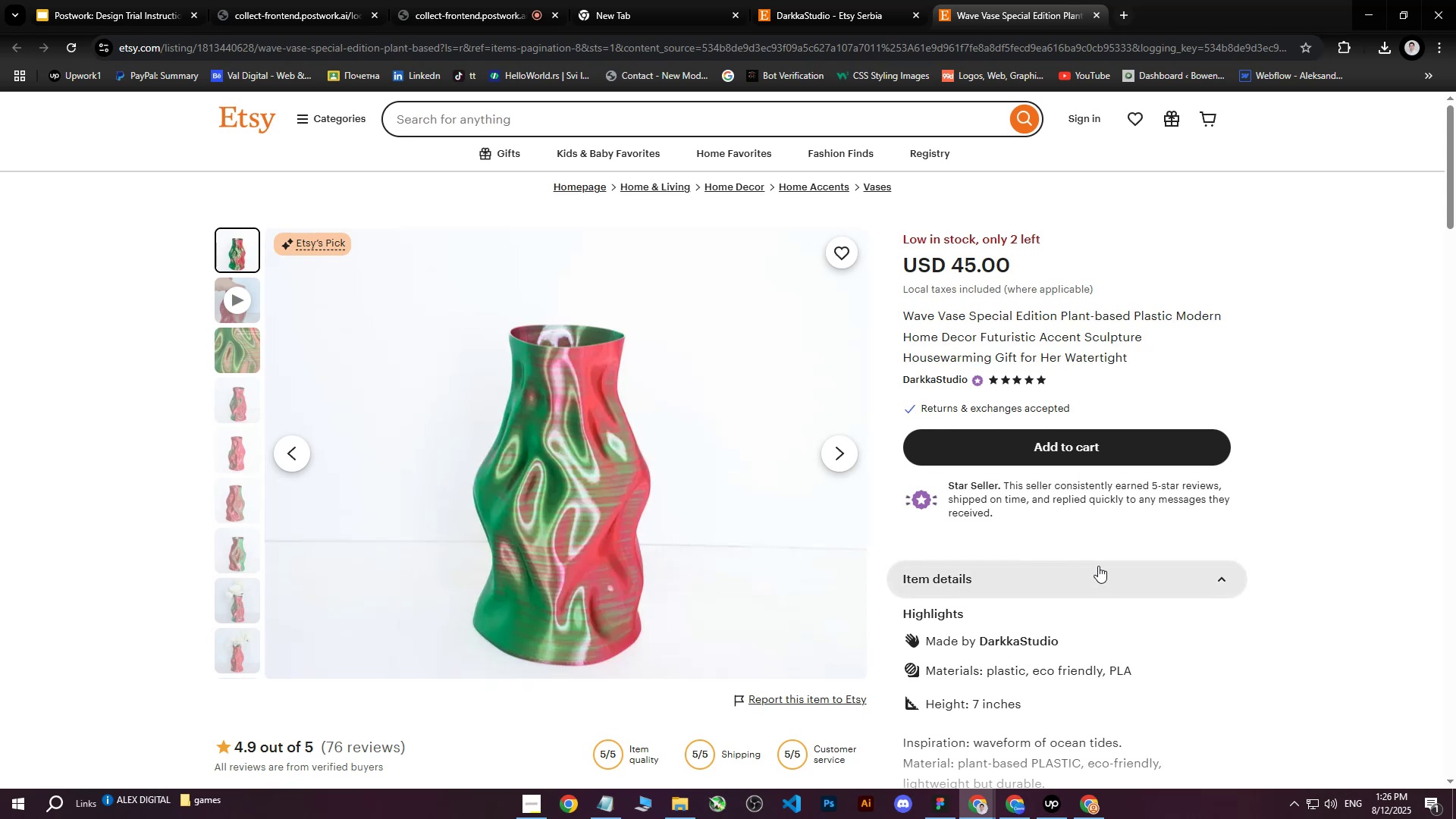 
scroll: coordinate [1158, 540], scroll_direction: down, amount: 6.0
 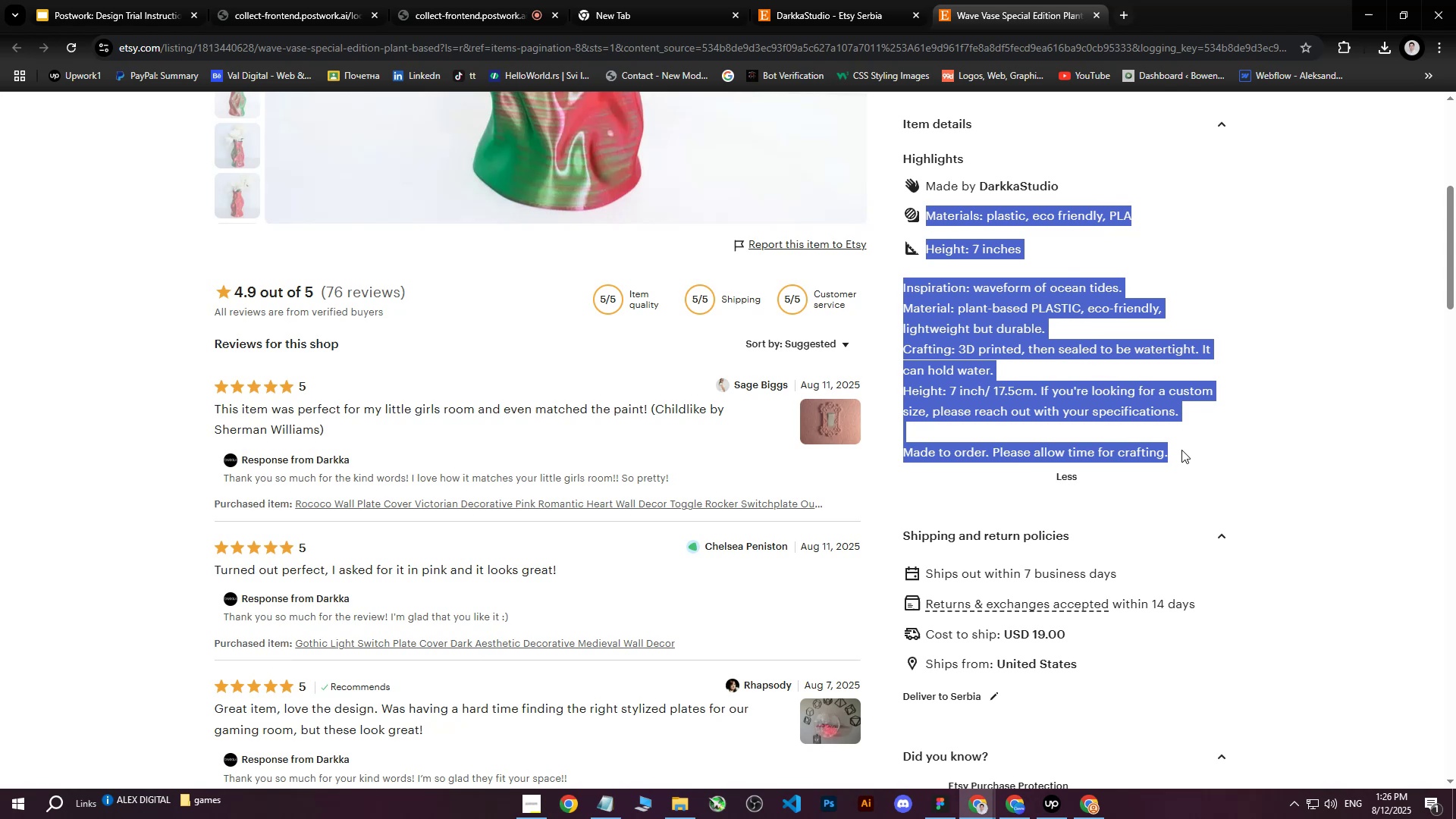 
wait(5.22)
 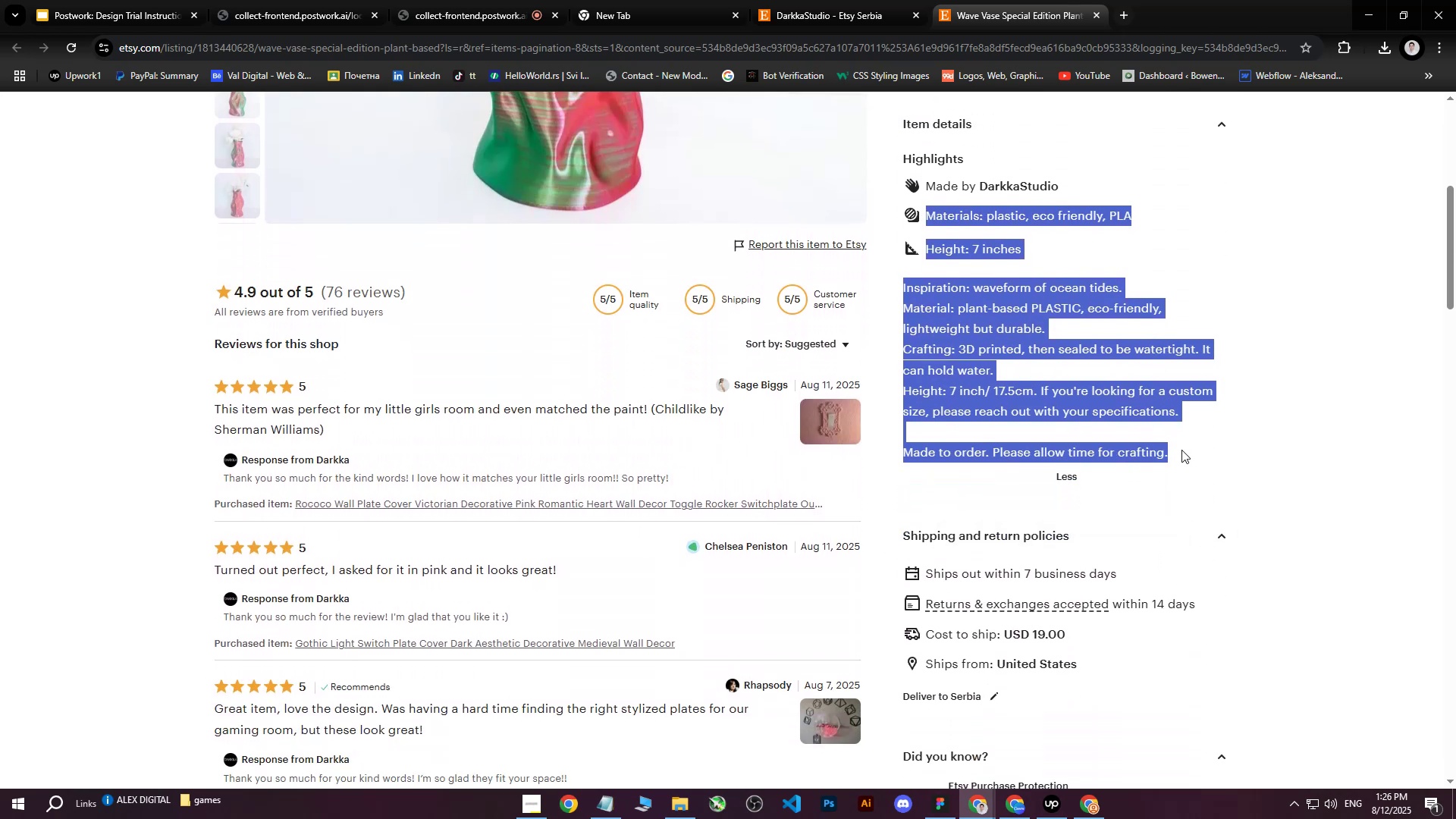 
key(Control+C)
 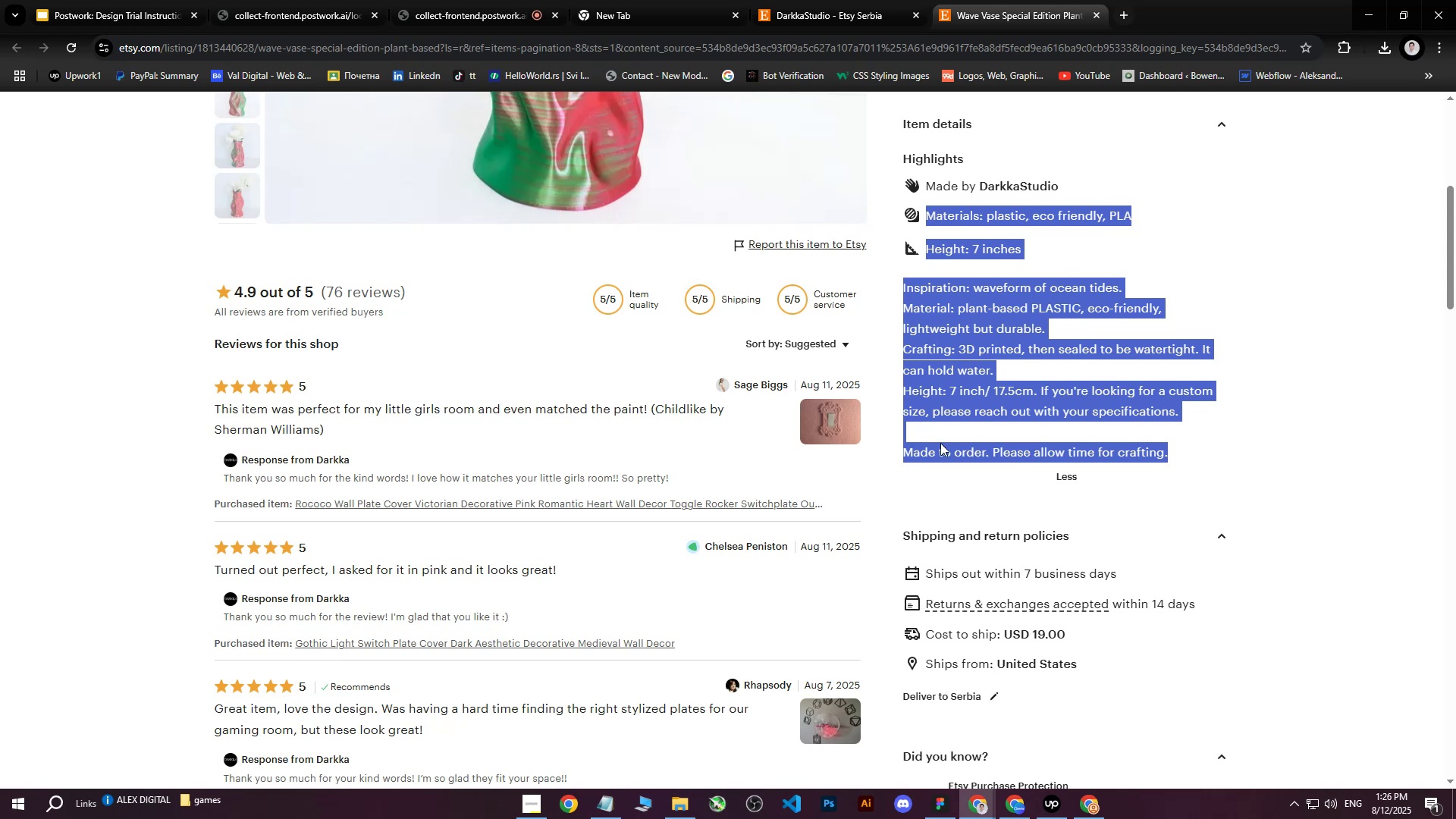 
scroll: coordinate [932, 470], scroll_direction: up, amount: 11.0
 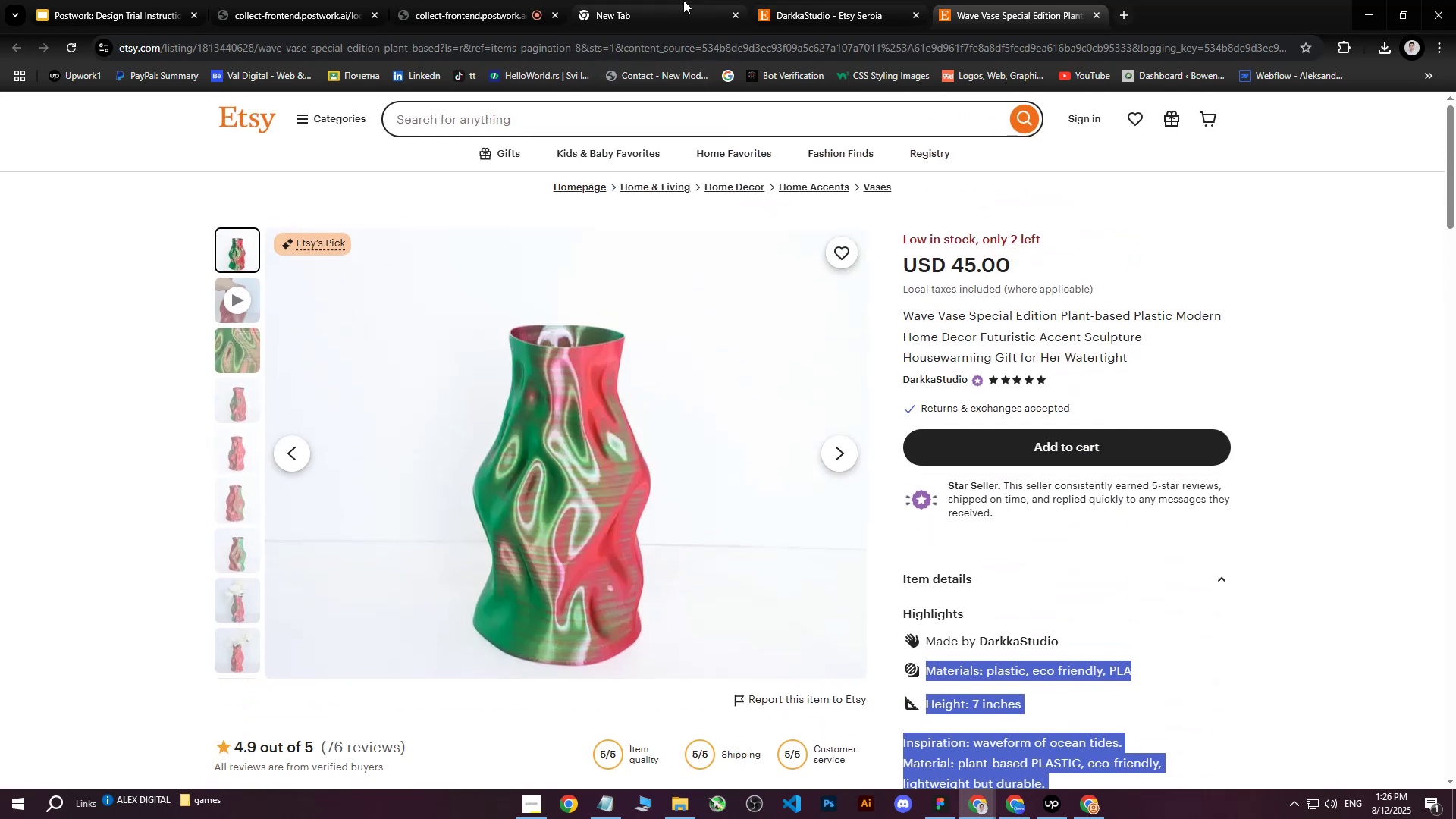 
left_click([1092, 805])
 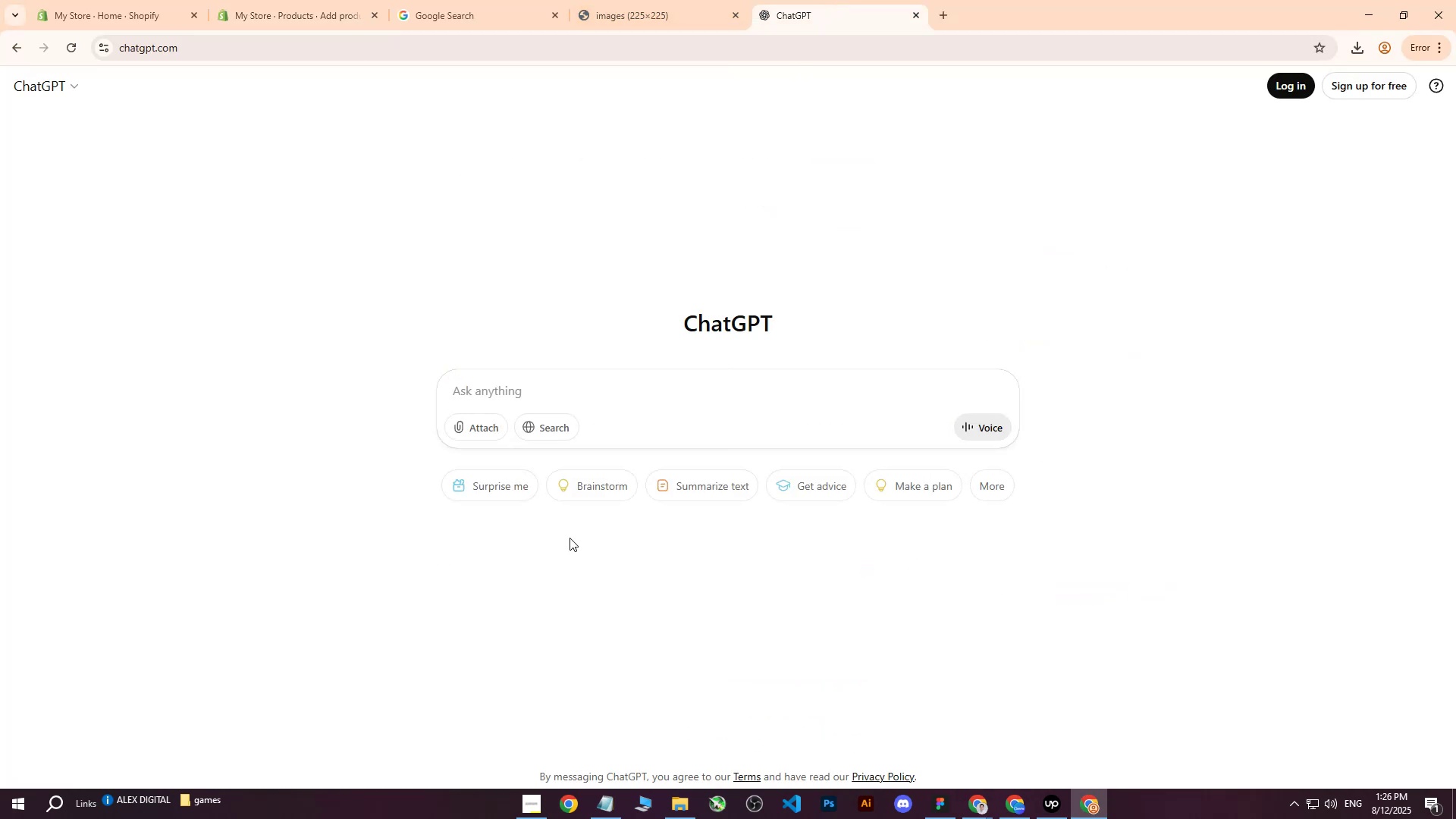 
left_click([562, 387])
 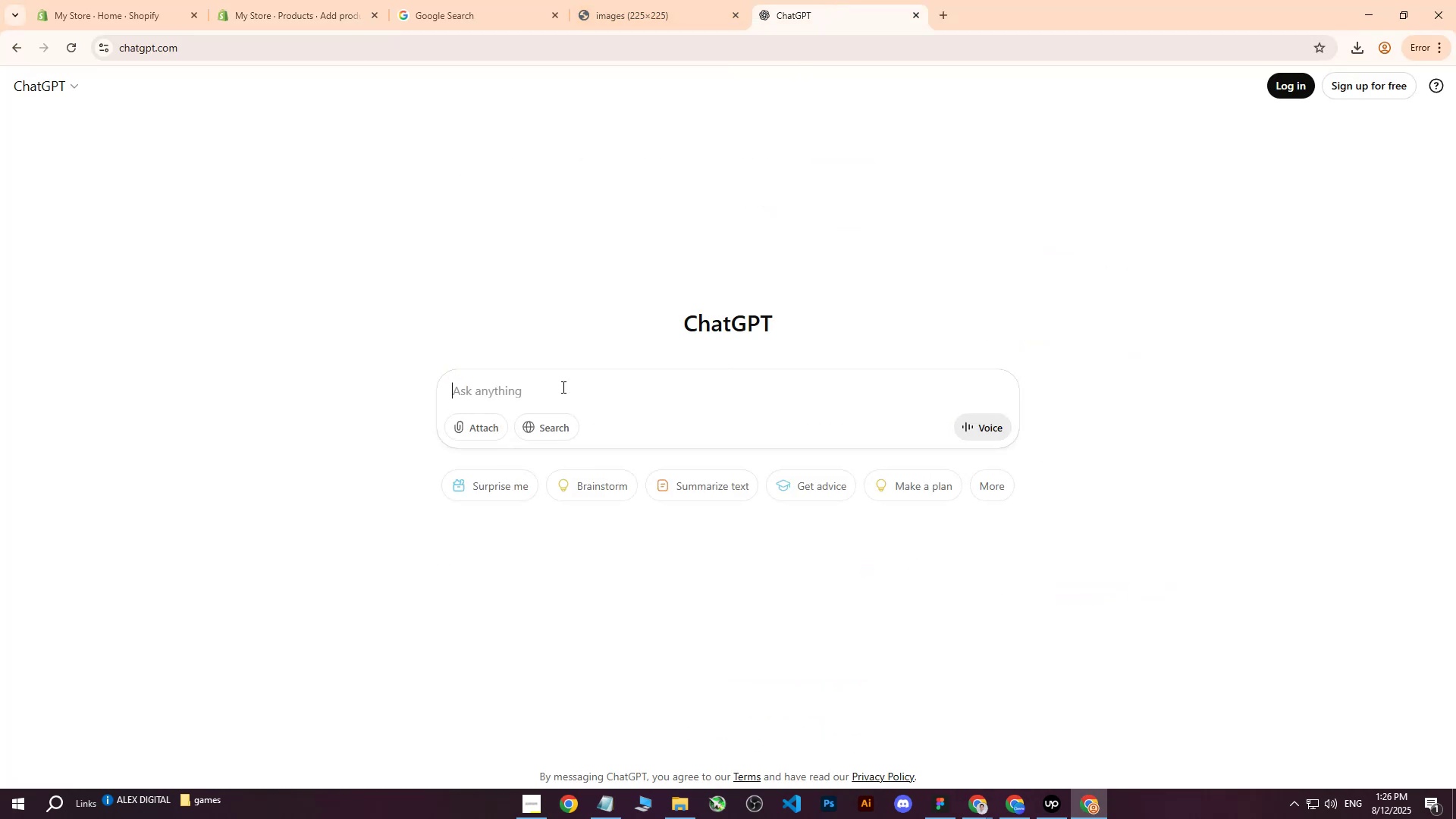 
type( )
key(Backspace)
type(write me more )
 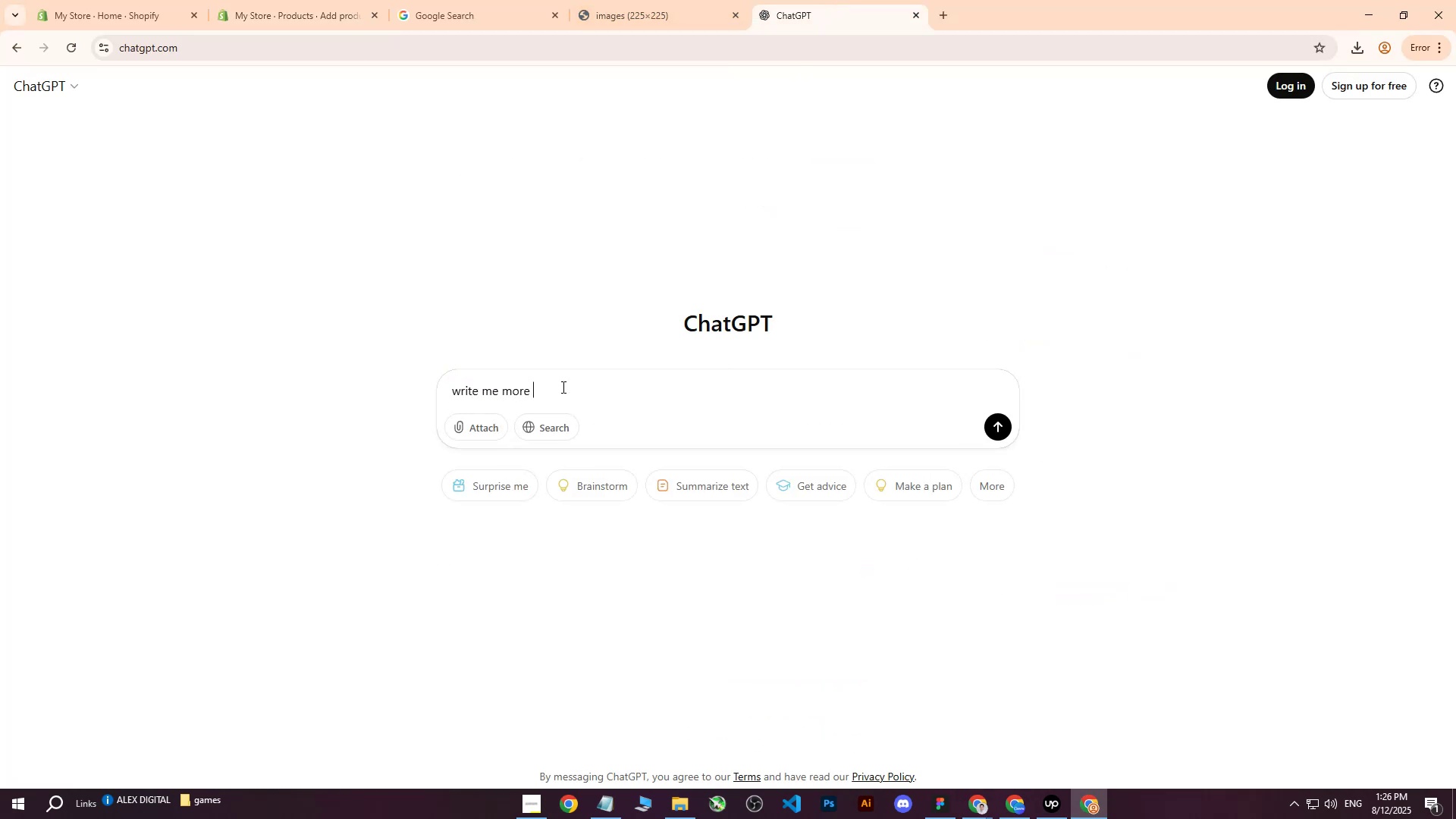 
key(Control+V)
 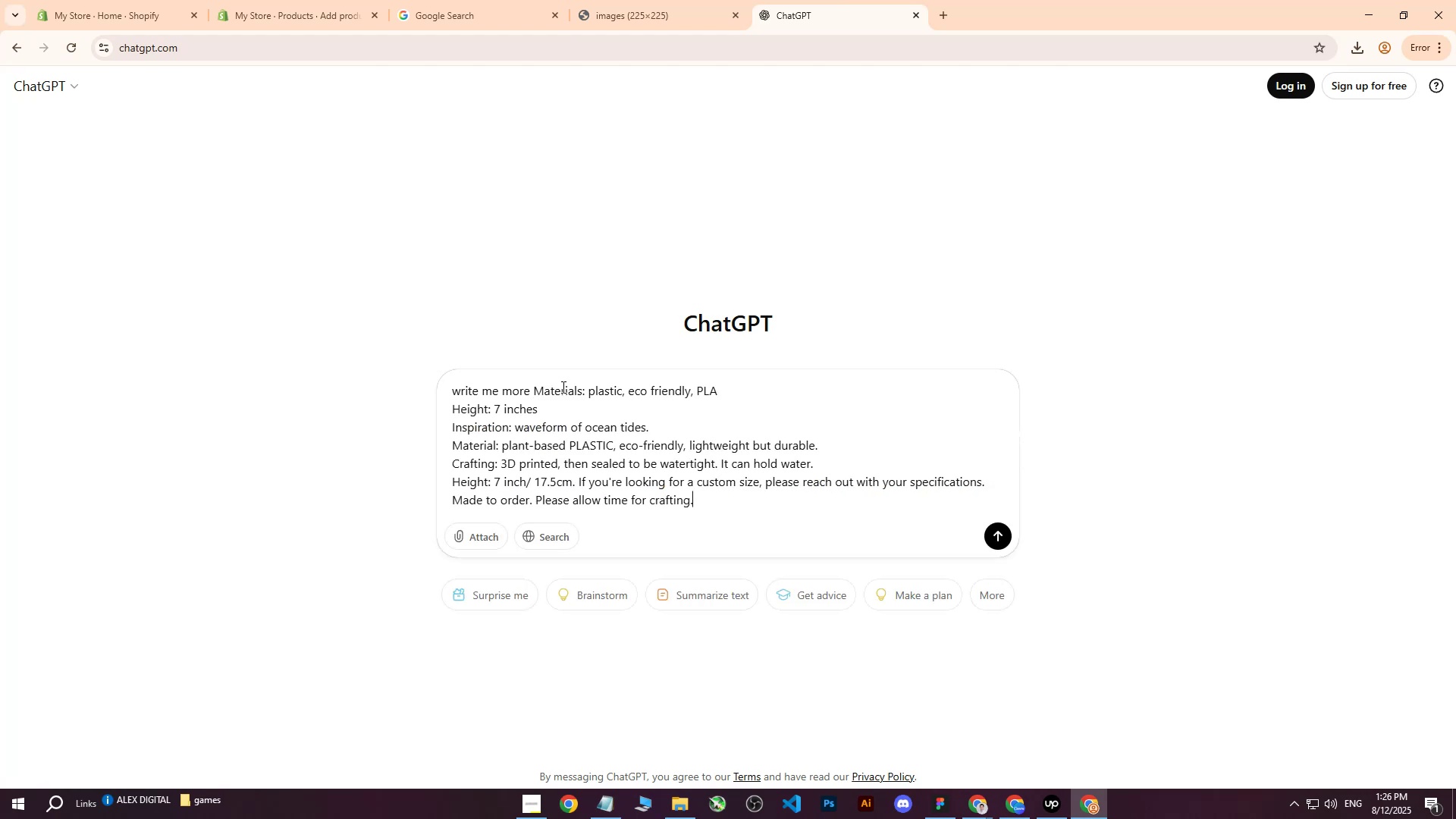 
key(Enter)
 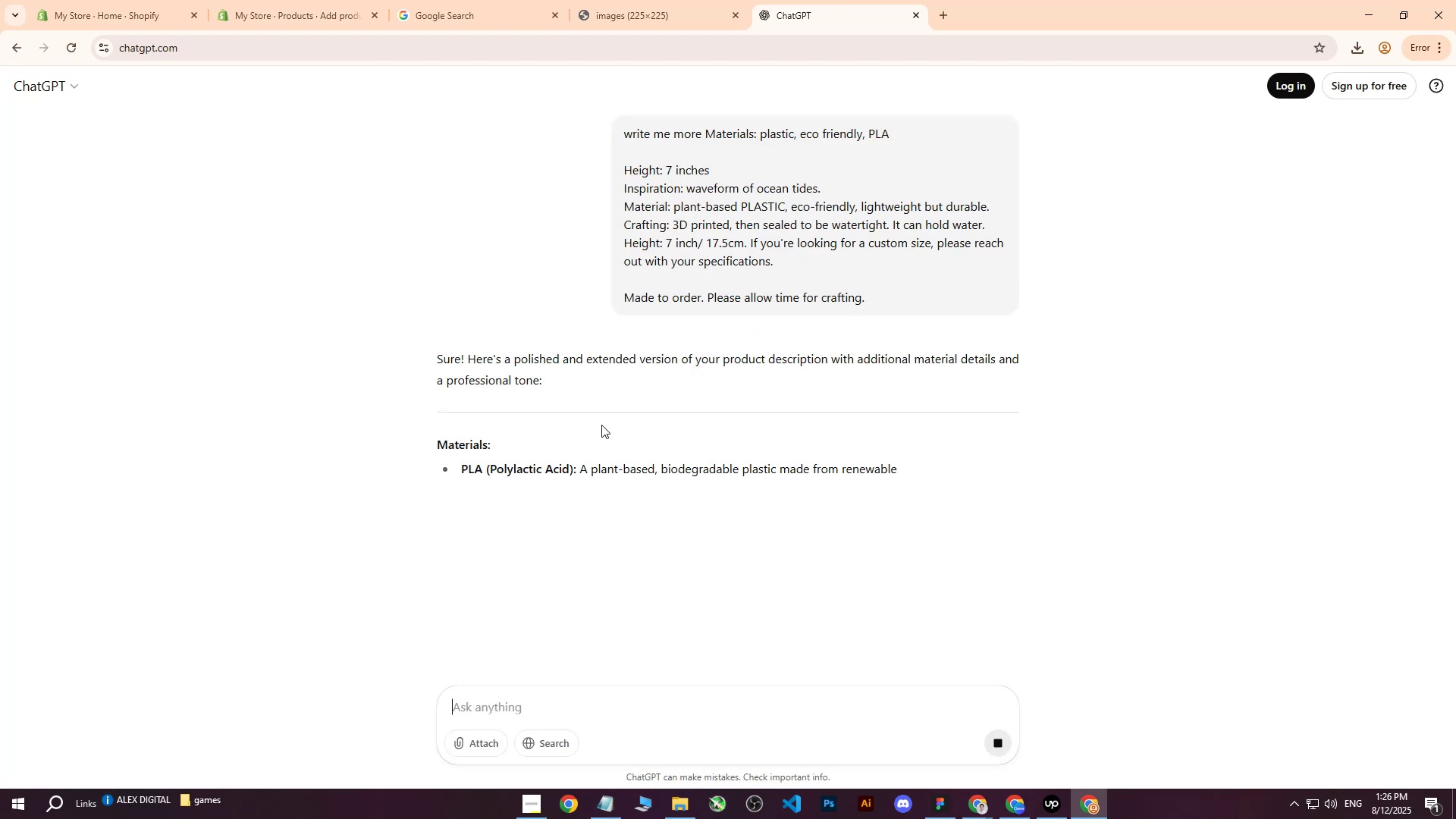 
wait(6.15)
 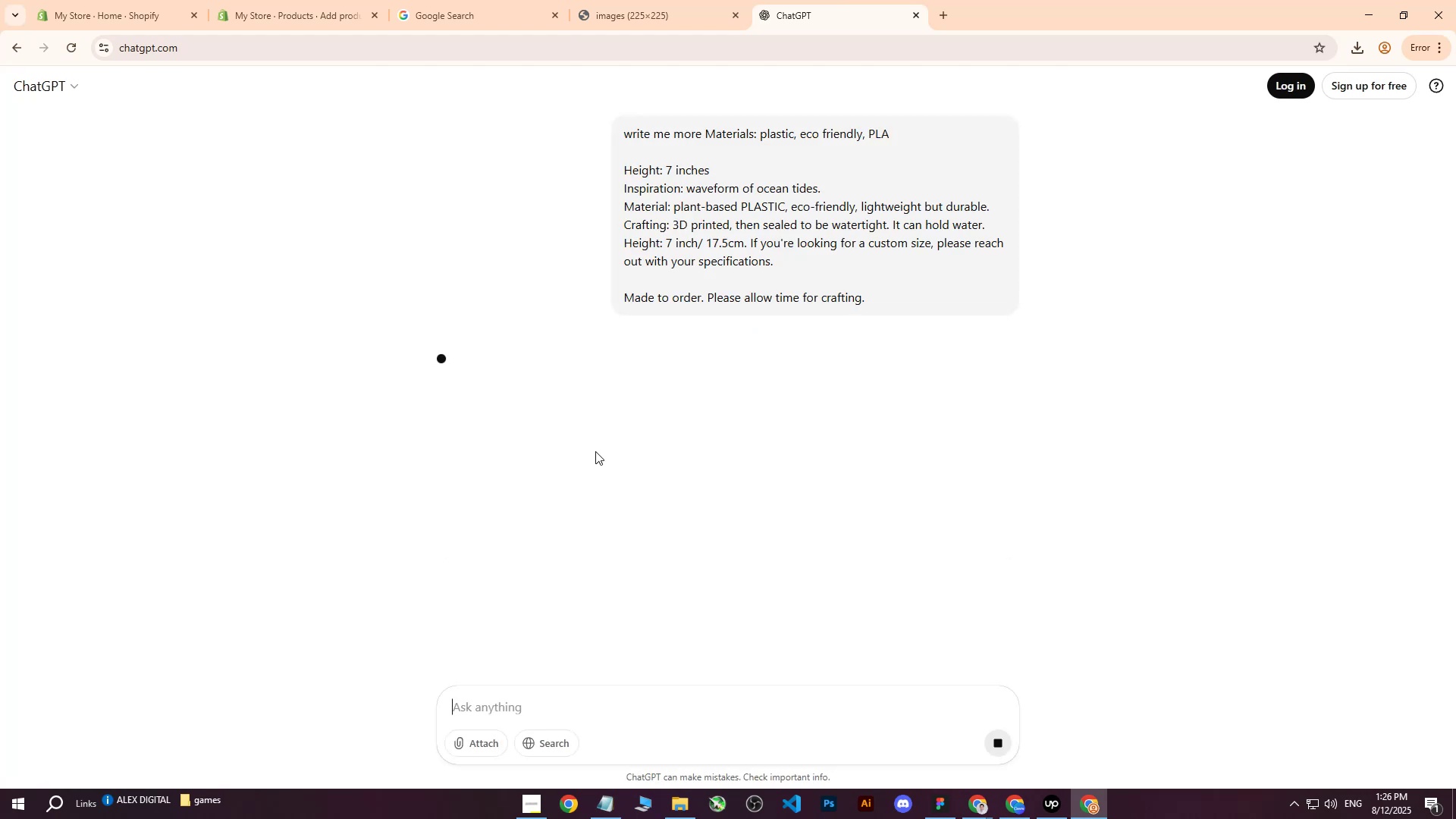 
scroll: coordinate [656, 406], scroll_direction: down, amount: 16.0
 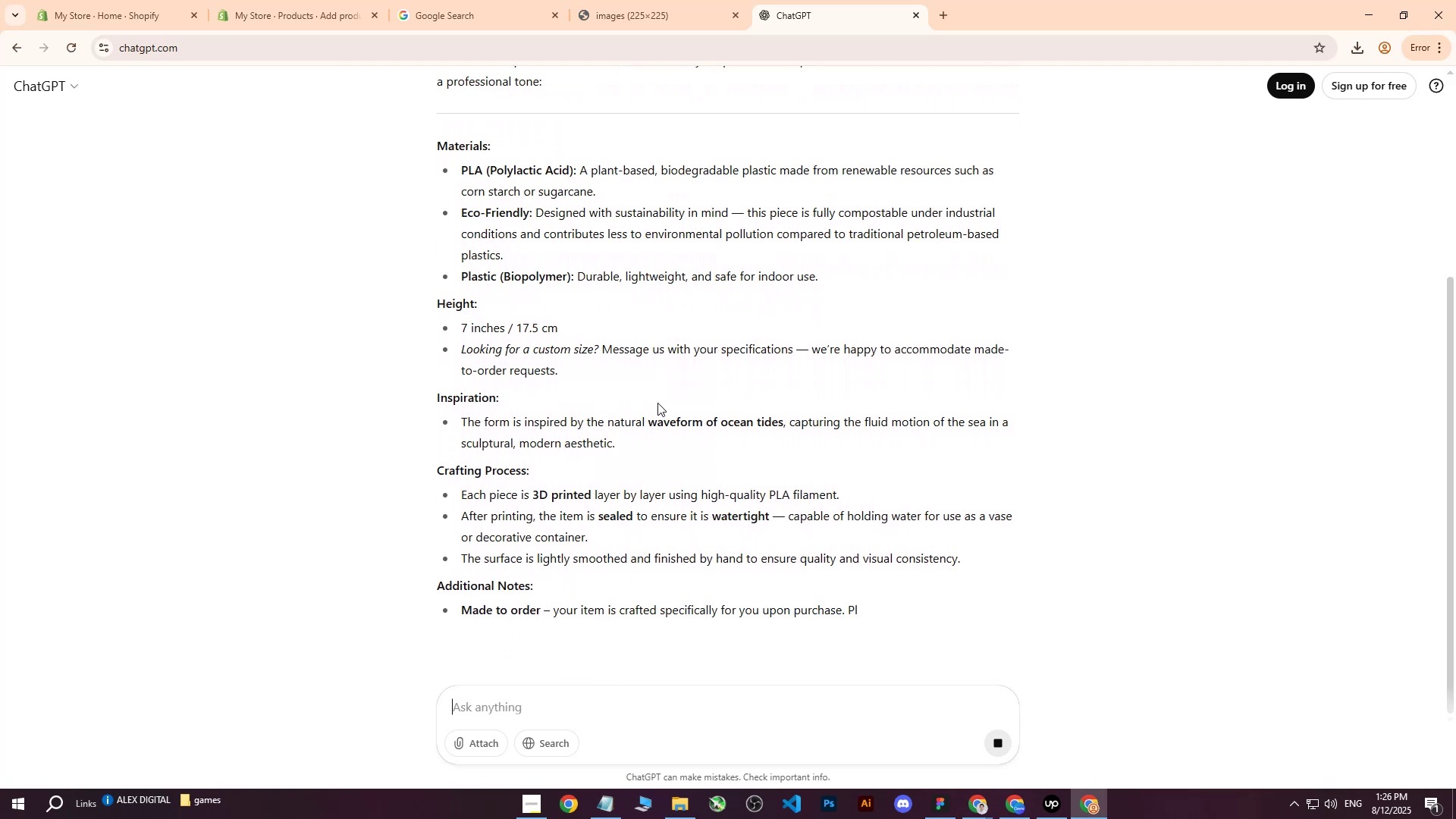 
scroll: coordinate [658, 402], scroll_direction: down, amount: 10.0
 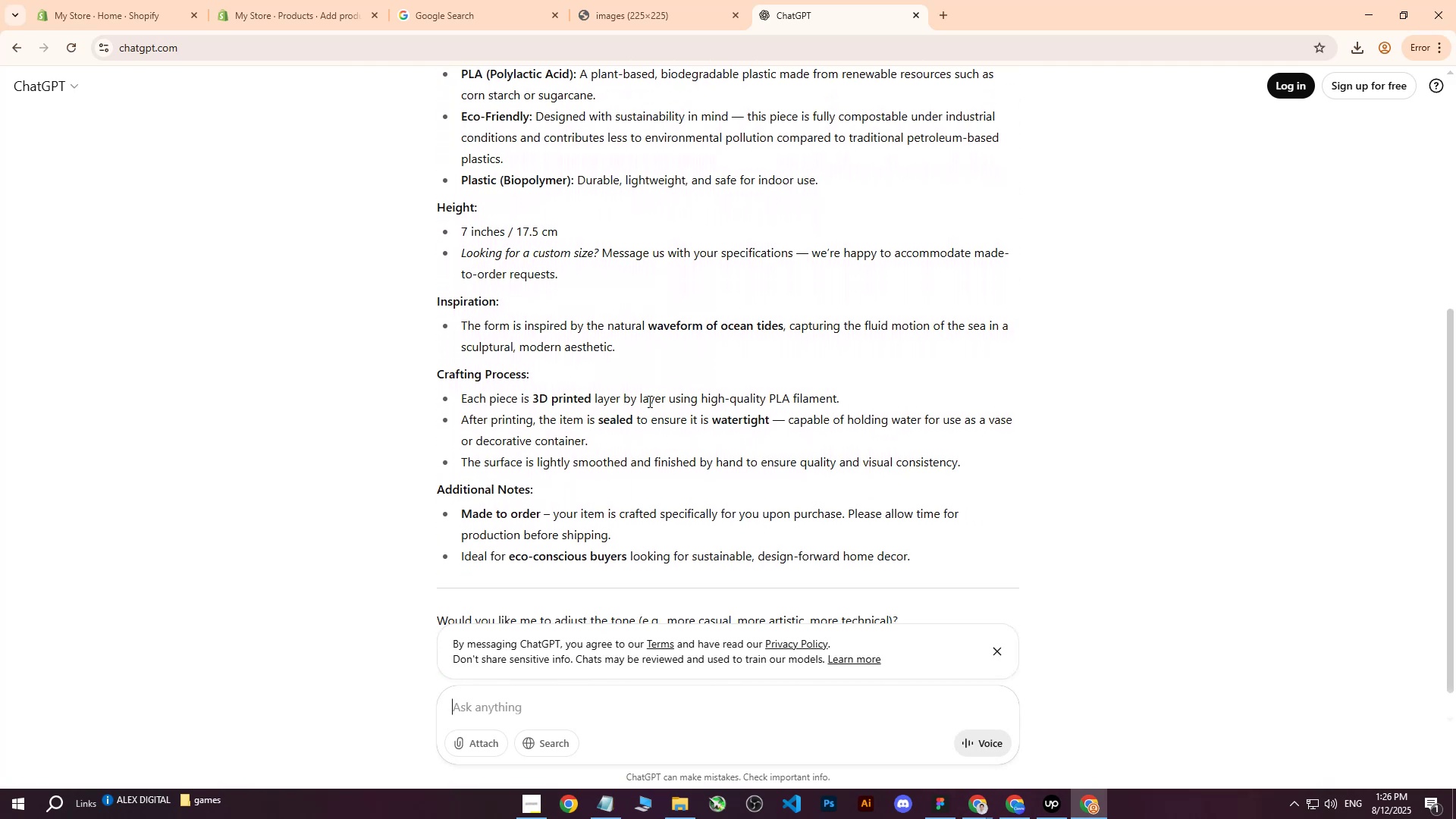 
scroll: coordinate [595, 396], scroll_direction: none, amount: 0.0
 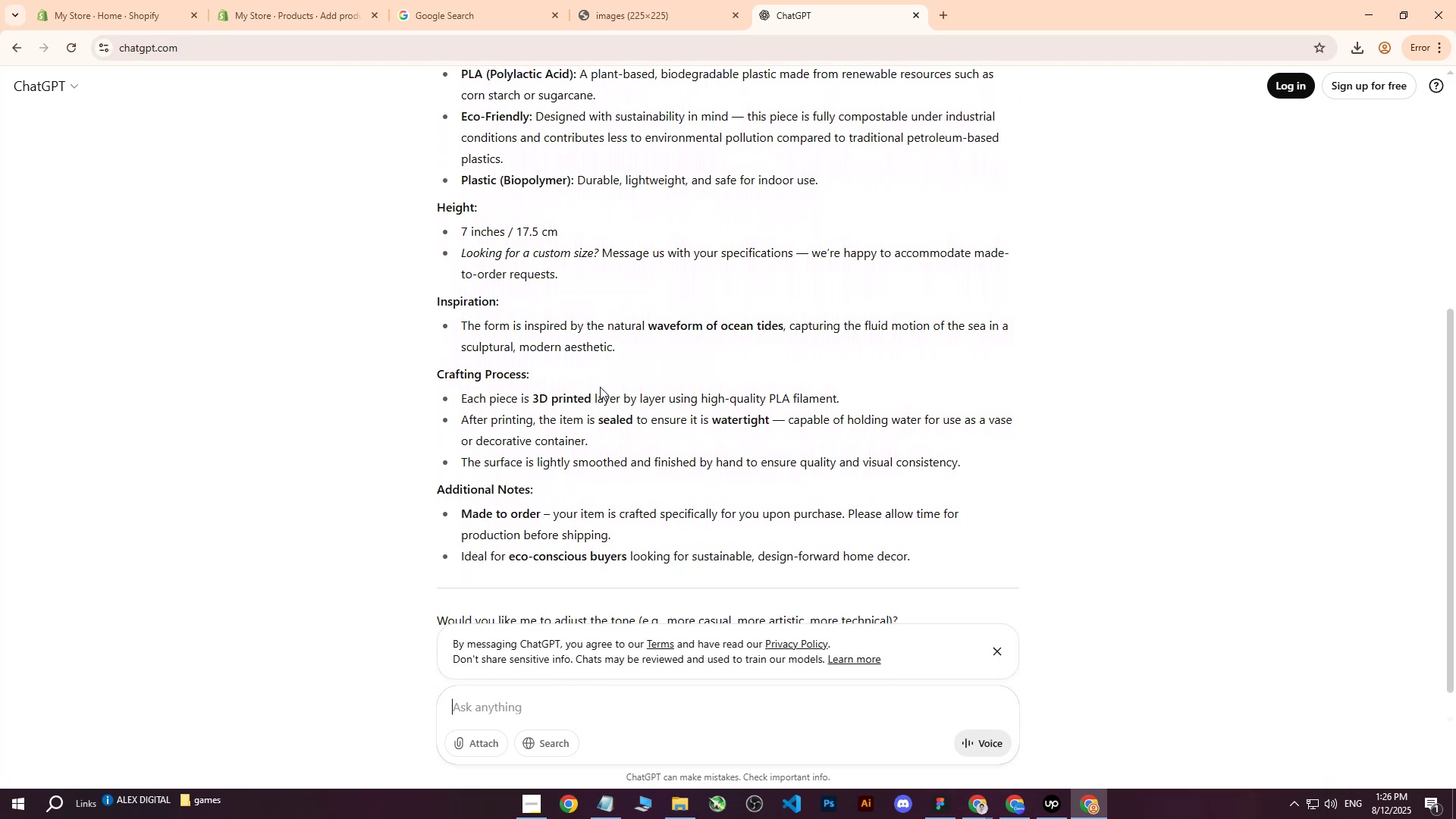 
scroll: coordinate [600, 385], scroll_direction: down, amount: 1.0
 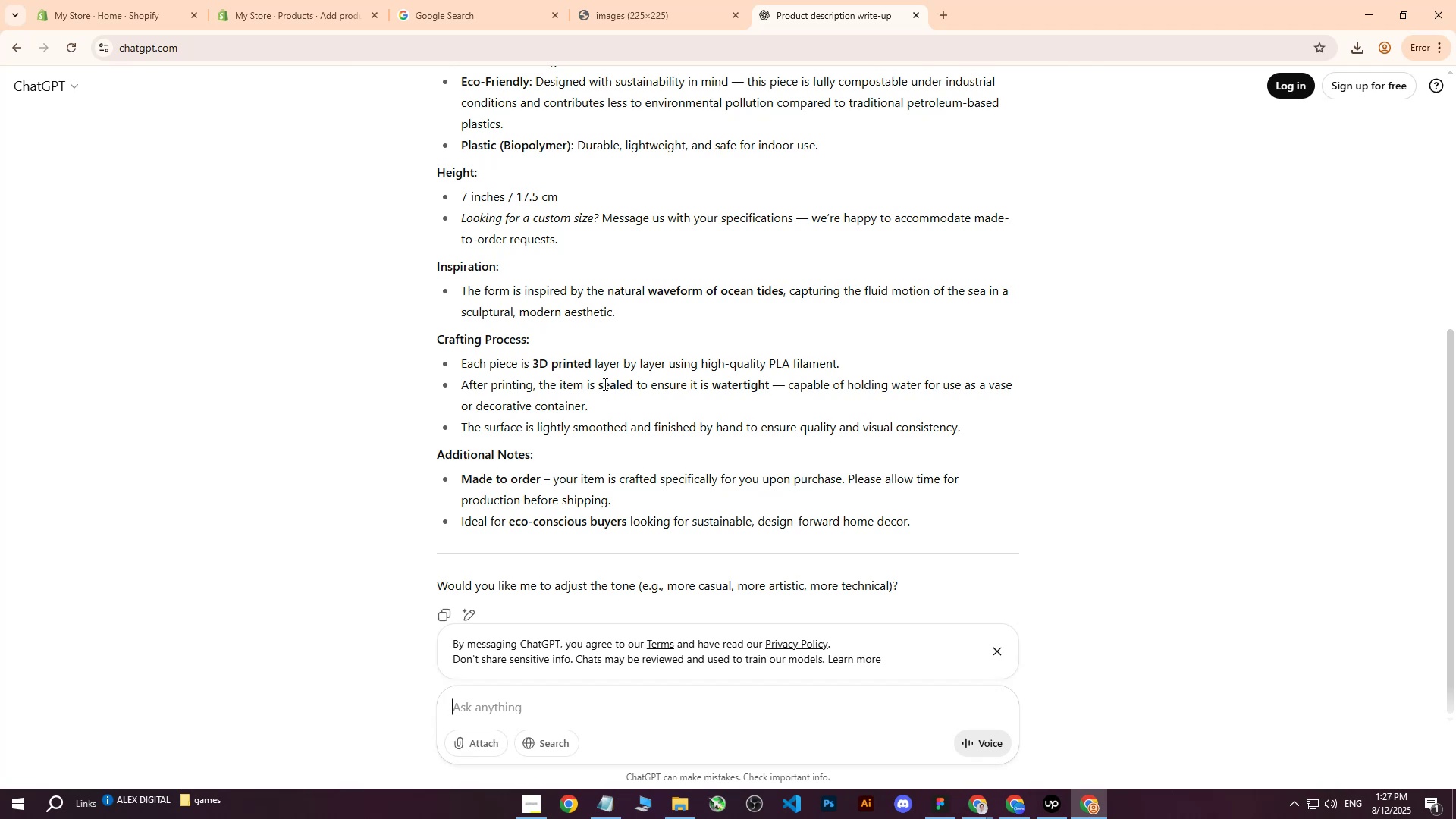 
scroll: coordinate [593, 378], scroll_direction: up, amount: 11.0
 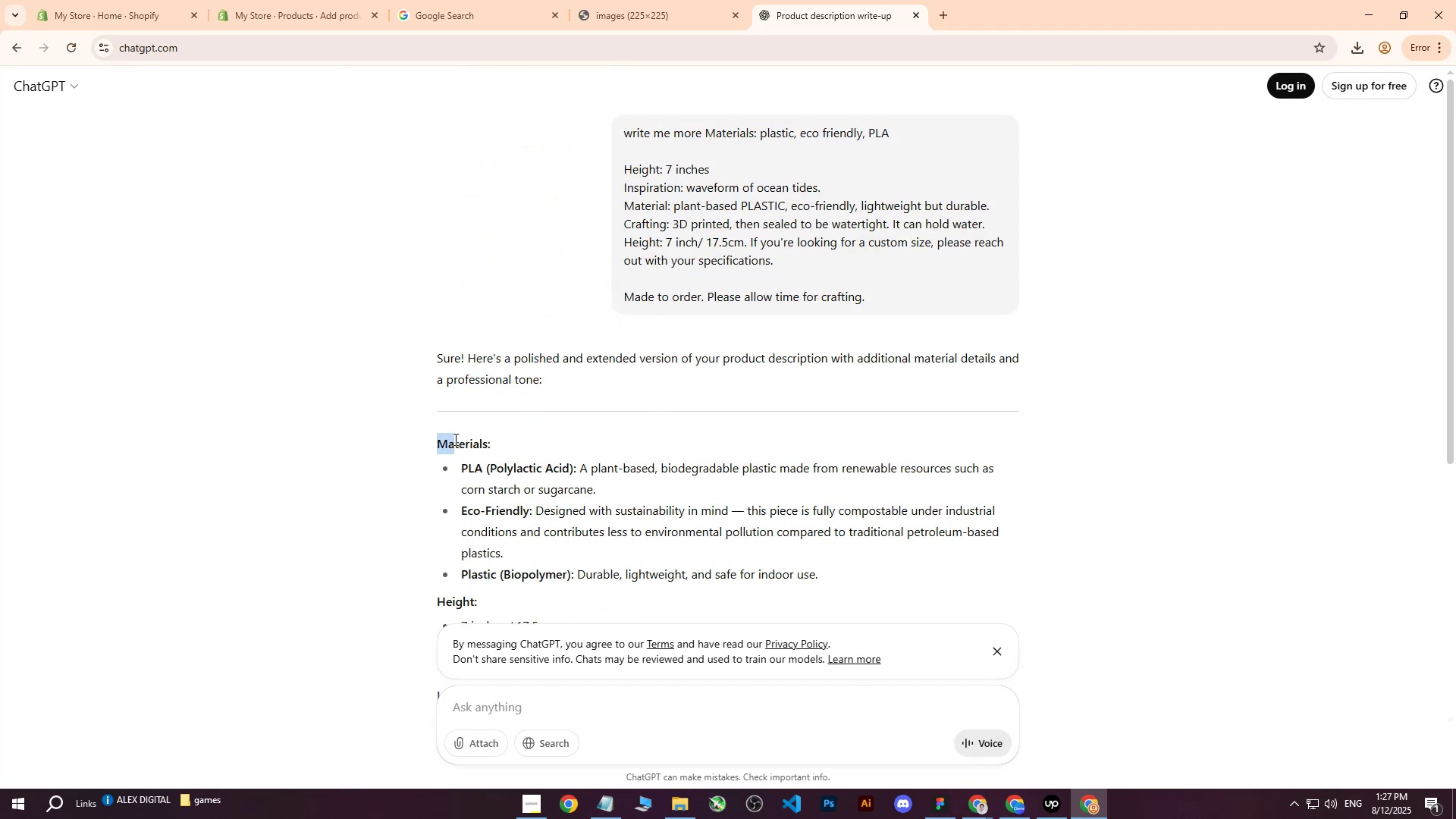 
scroll: coordinate [679, 440], scroll_direction: down, amount: 10.0
 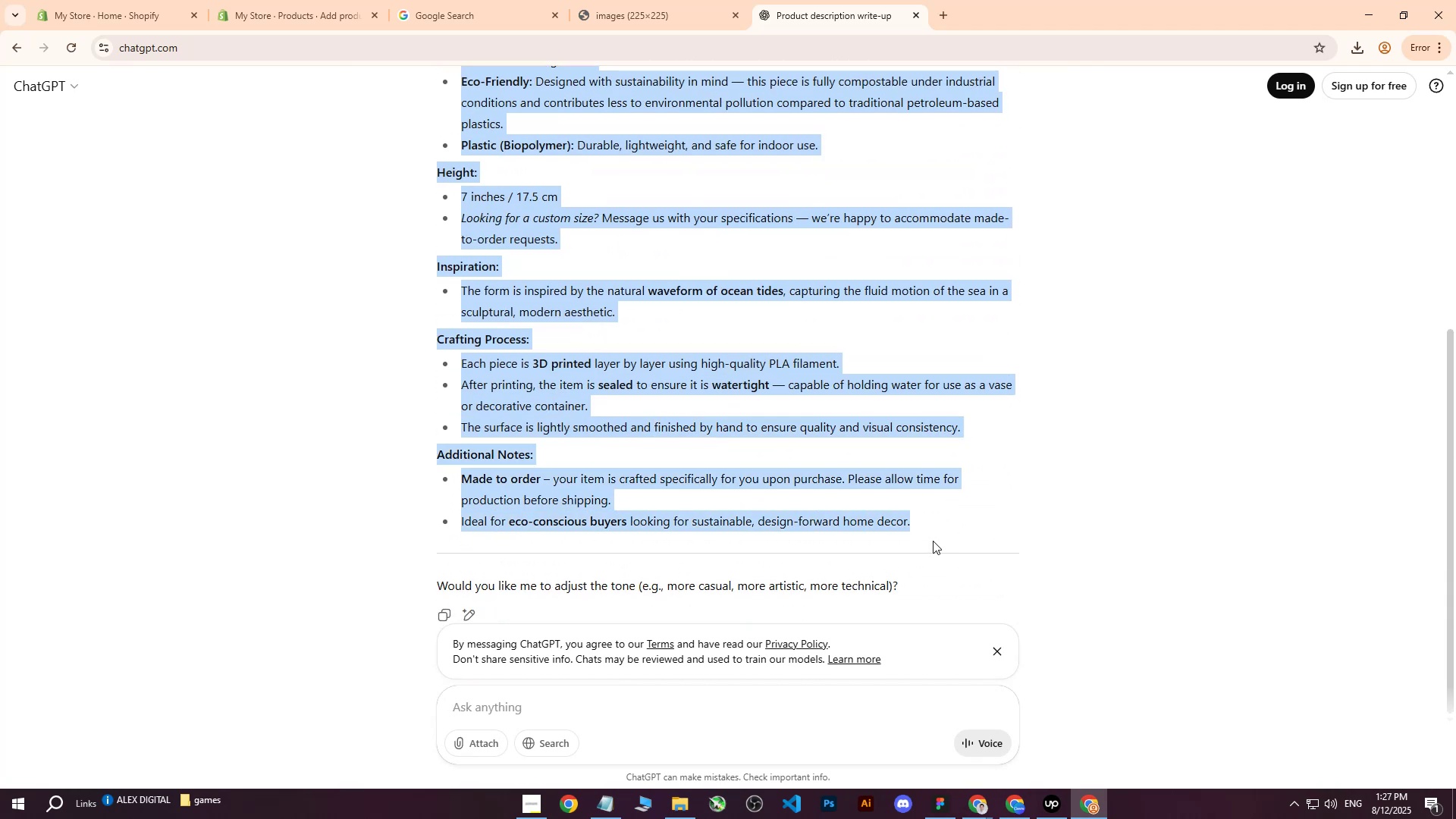 
key(Control+C)
 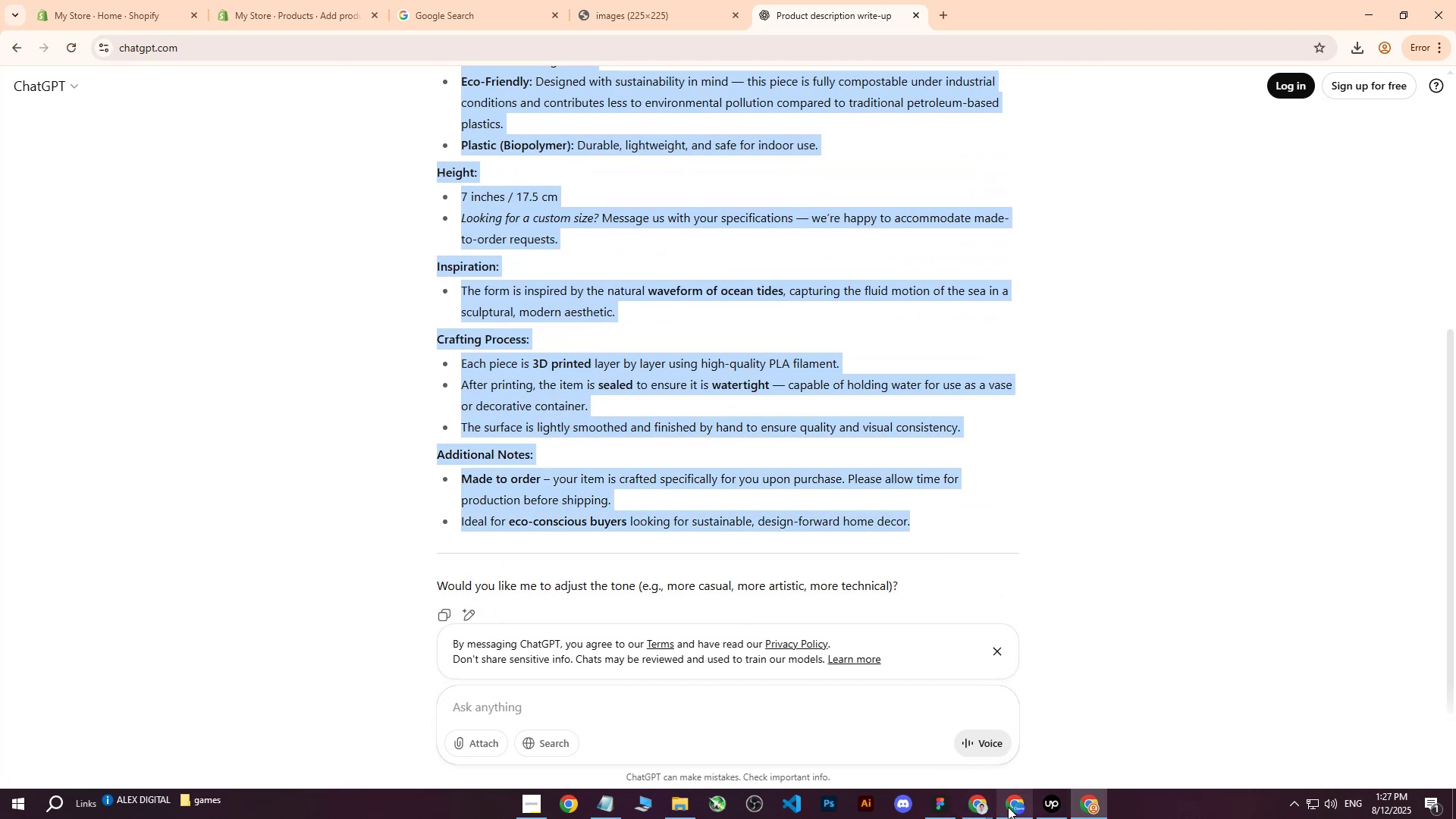 
left_click([1077, 808])
 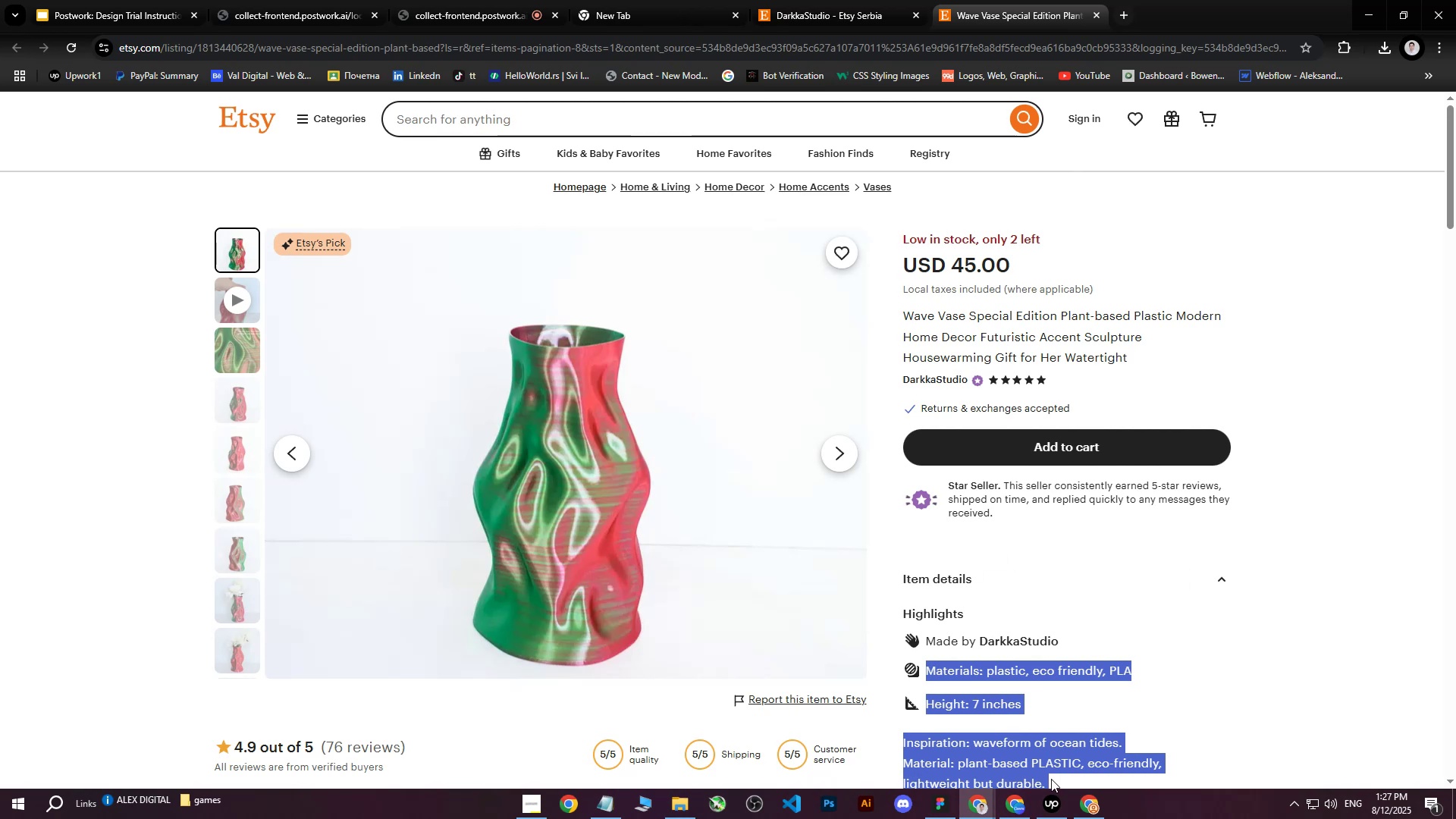 
left_click([1081, 804])
 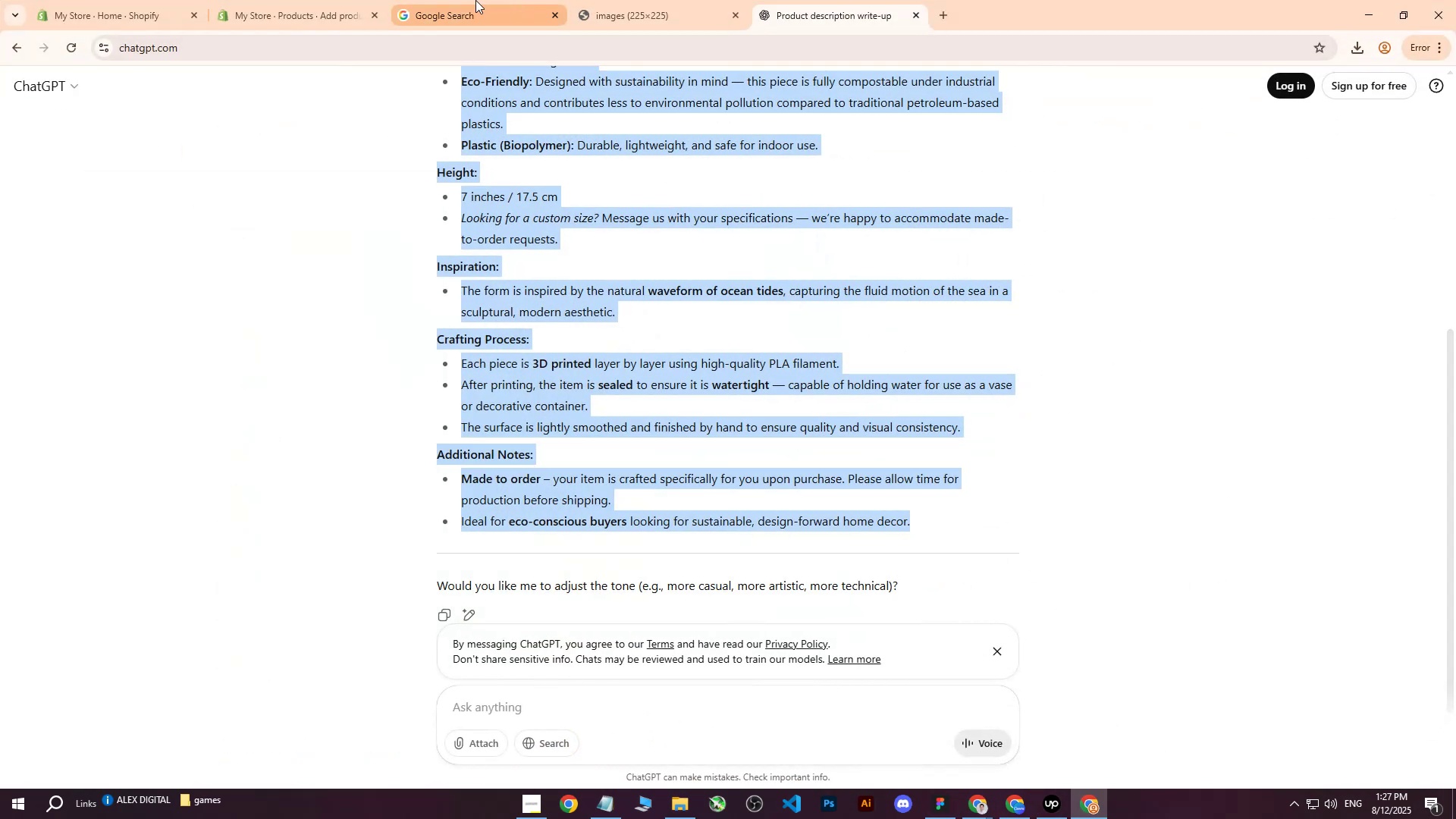 
left_click([610, 0])
 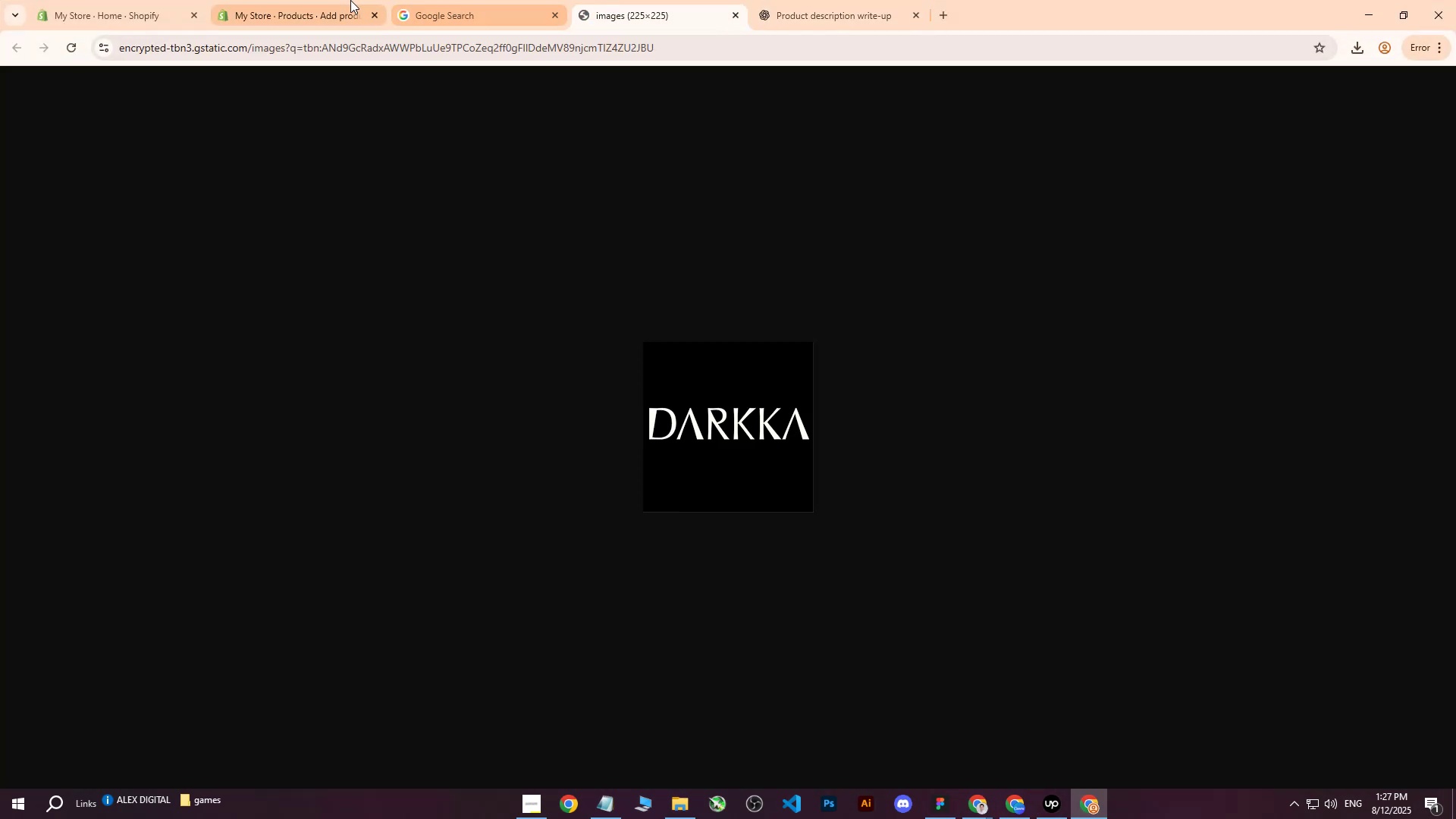 
left_click([290, 0])
 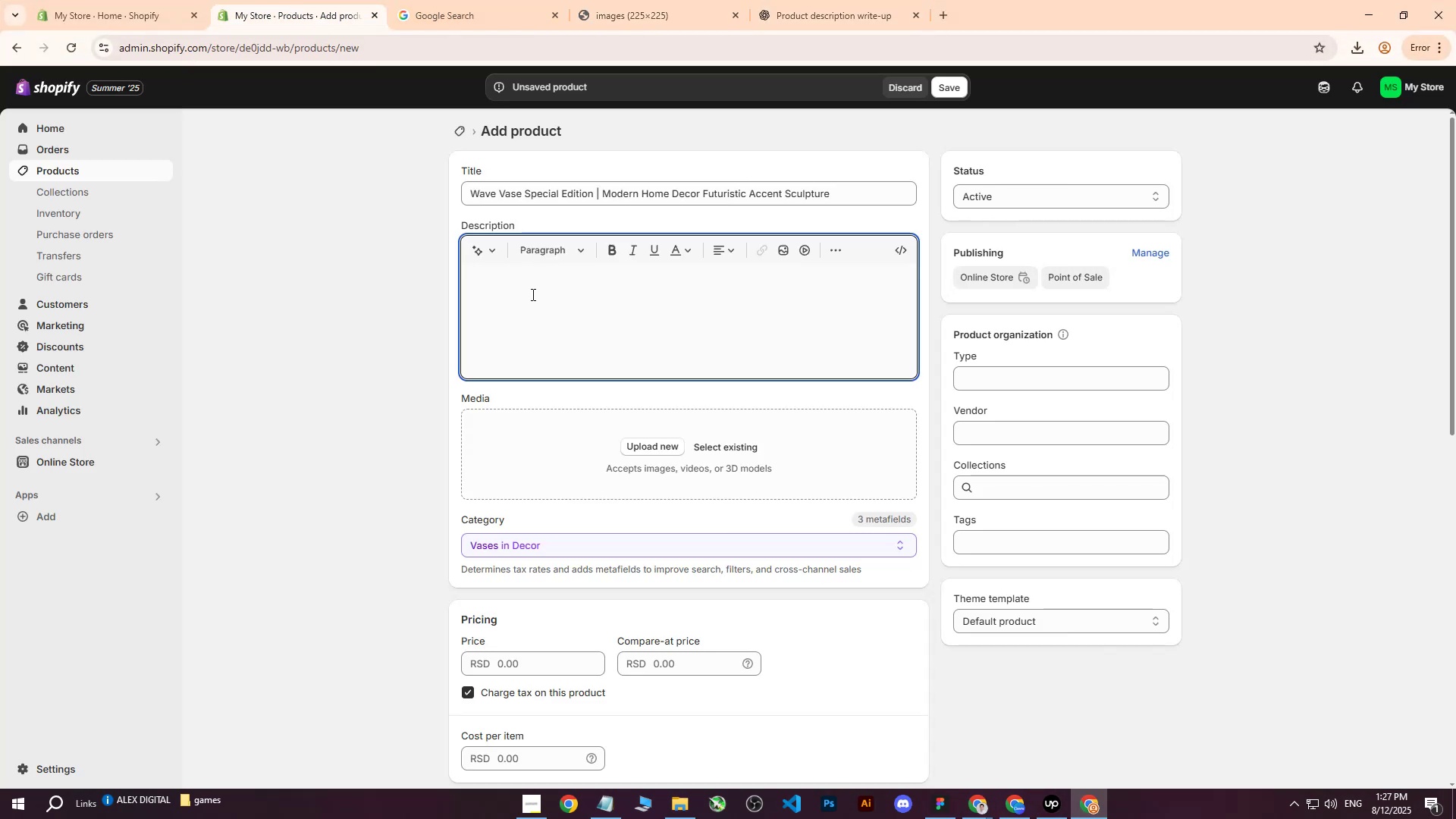 
left_click([532, 300])
 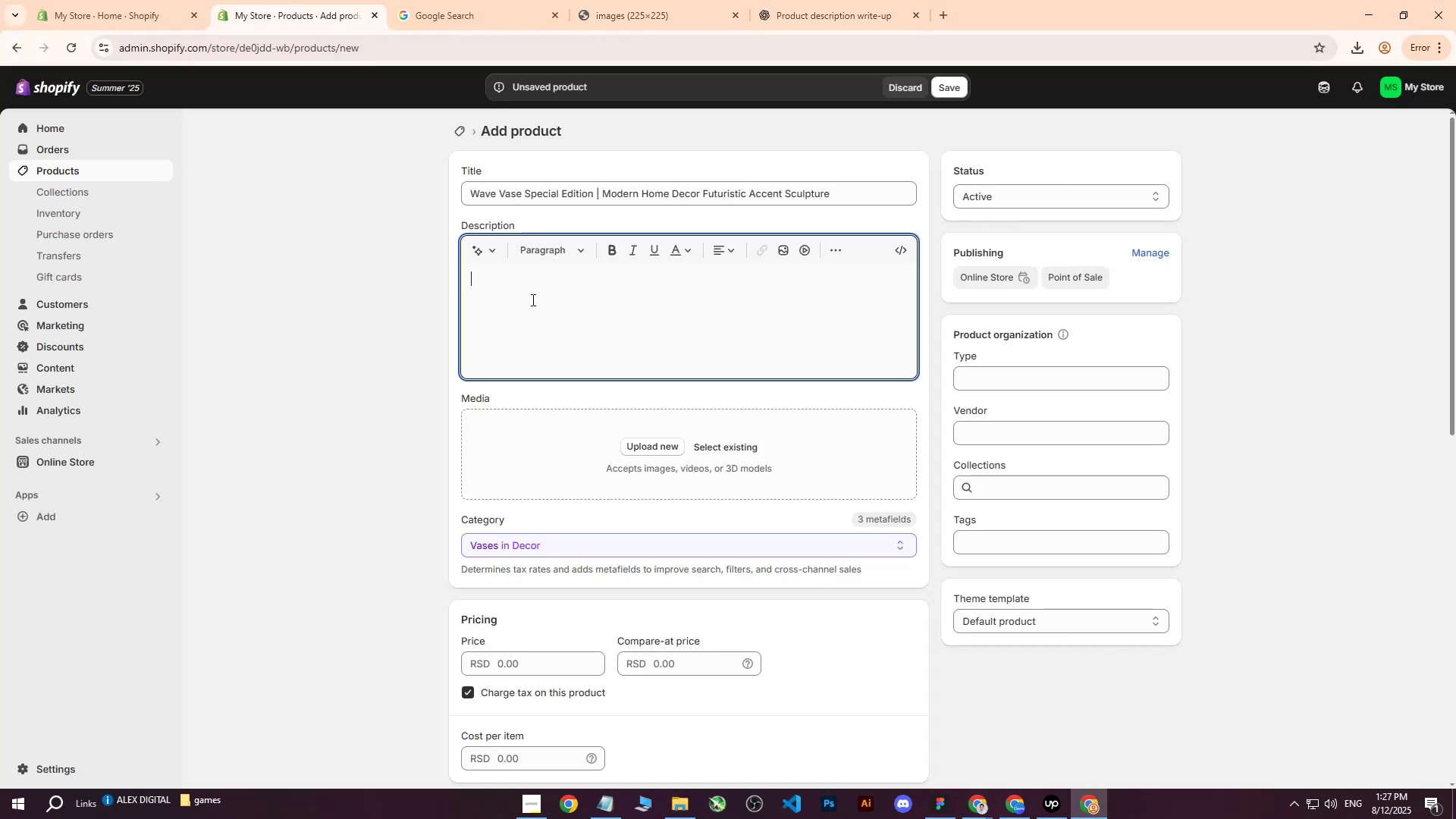 
key(Control+ControlLeft)
 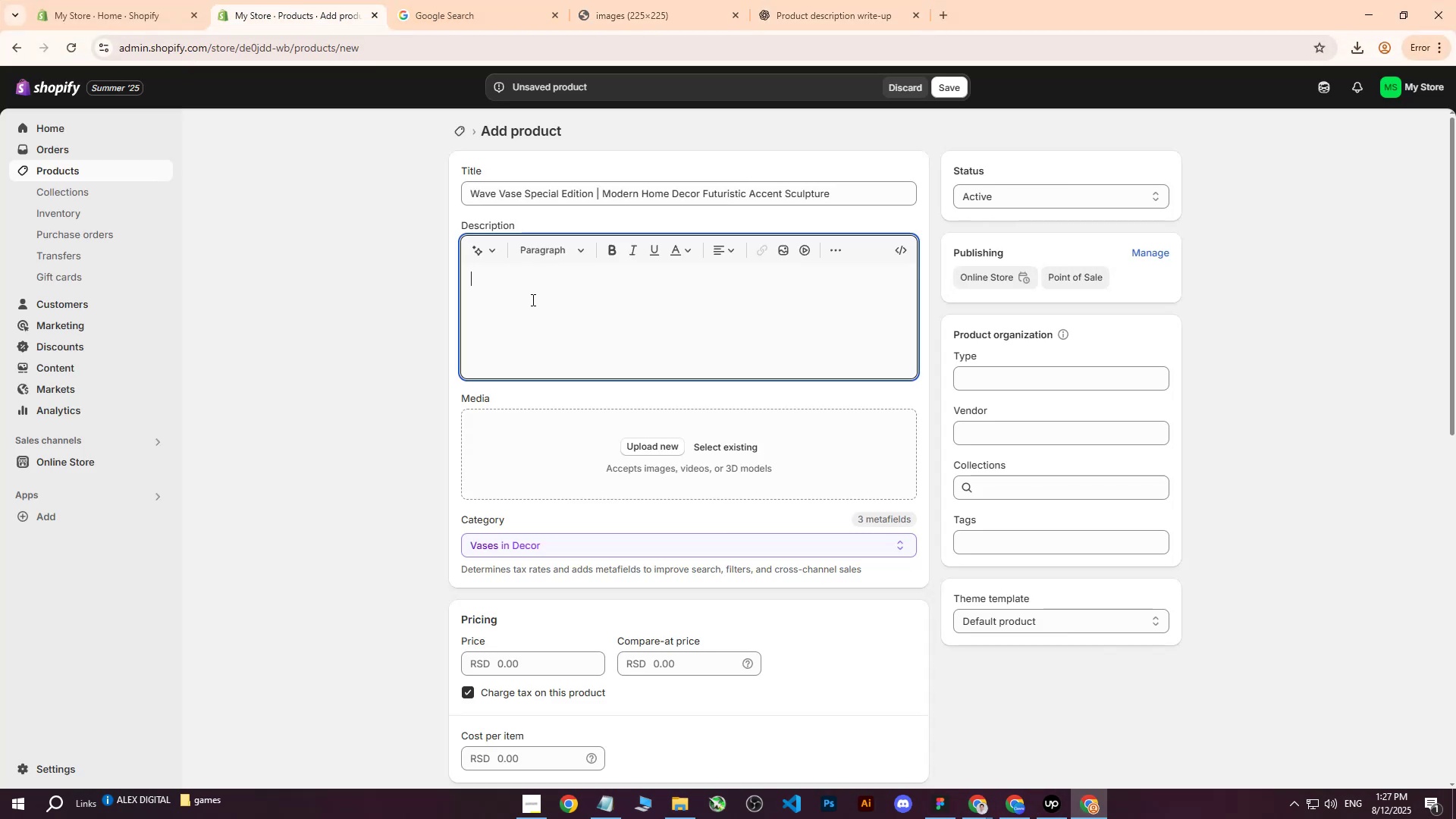 
key(Control+V)
 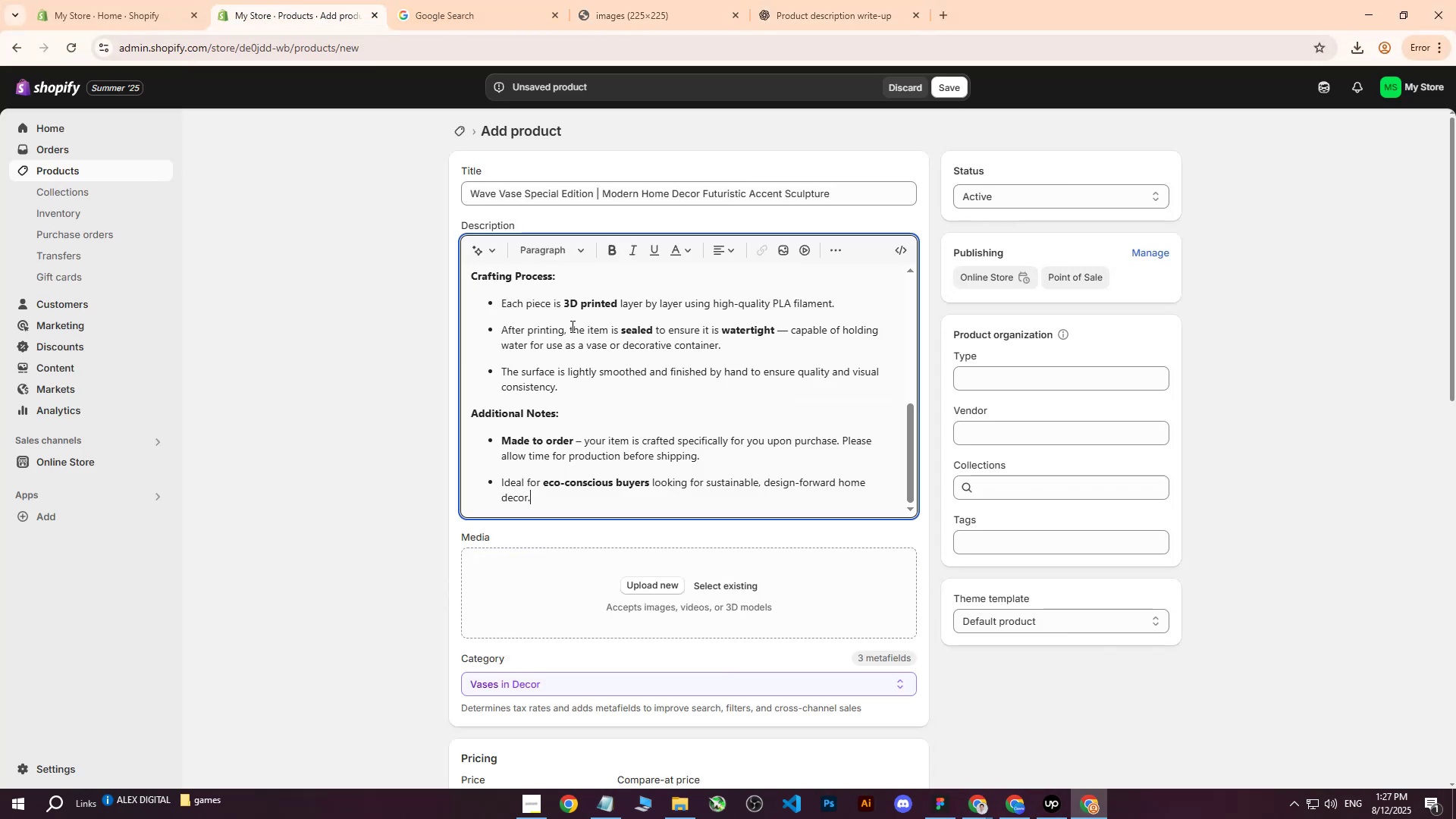 
scroll: coordinate [569, 328], scroll_direction: up, amount: 10.0
 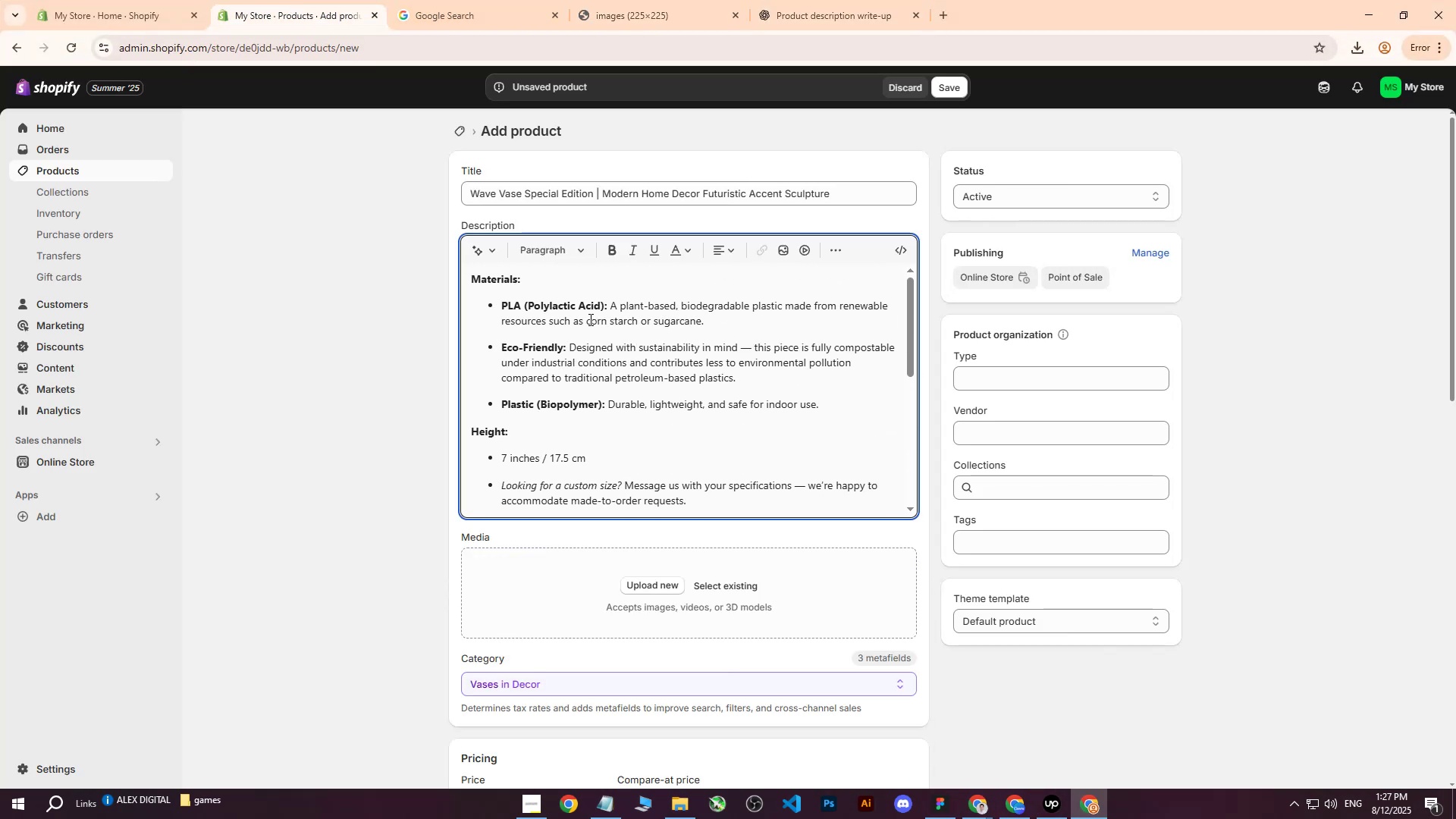 
scroll: coordinate [595, 322], scroll_direction: down, amount: 9.0
 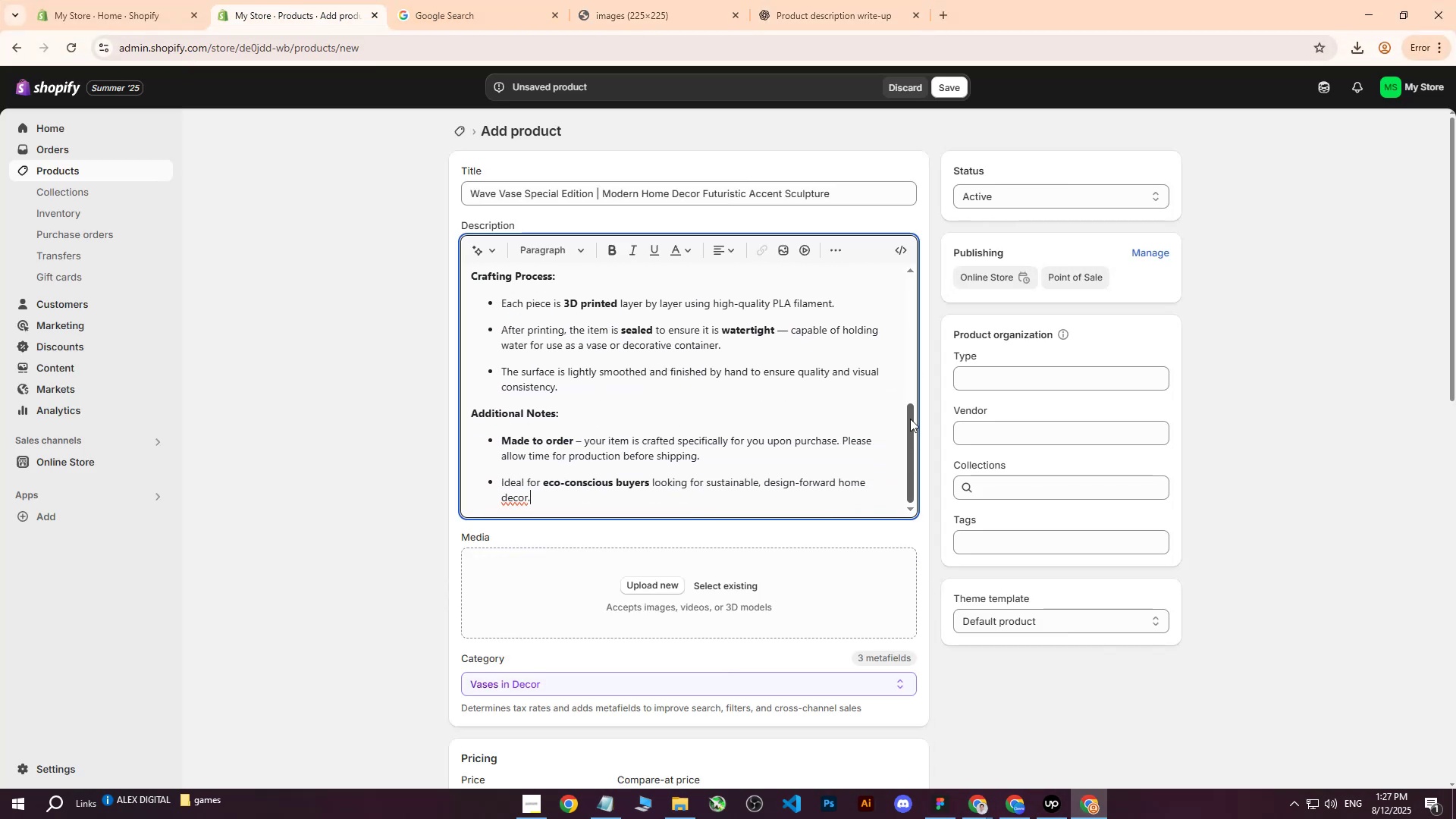 
left_click([646, 583])
 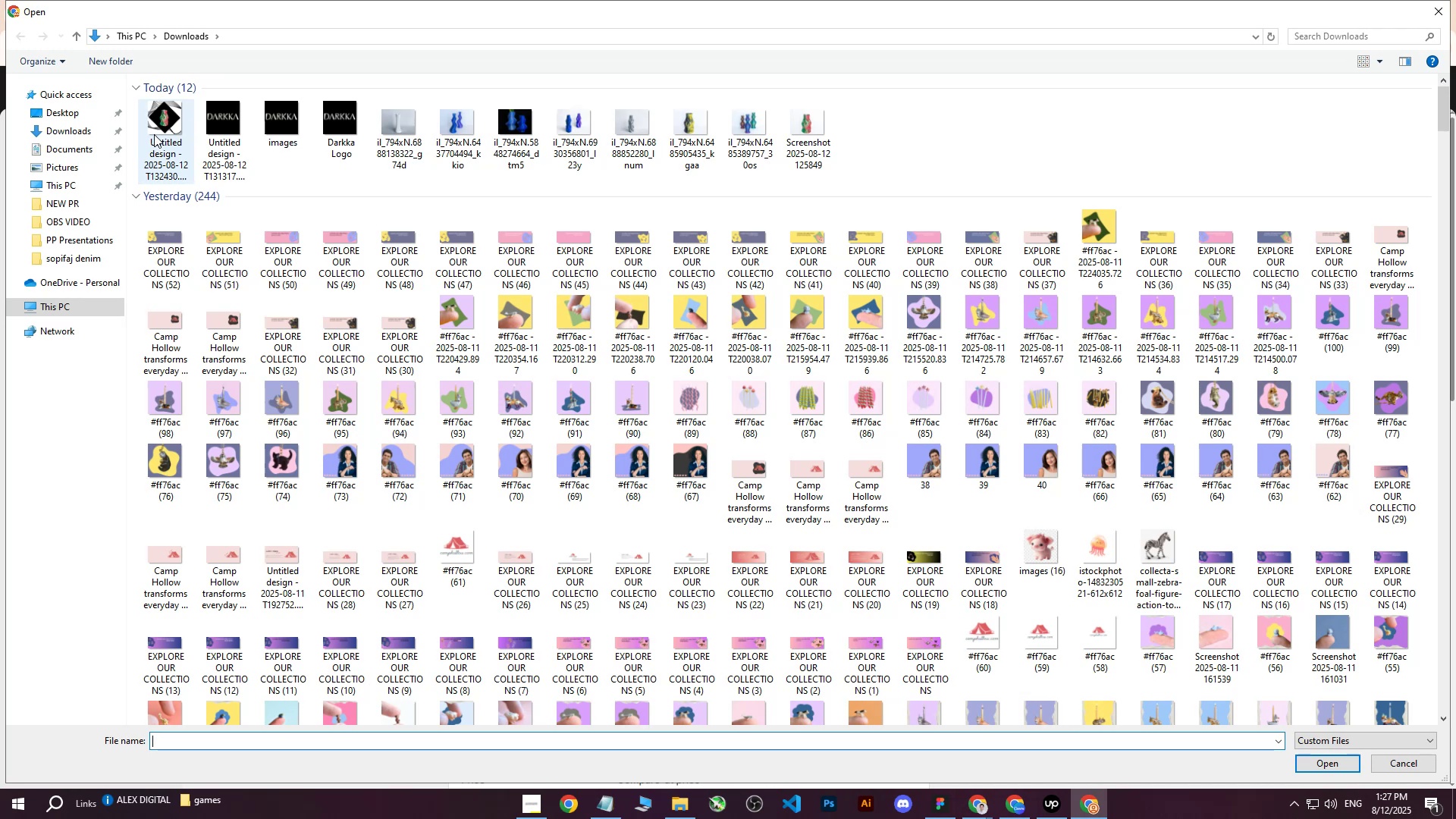 
left_click([161, 130])
 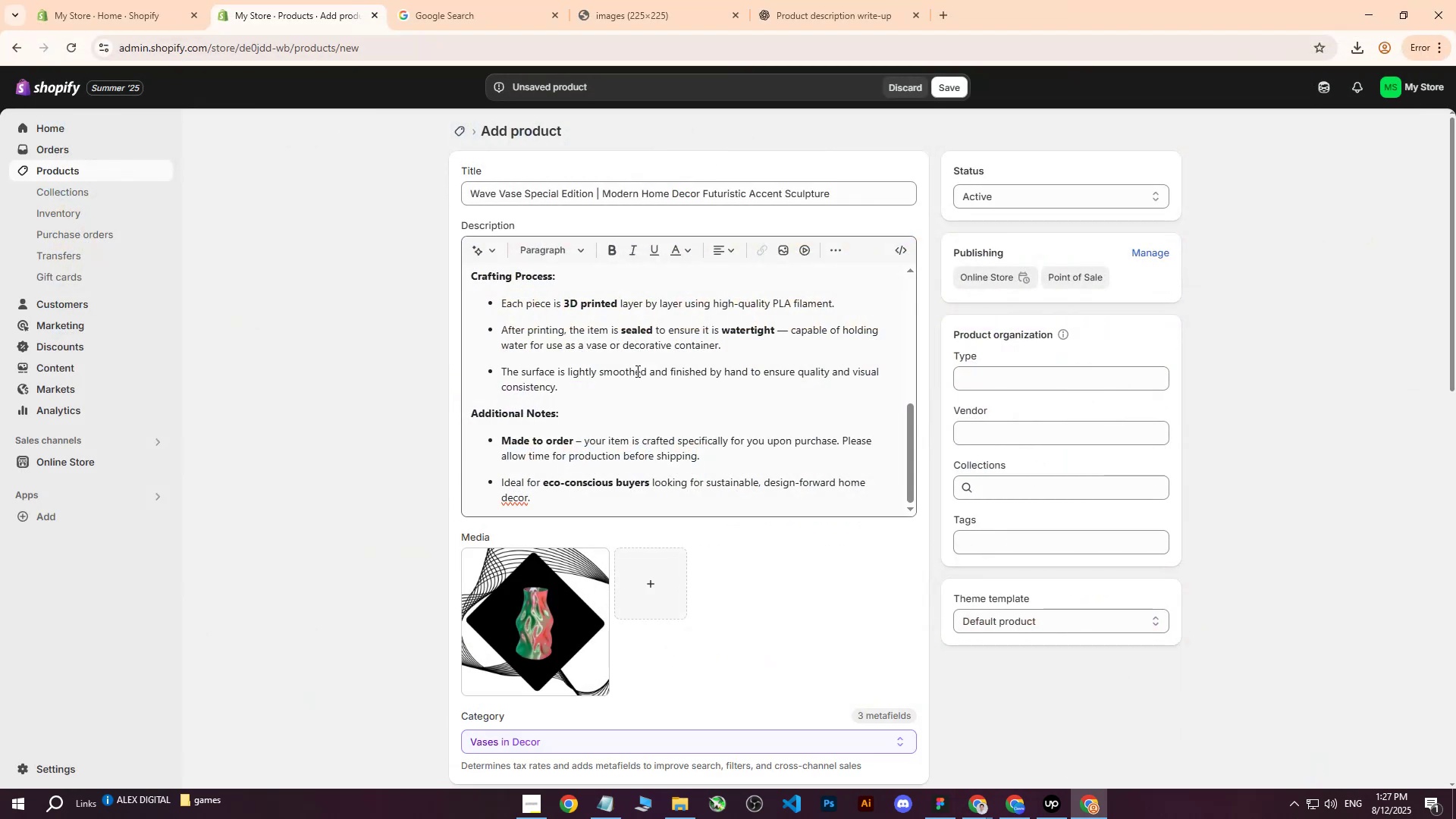 
wait(11.59)
 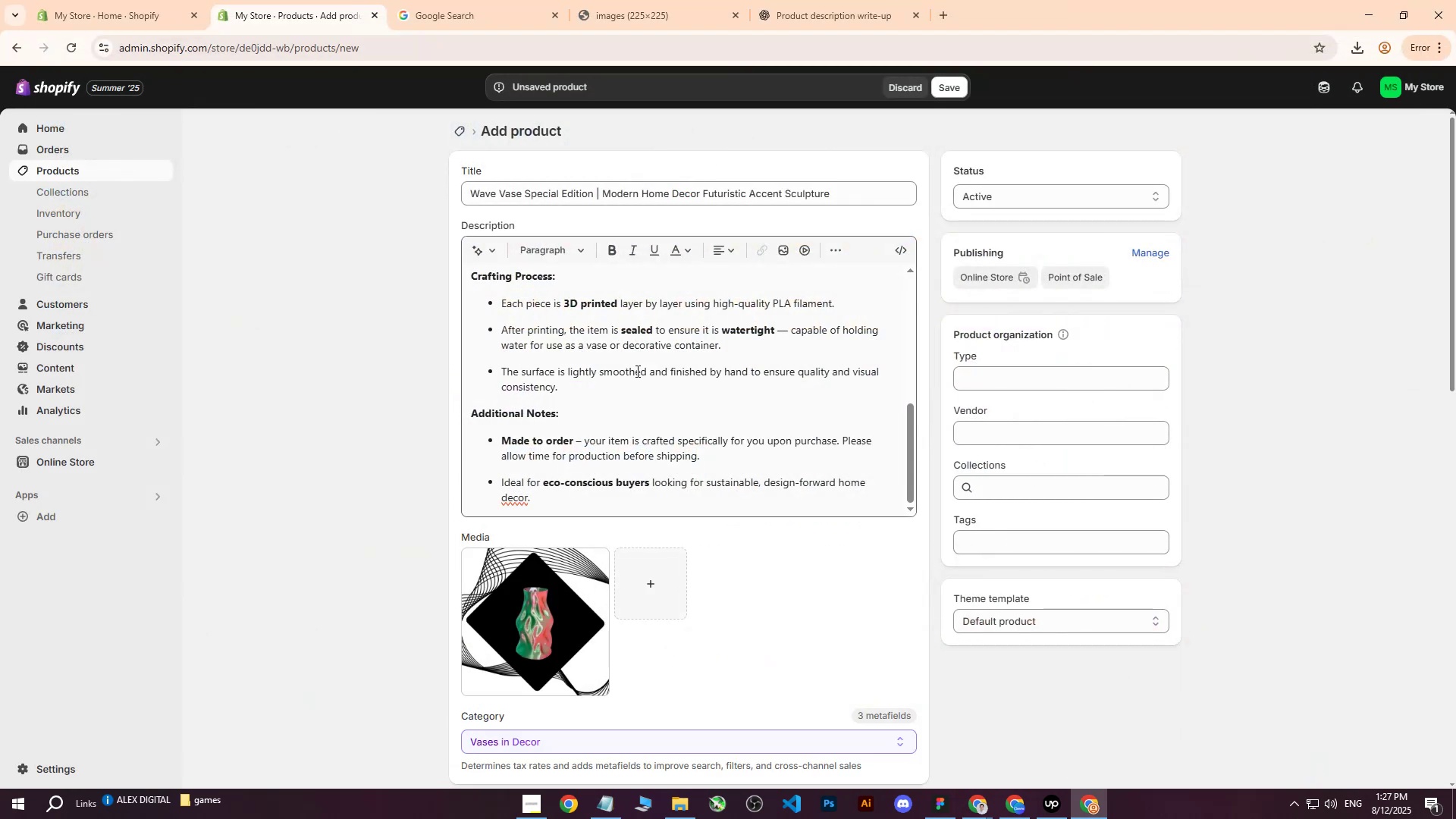 
scroll: coordinate [588, 445], scroll_direction: down, amount: 7.0
 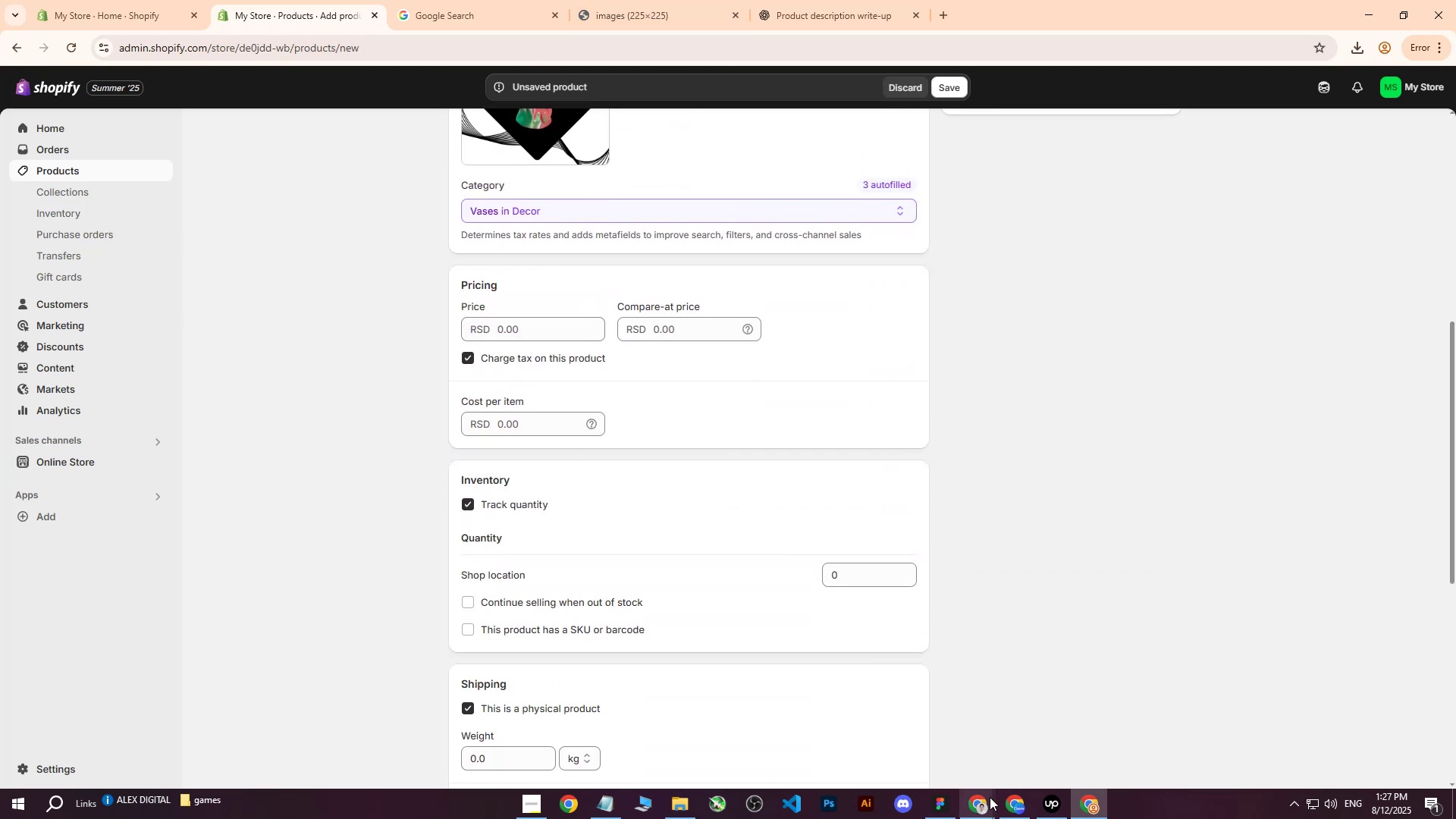 
left_click([969, 805])
 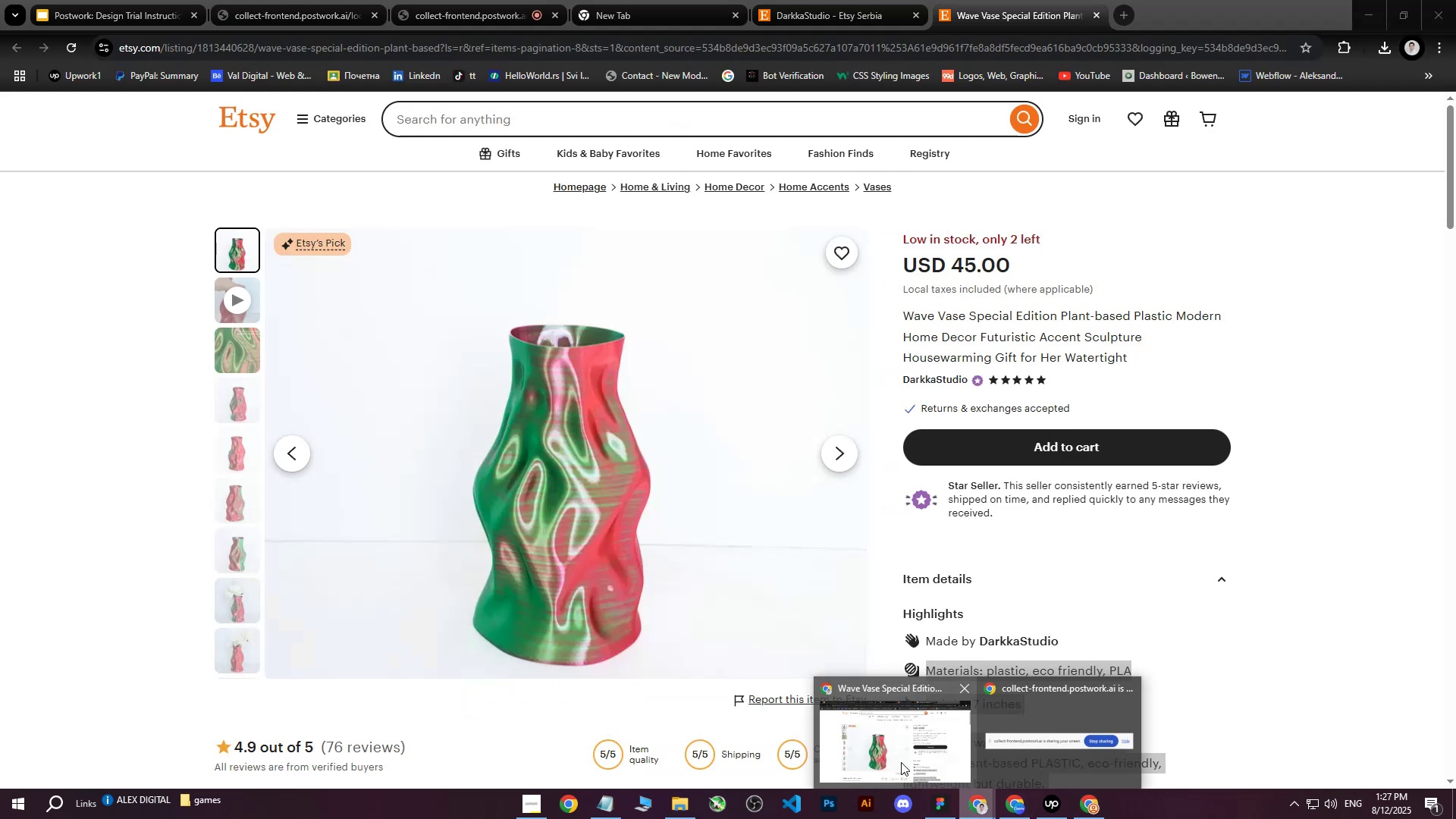 
left_click([901, 762])
 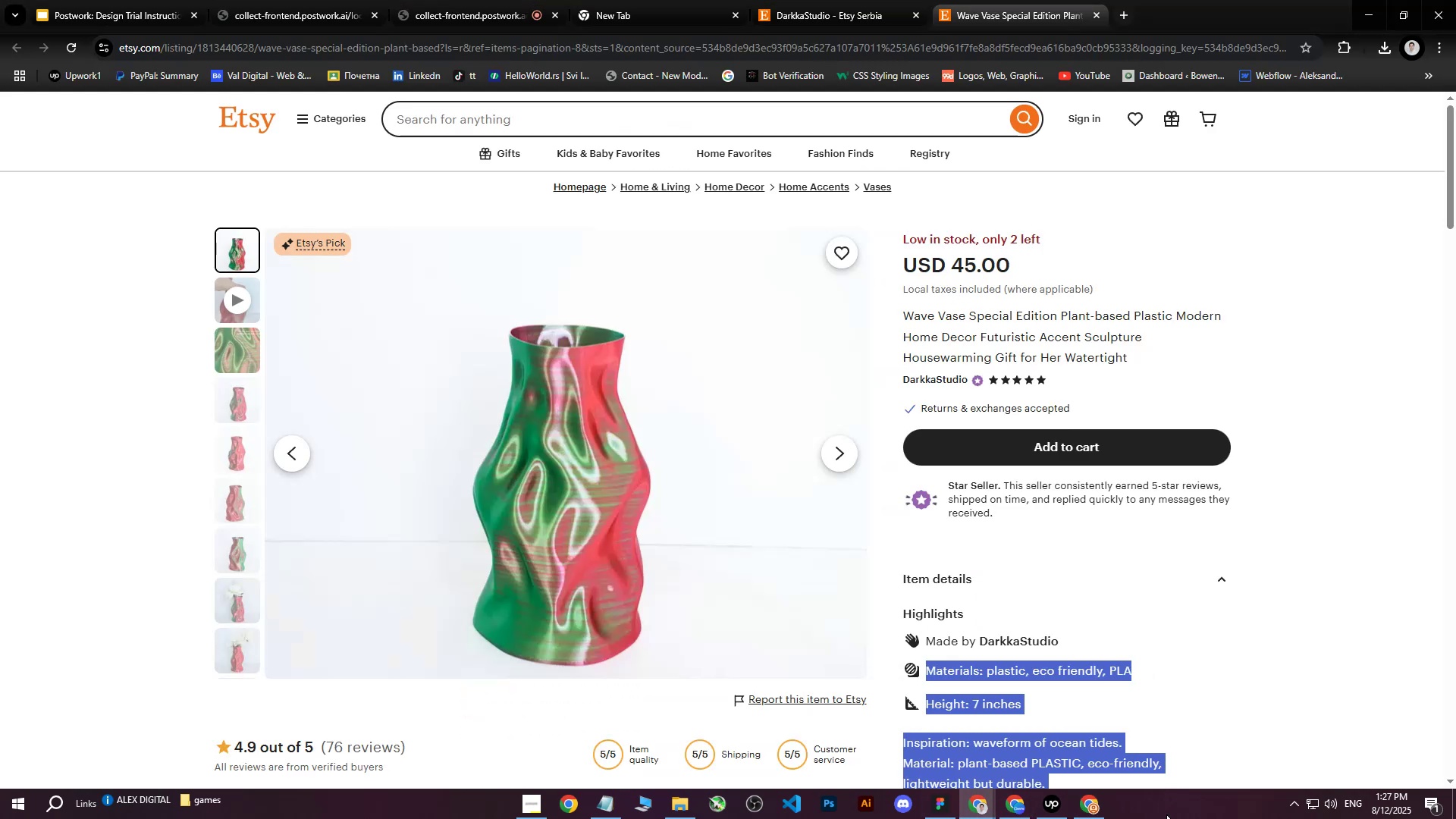 
left_click([1090, 813])
 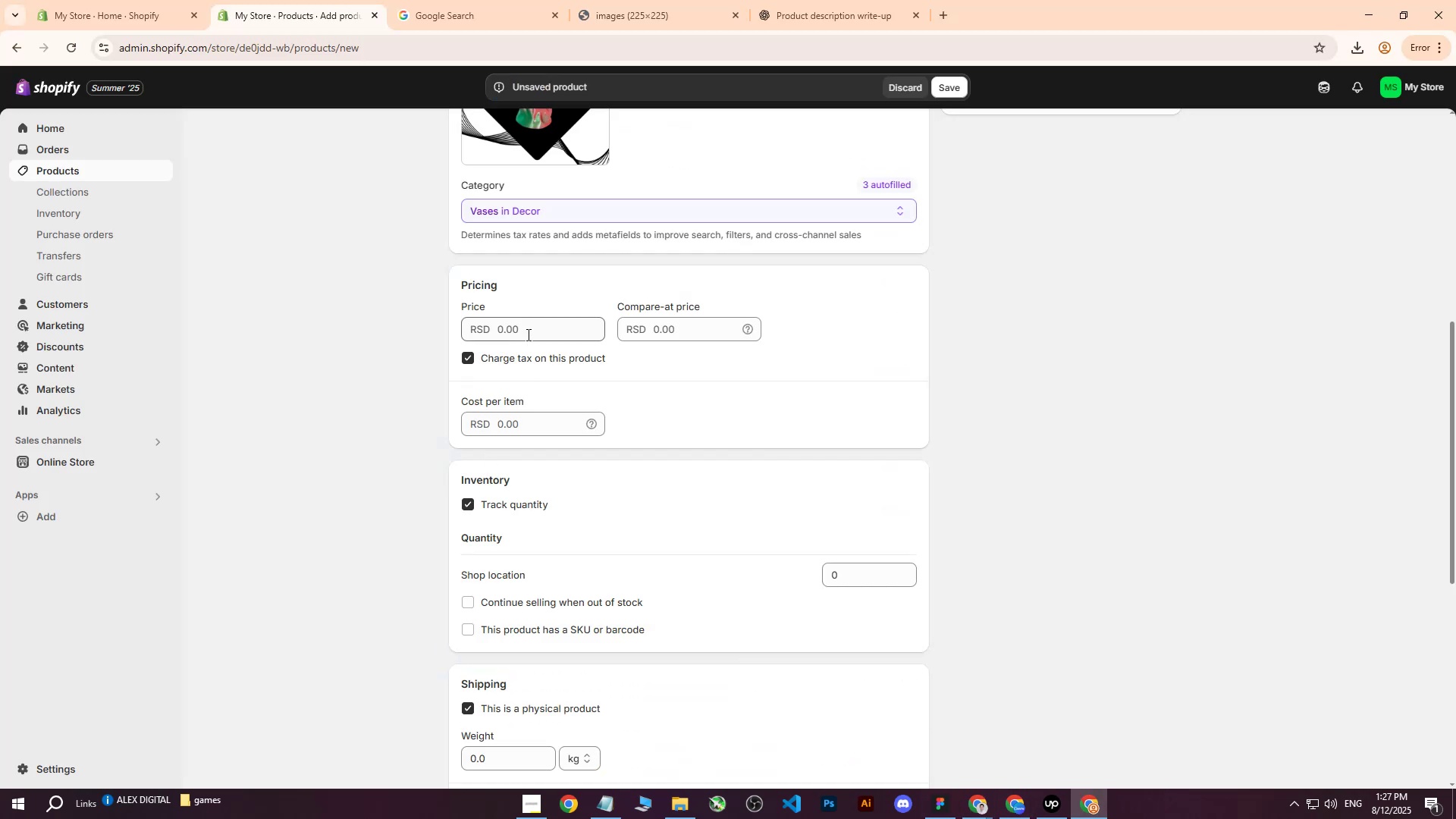 
left_click([518, 334])
 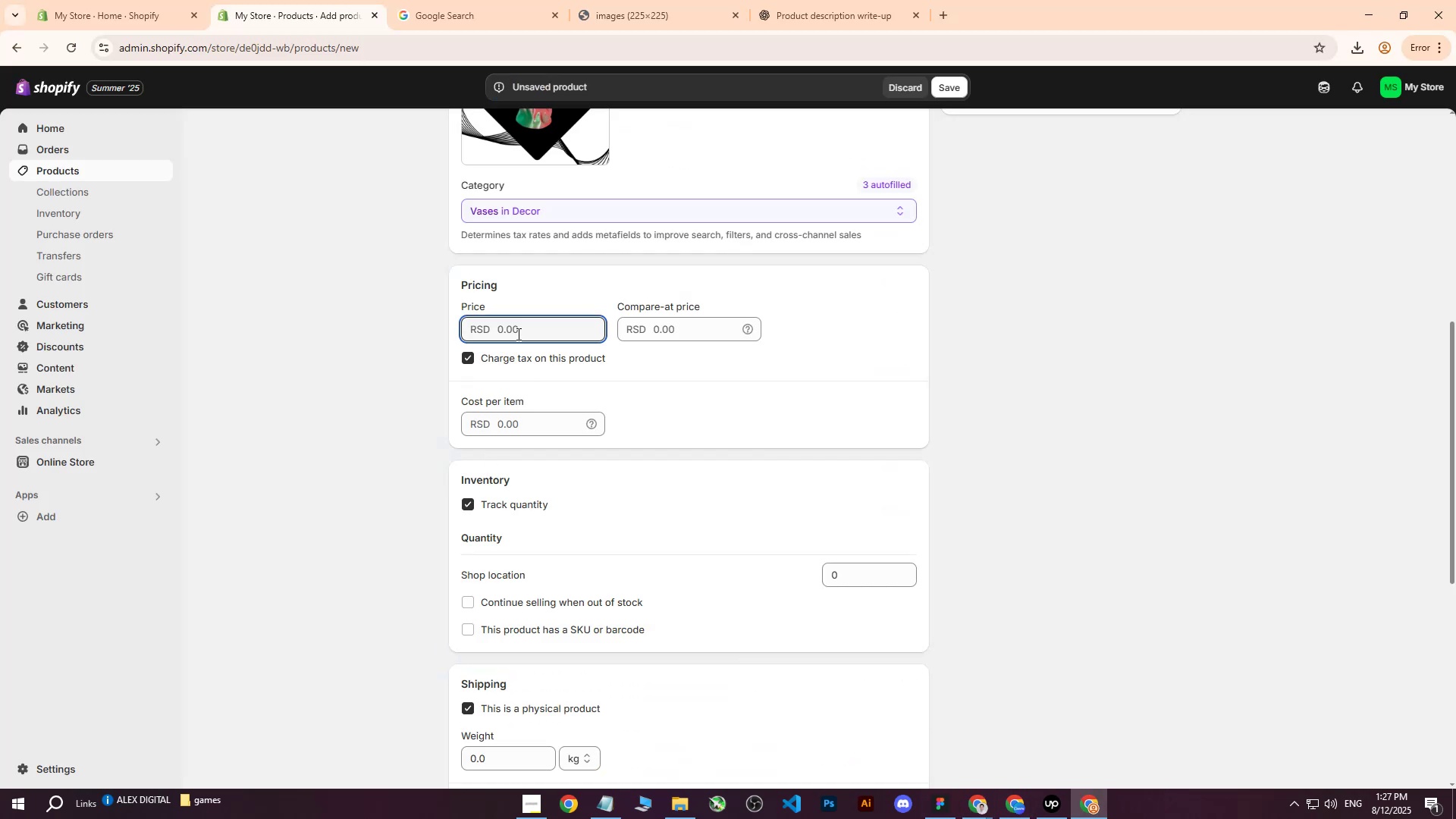 
type(5000)
key(Tab)
key(Tab)
key(Tab)
key(Tab)
type(5)
key(Backspace)
type(40)
key(Backspace)
key(Backspace)
type(5000)
 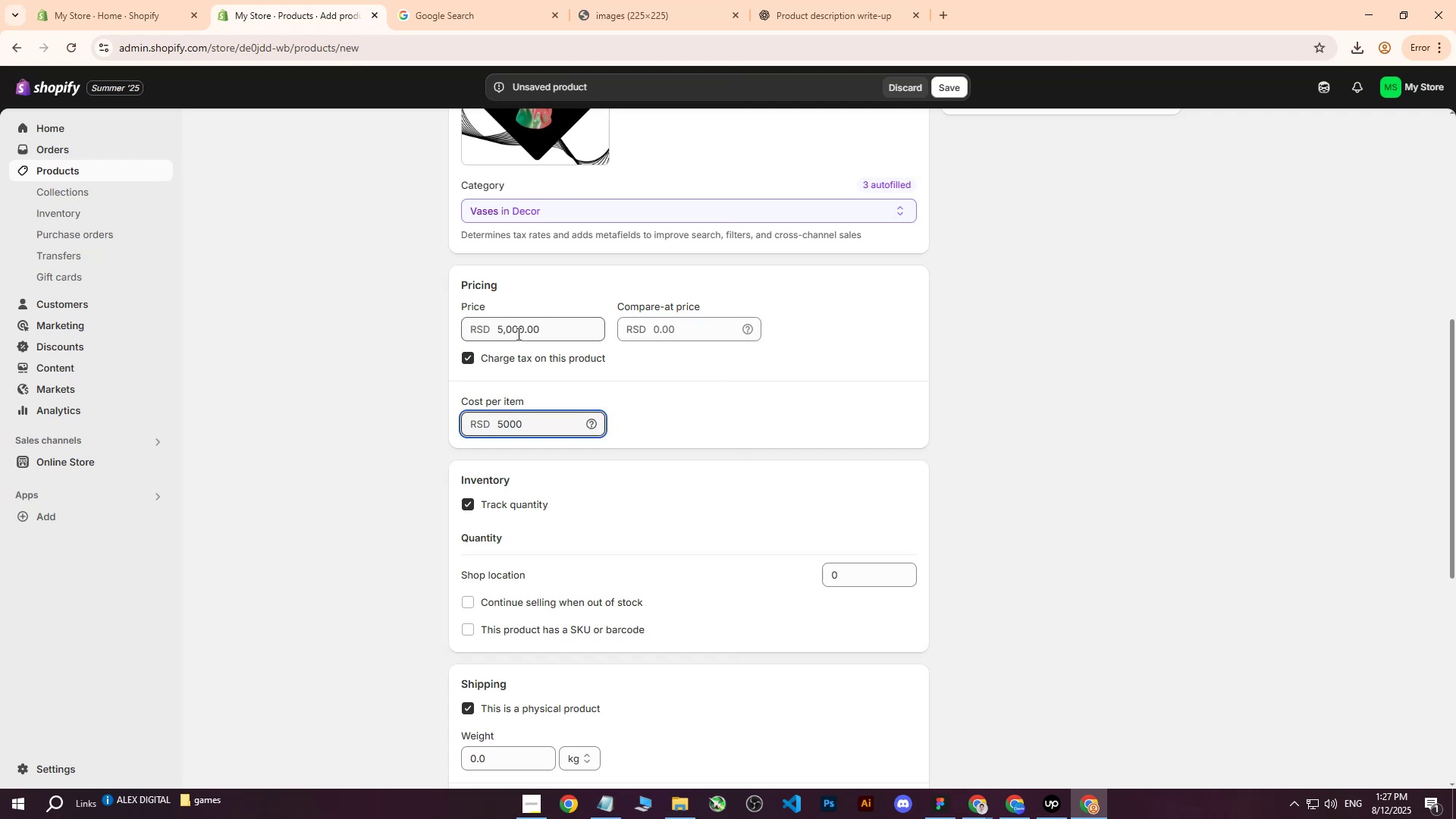 
hold_key(key=Backspace, duration=0.79)
 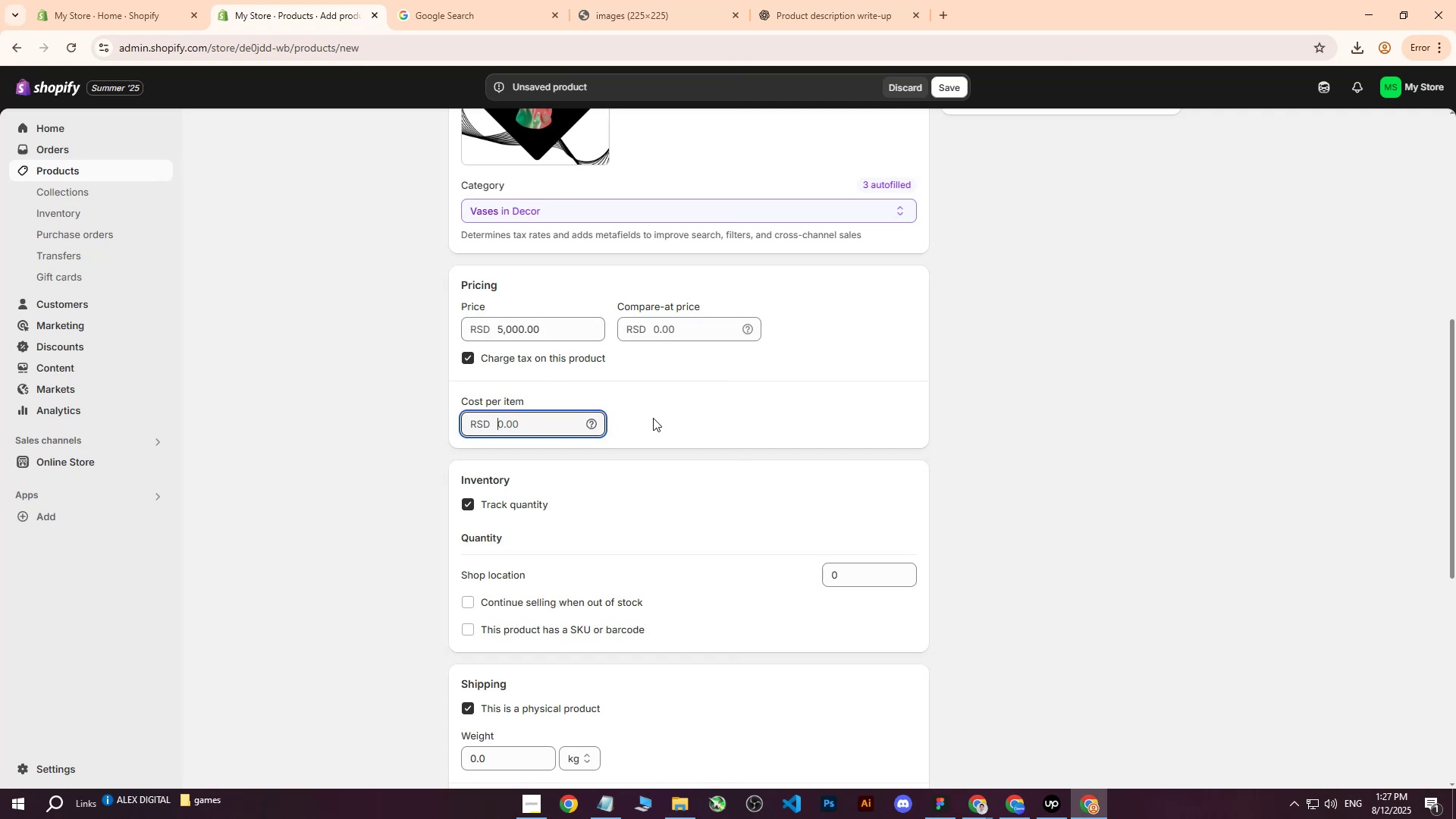 
left_click([653, 401])
 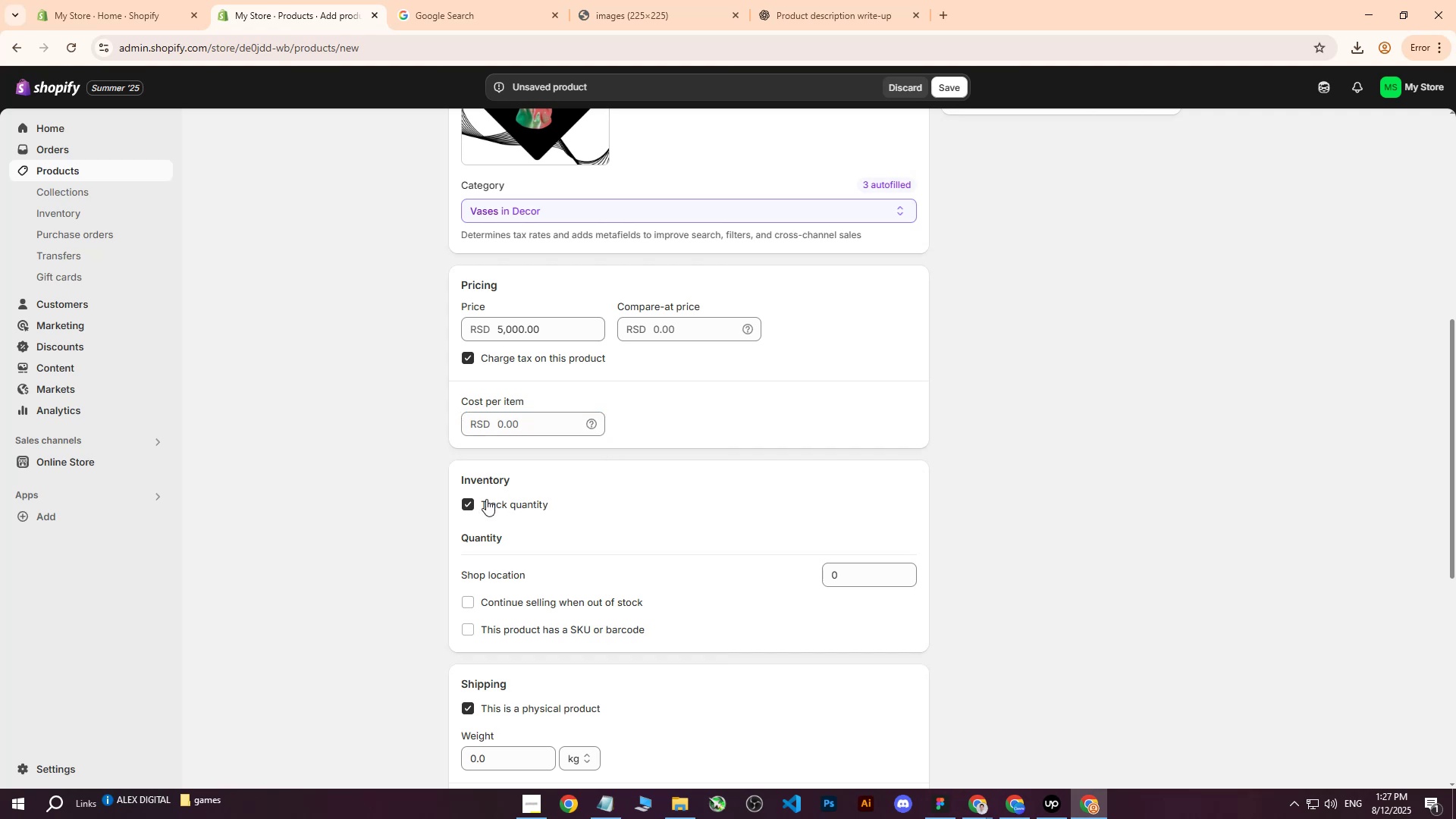 
left_click([471, 504])
 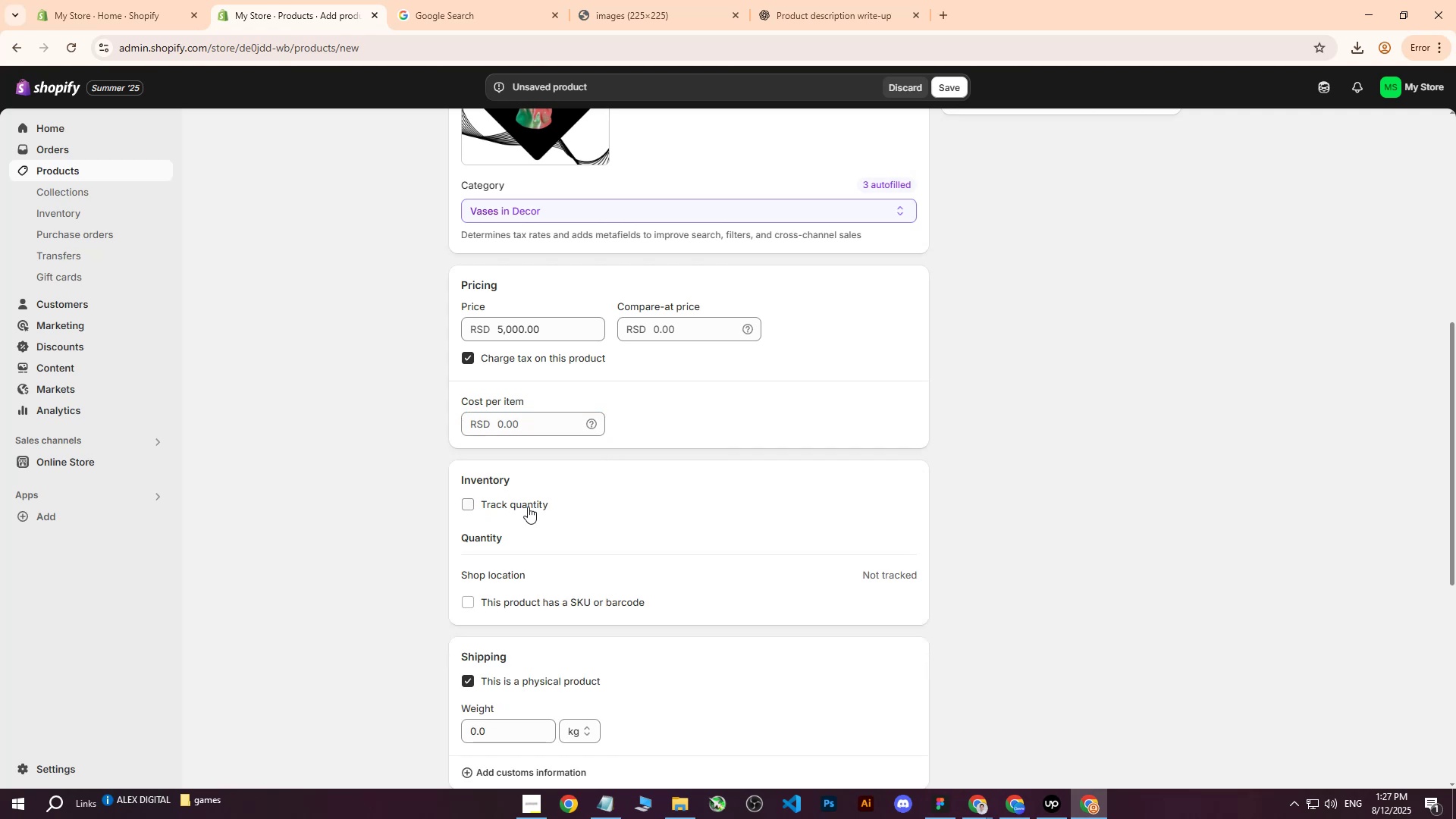 
scroll: coordinate [595, 525], scroll_direction: down, amount: 2.0
 